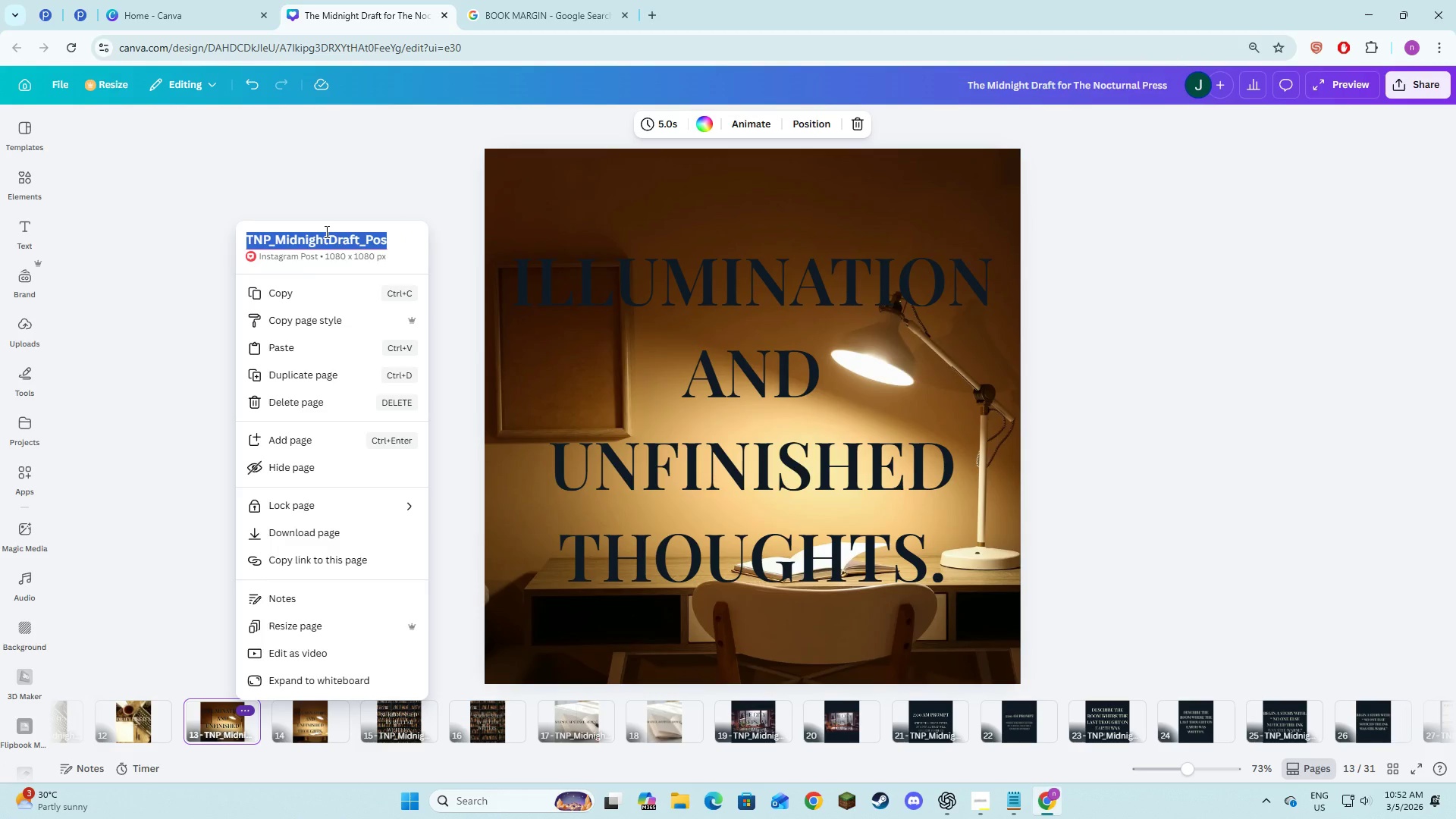 
triple_click([325, 231])
 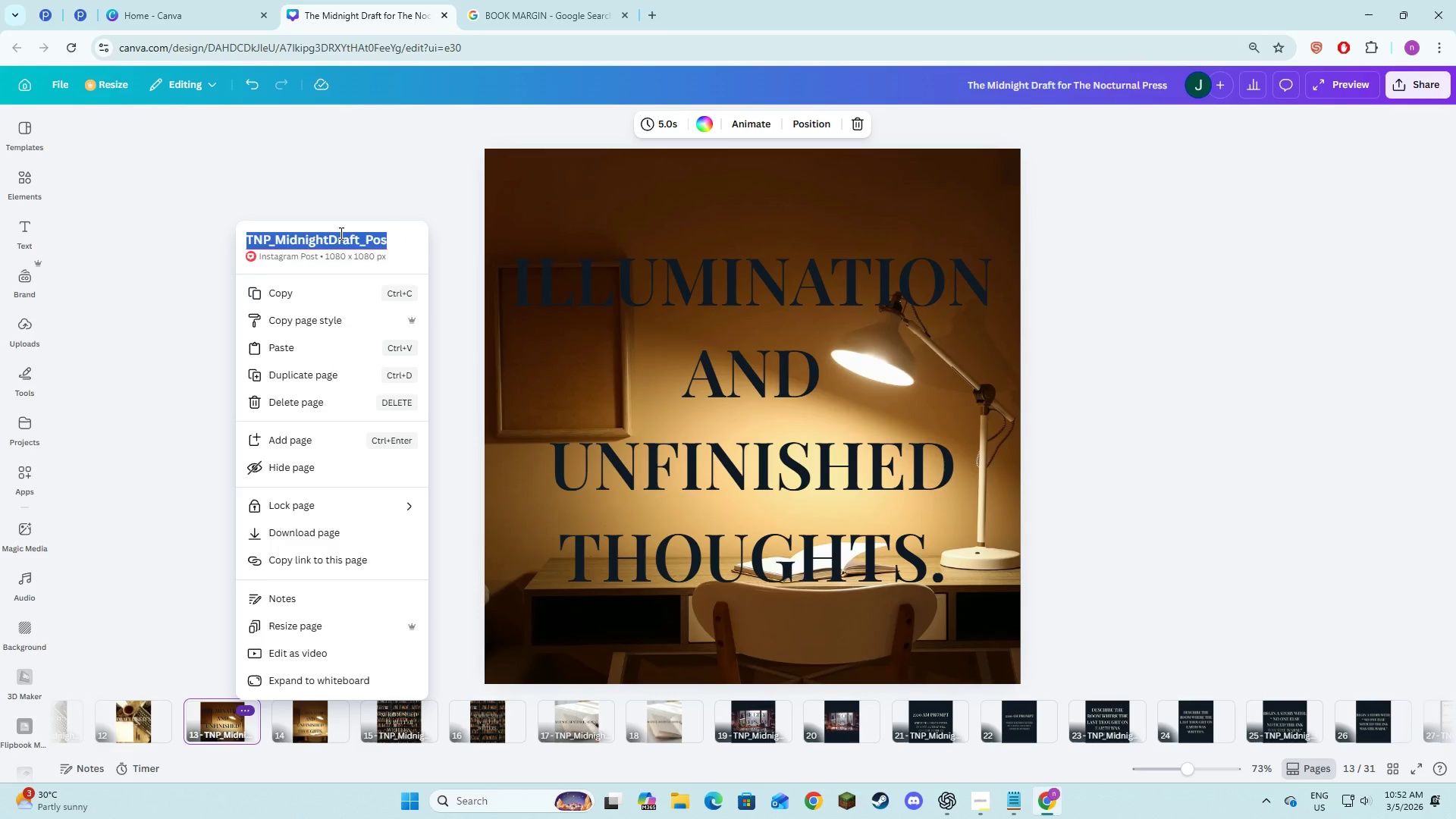 
triple_click([340, 233])
 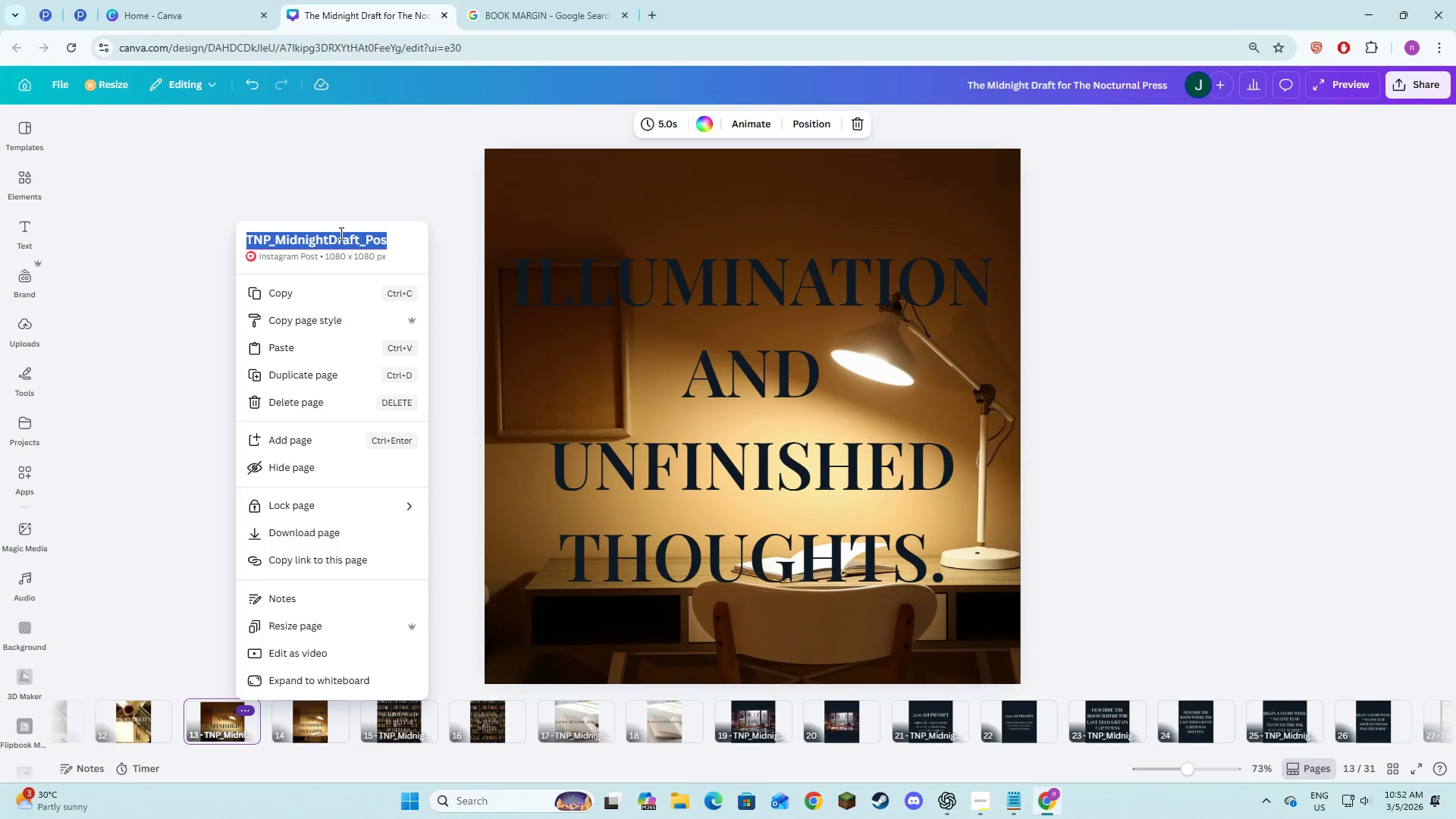 
triple_click([340, 233])
 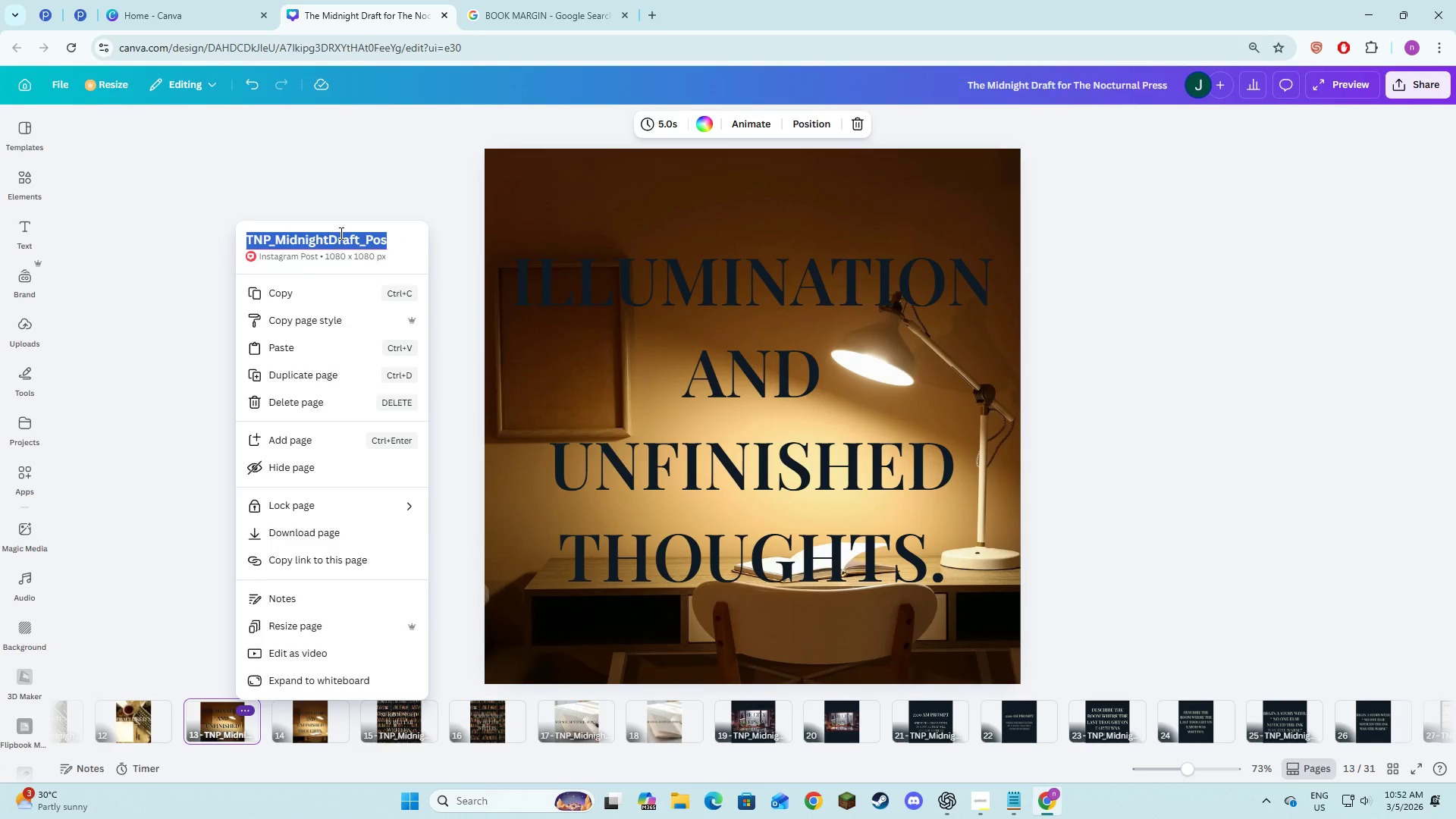 
triple_click([340, 233])
 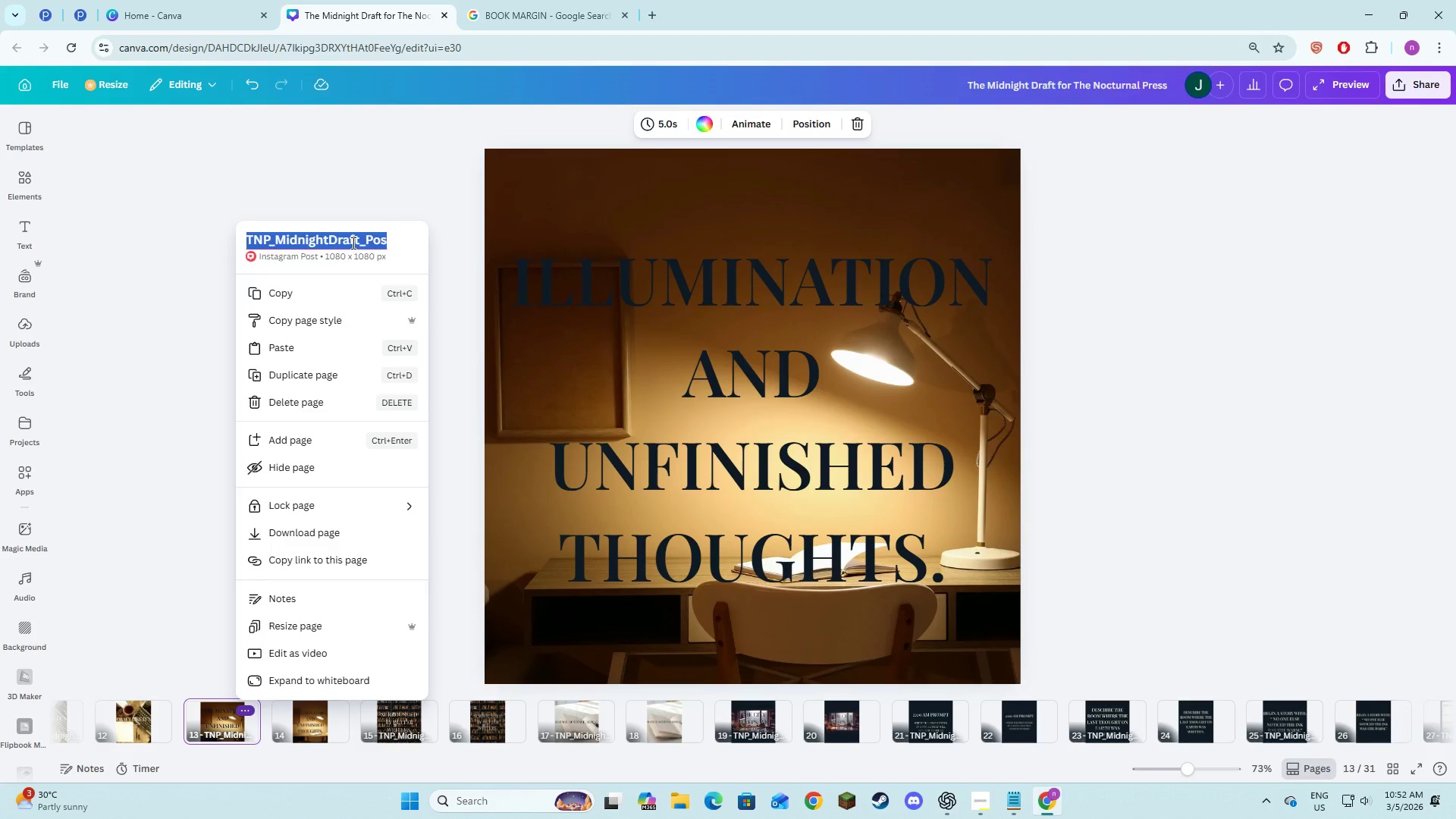 
triple_click([352, 243])
 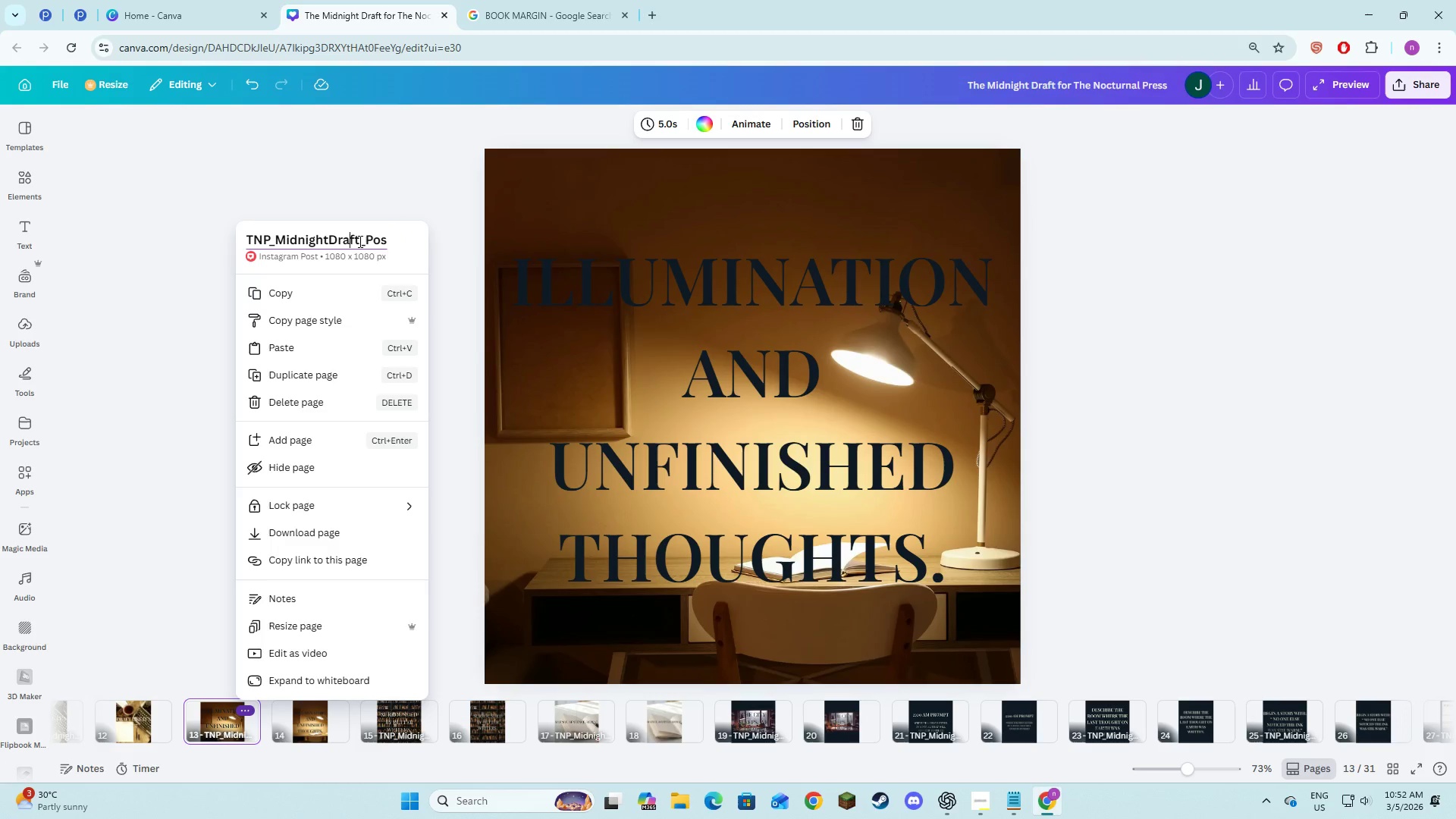 
left_click_drag(start_coordinate=[359, 241], to_coordinate=[388, 241])
 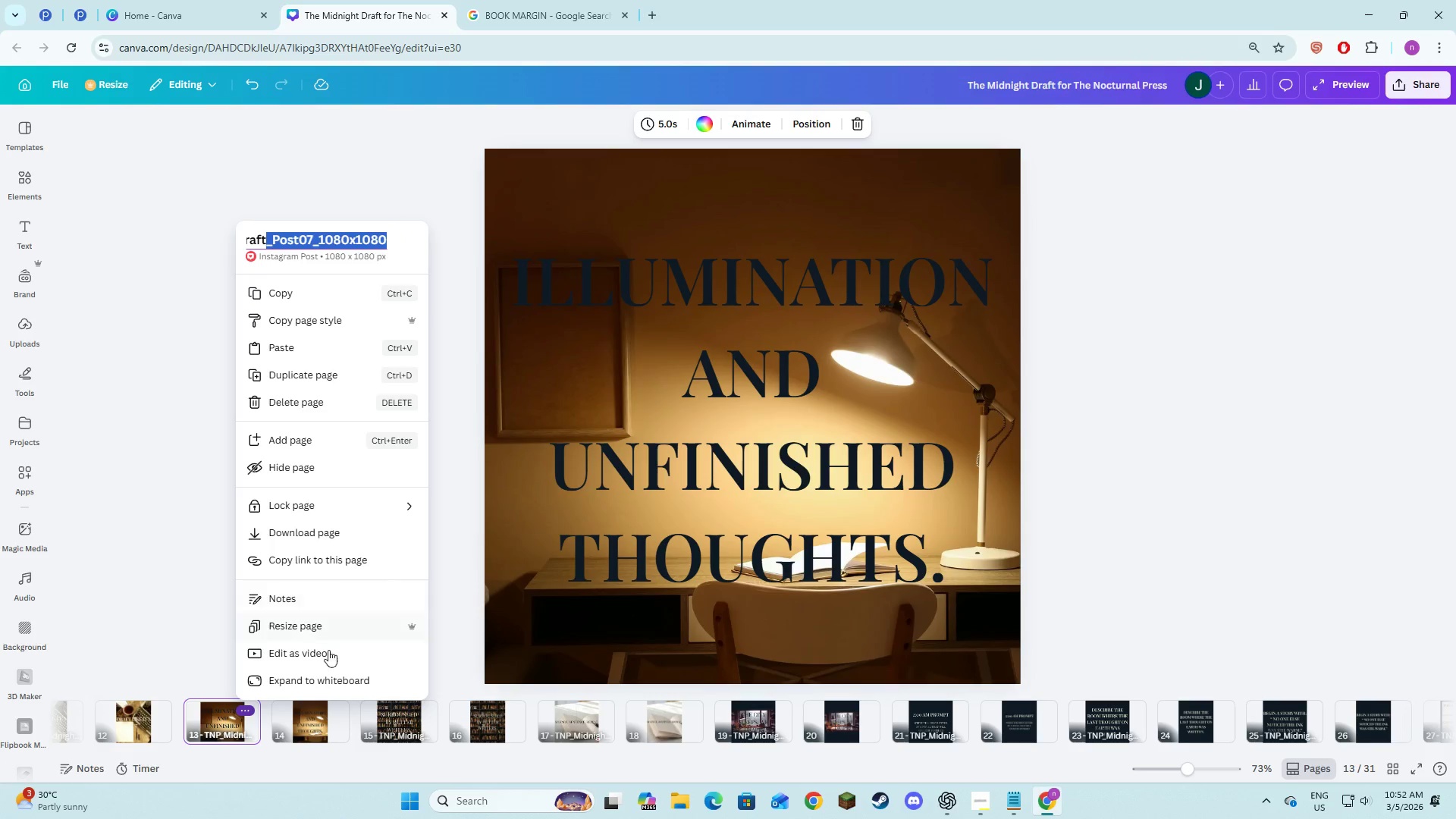 
left_click([149, 598])
 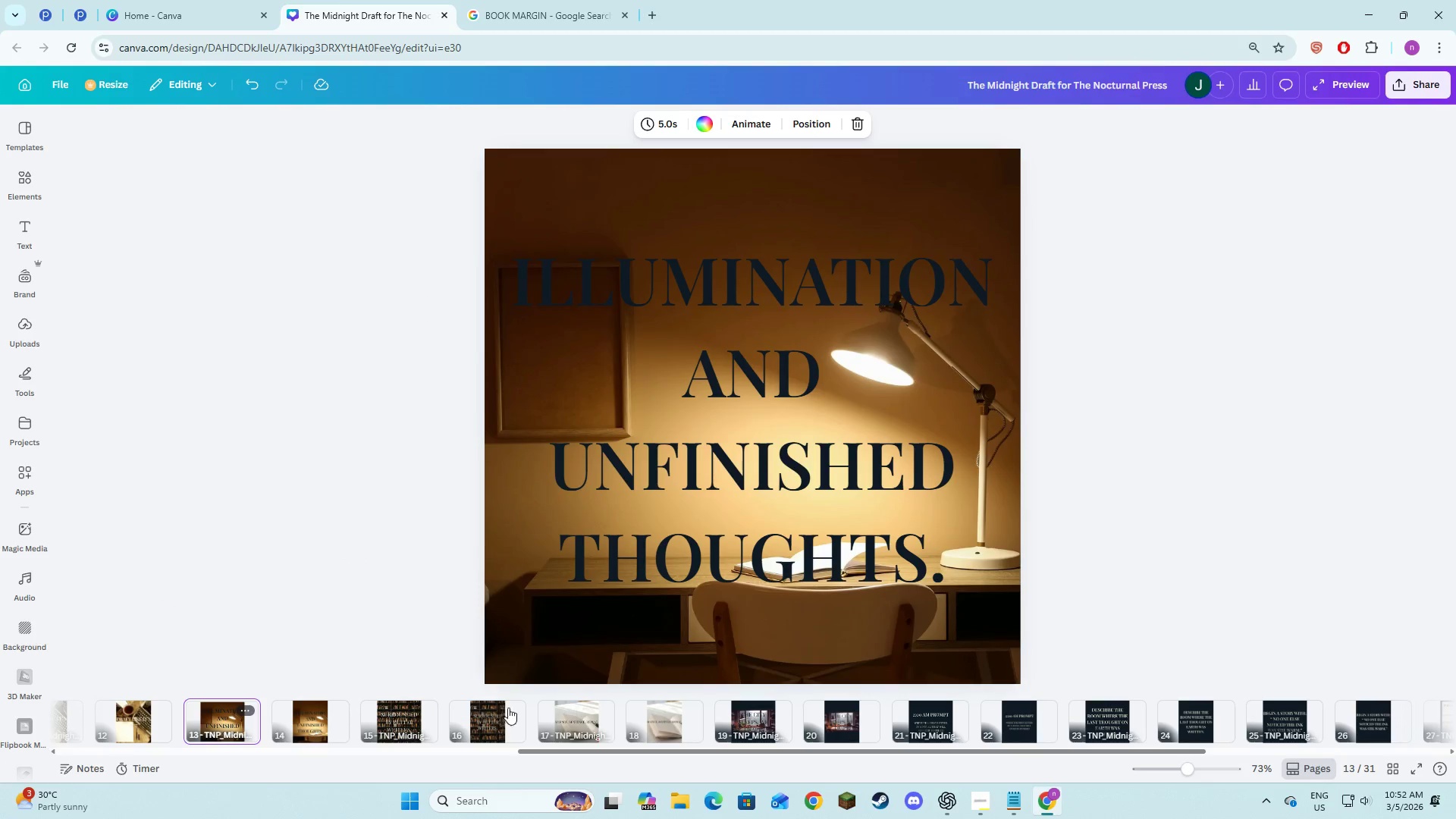 
left_click([570, 715])
 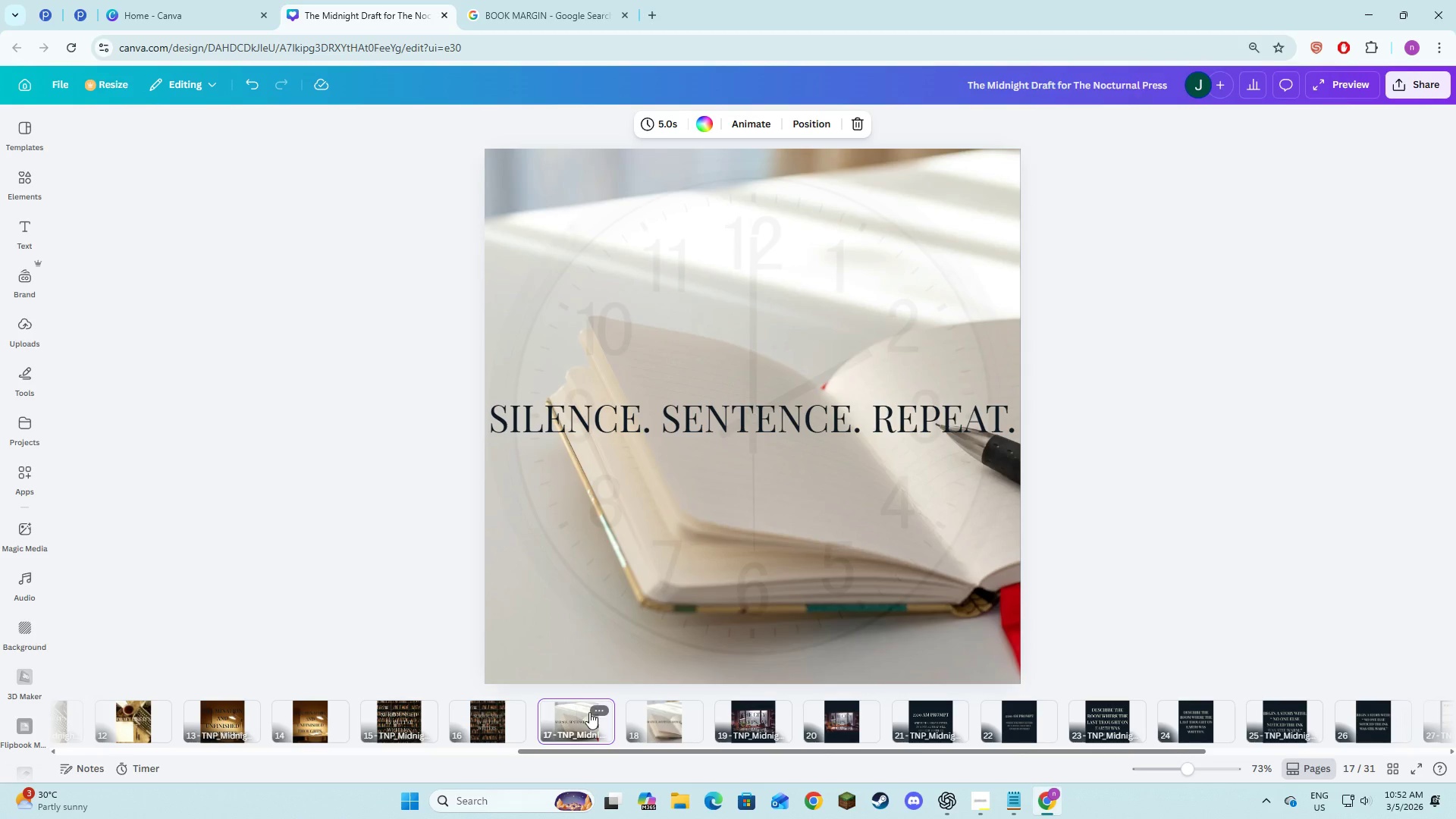 
left_click([599, 707])
 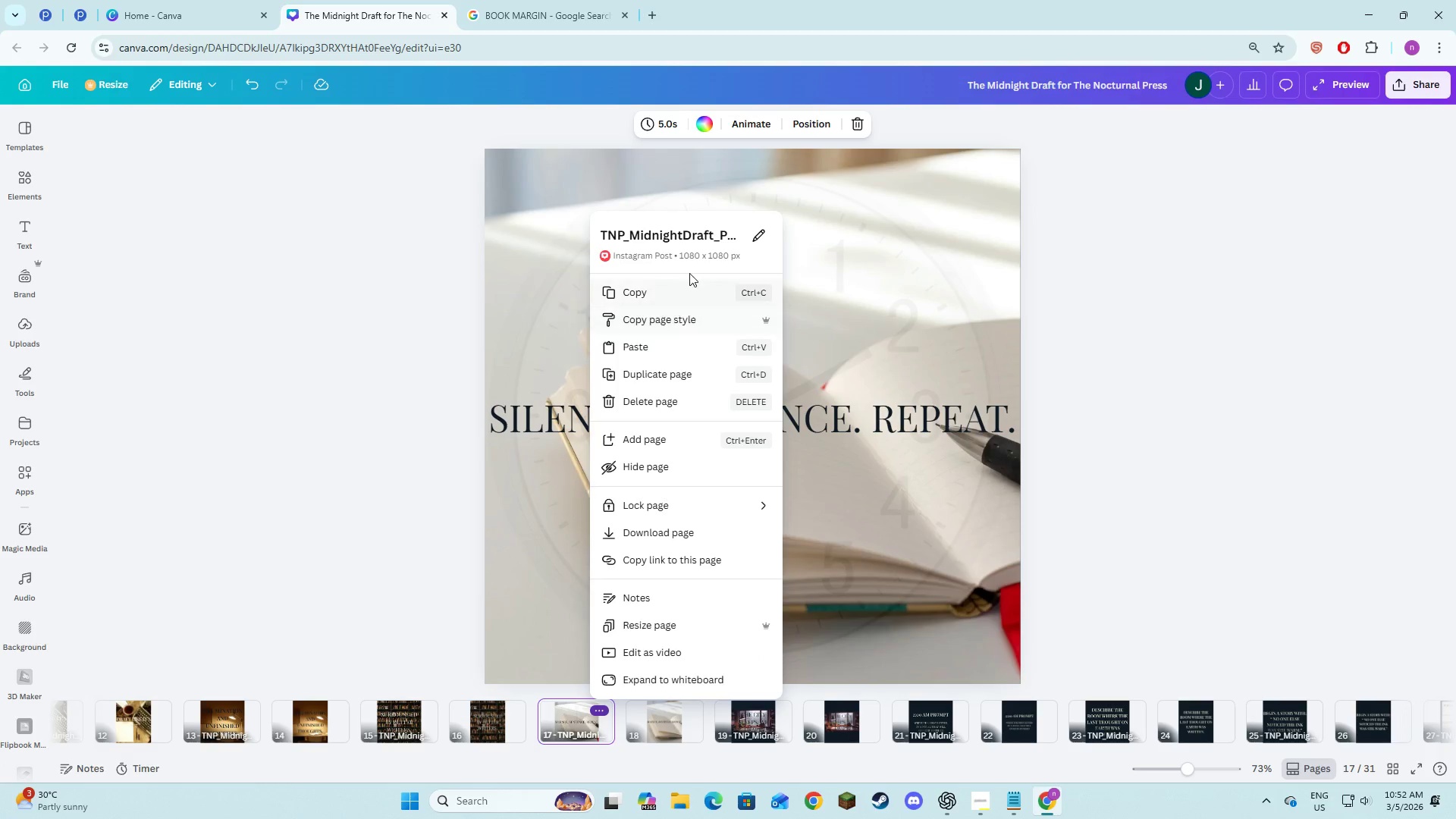 
left_click([709, 243])
 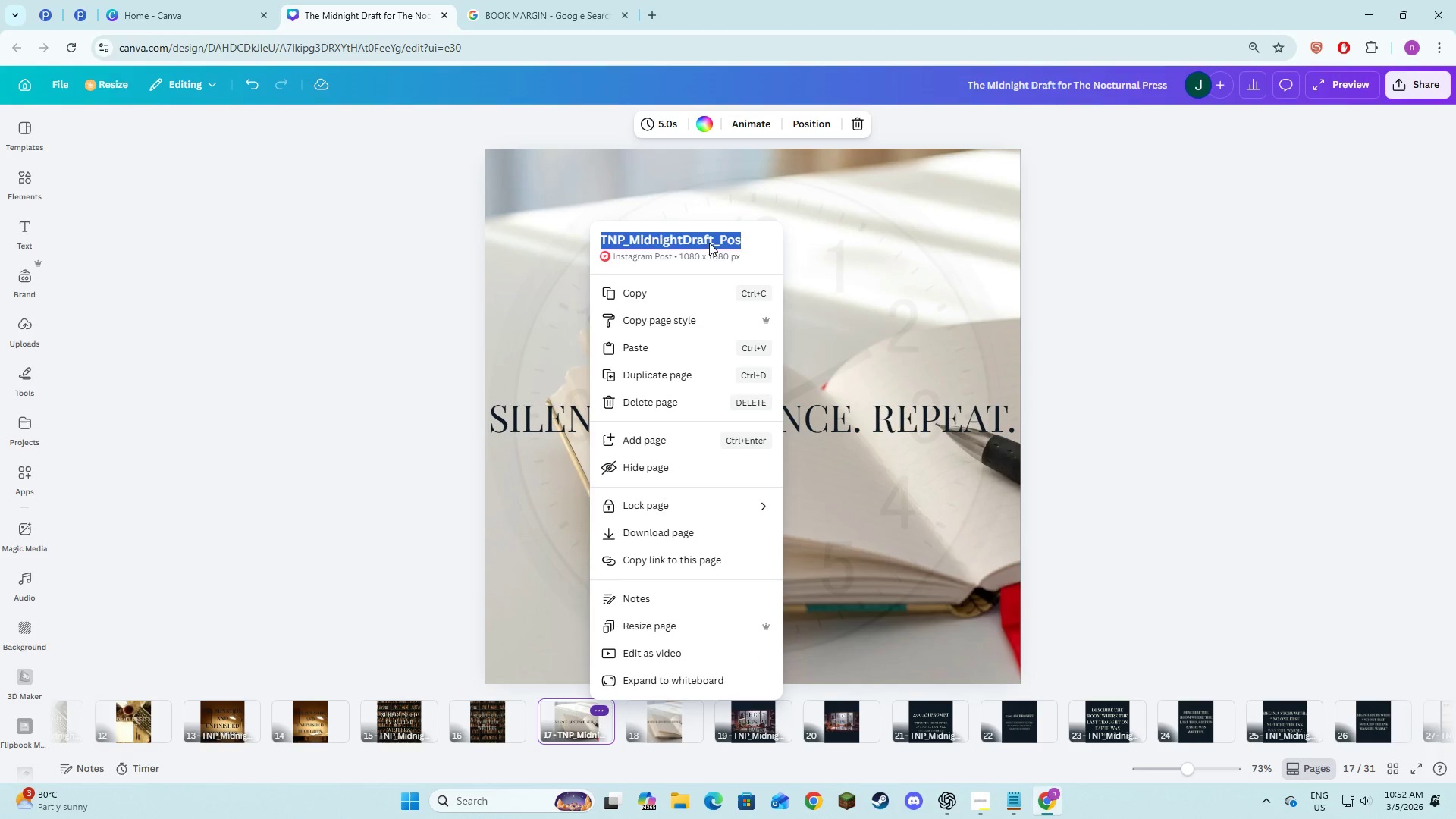 
key(Control+V)
 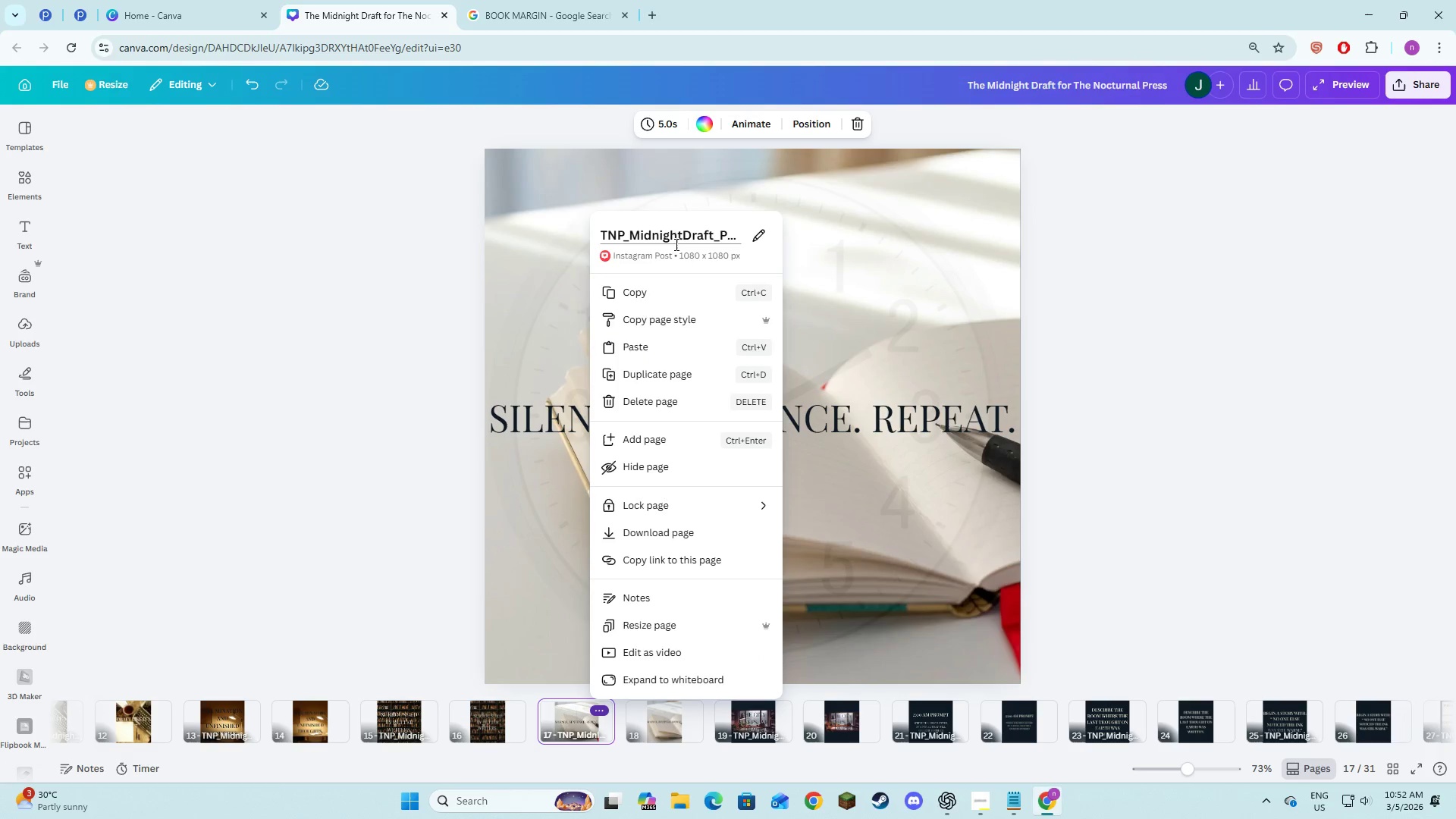 
double_click([657, 244])
 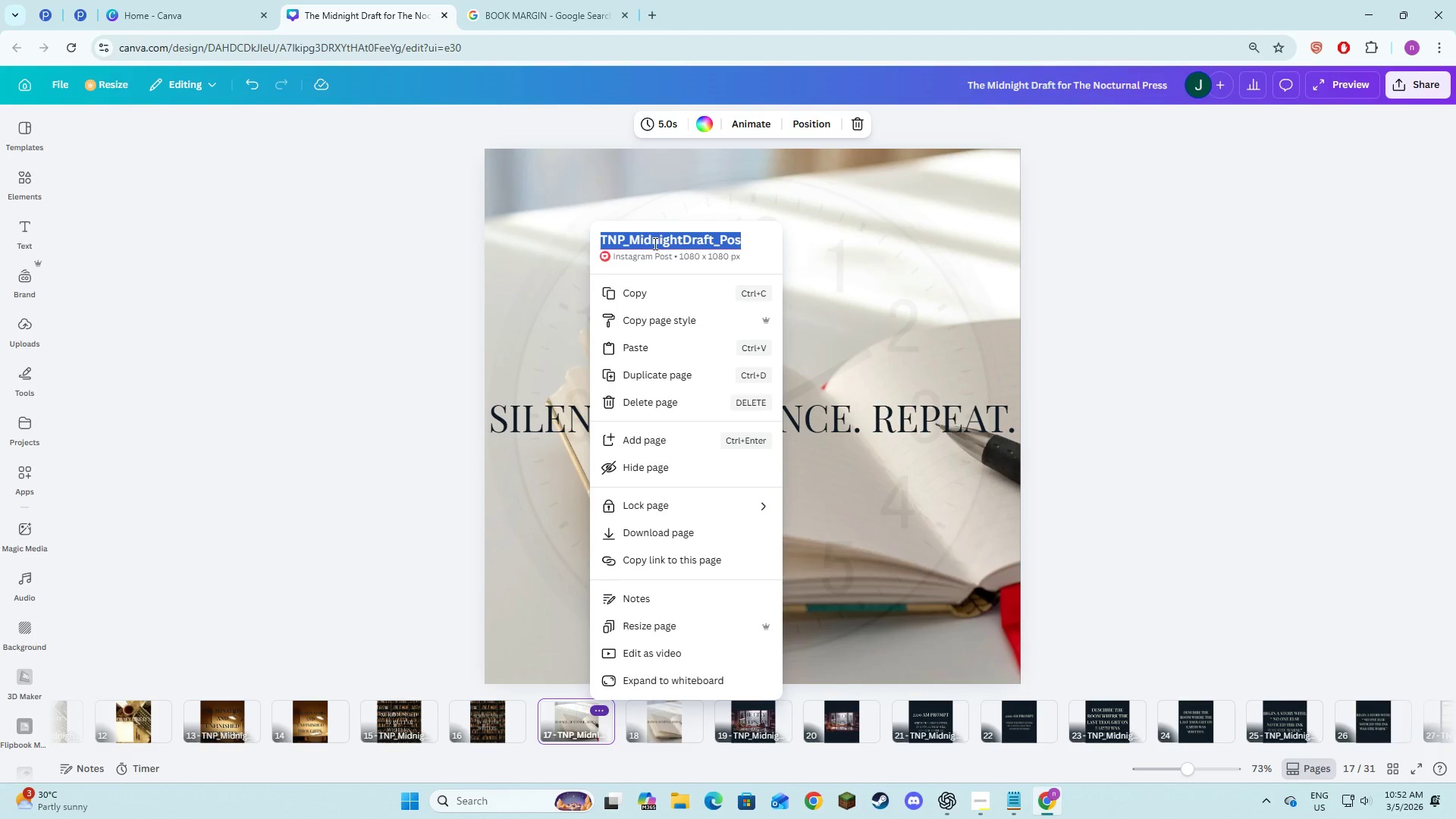 
left_click([654, 243])
 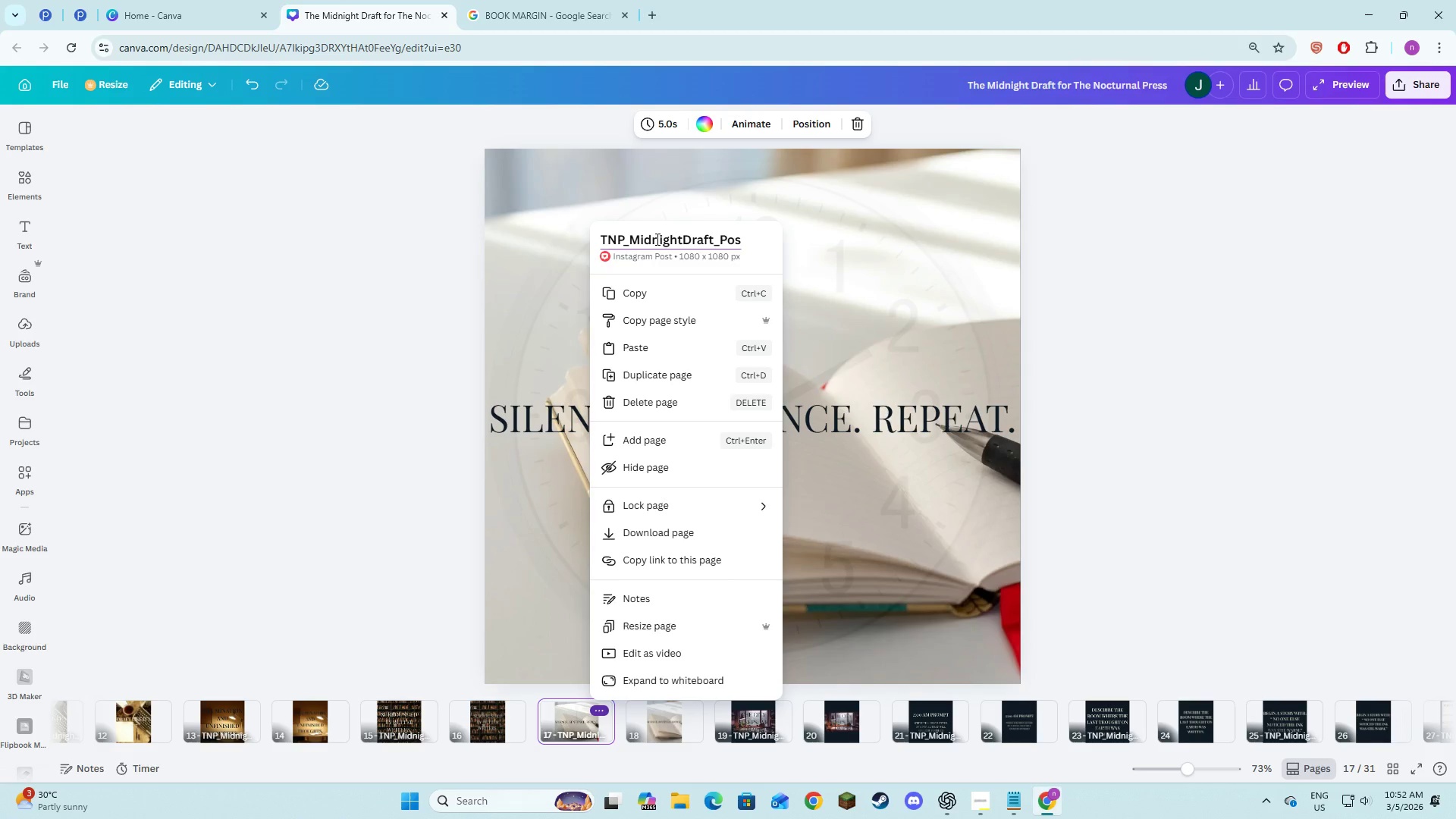 
key(ArrowRight)
 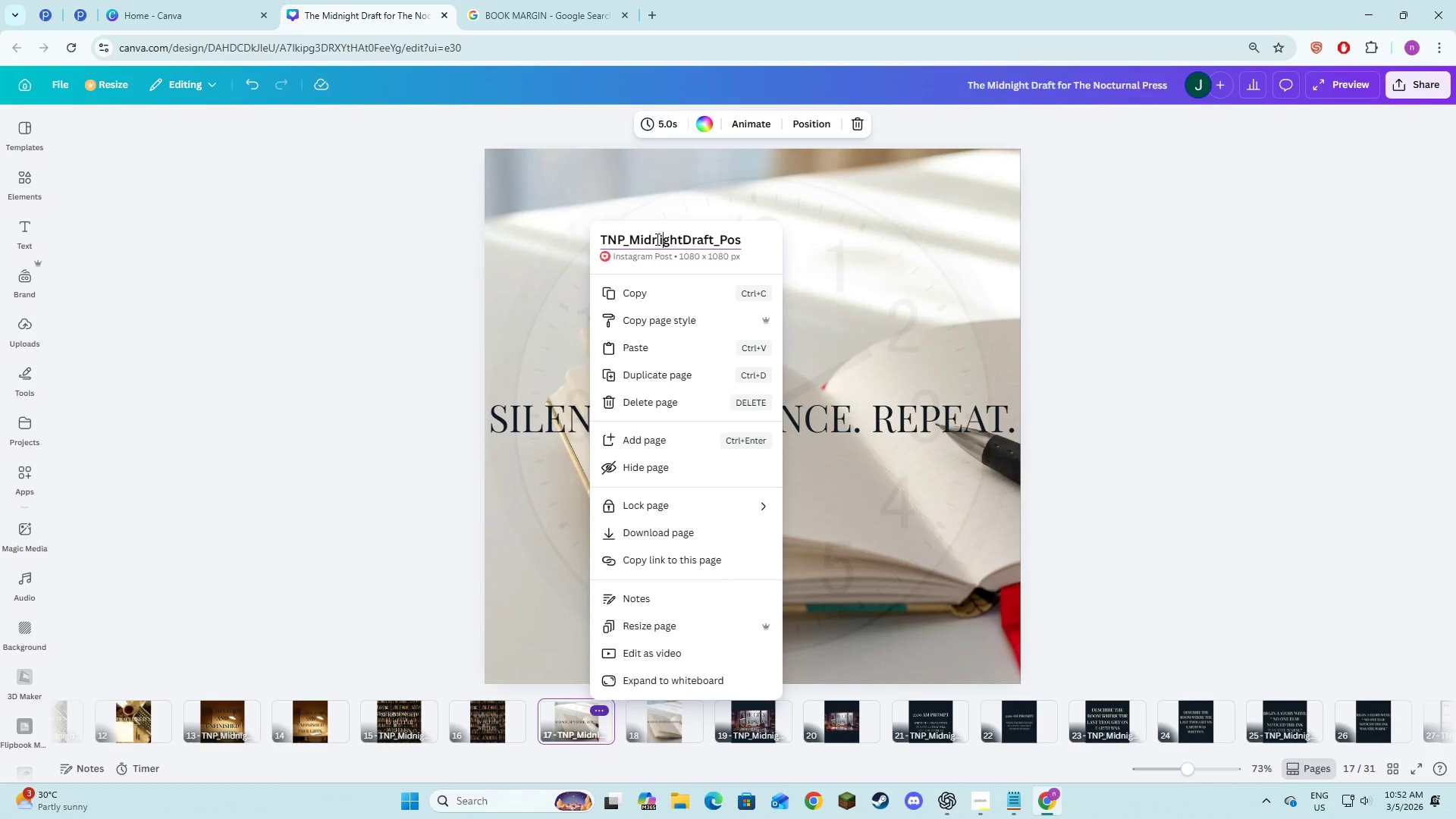 
hold_key(key=ArrowRight, duration=1.12)
 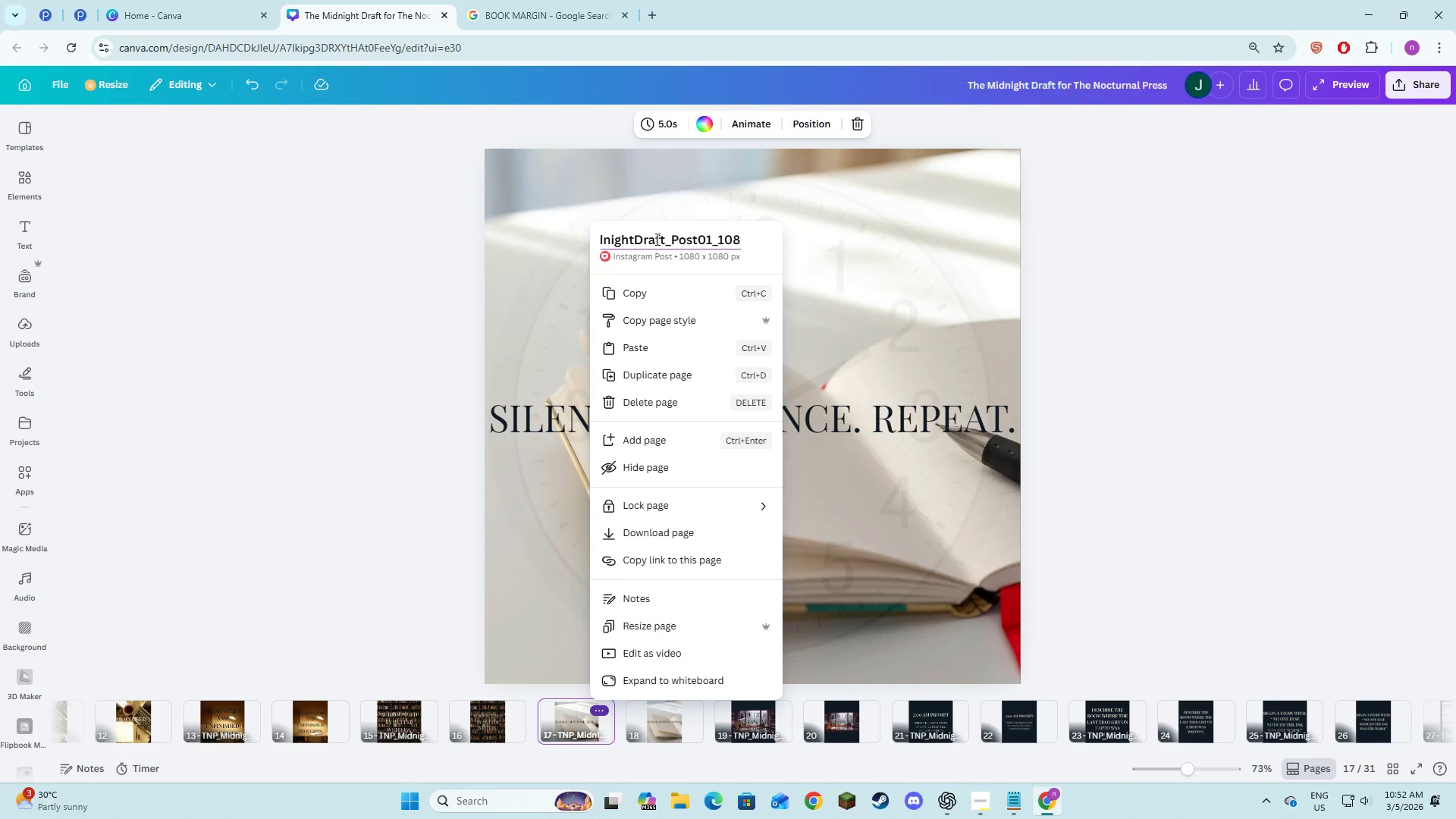 
key(ArrowLeft)
 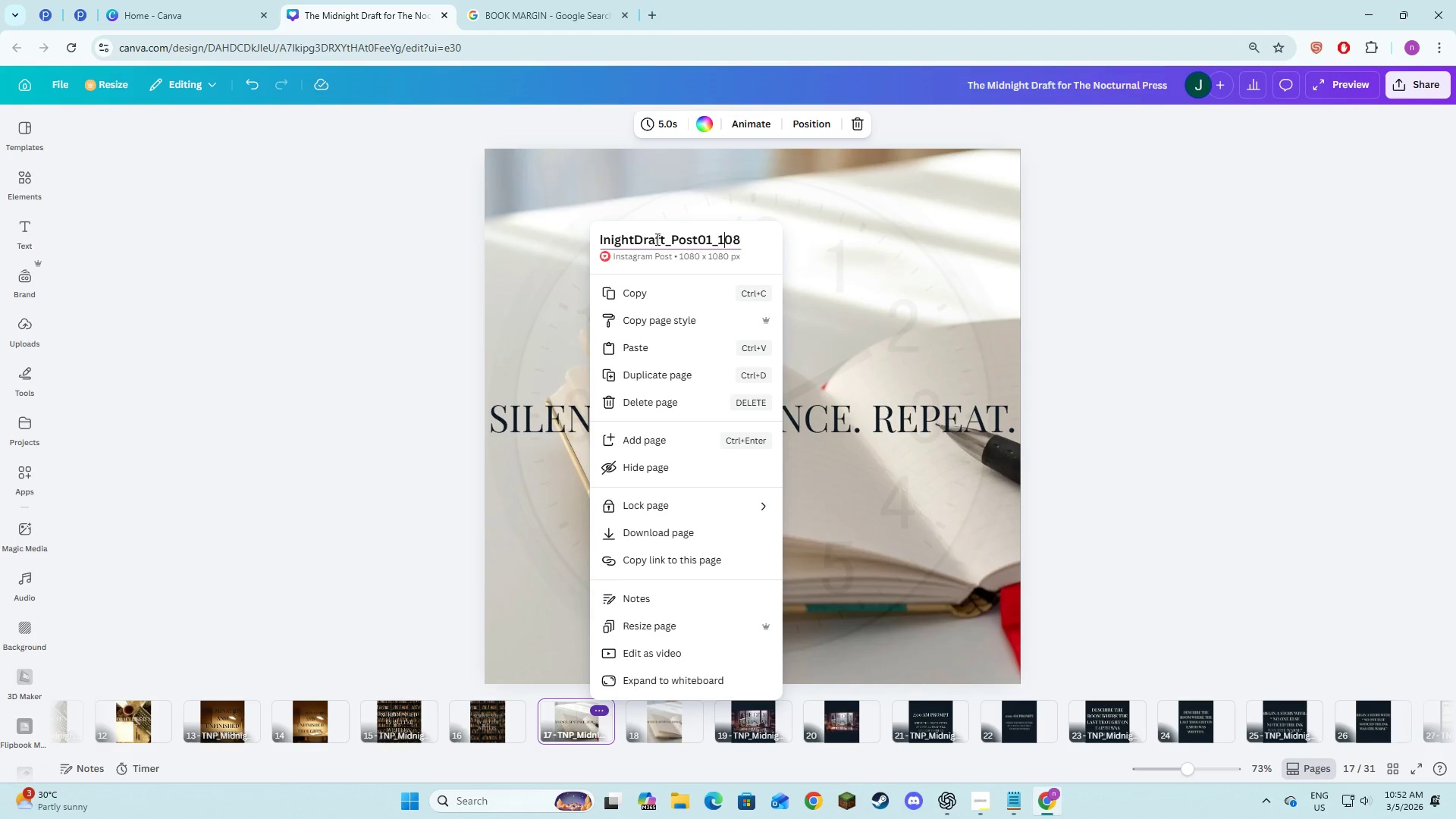 
key(ArrowLeft)
 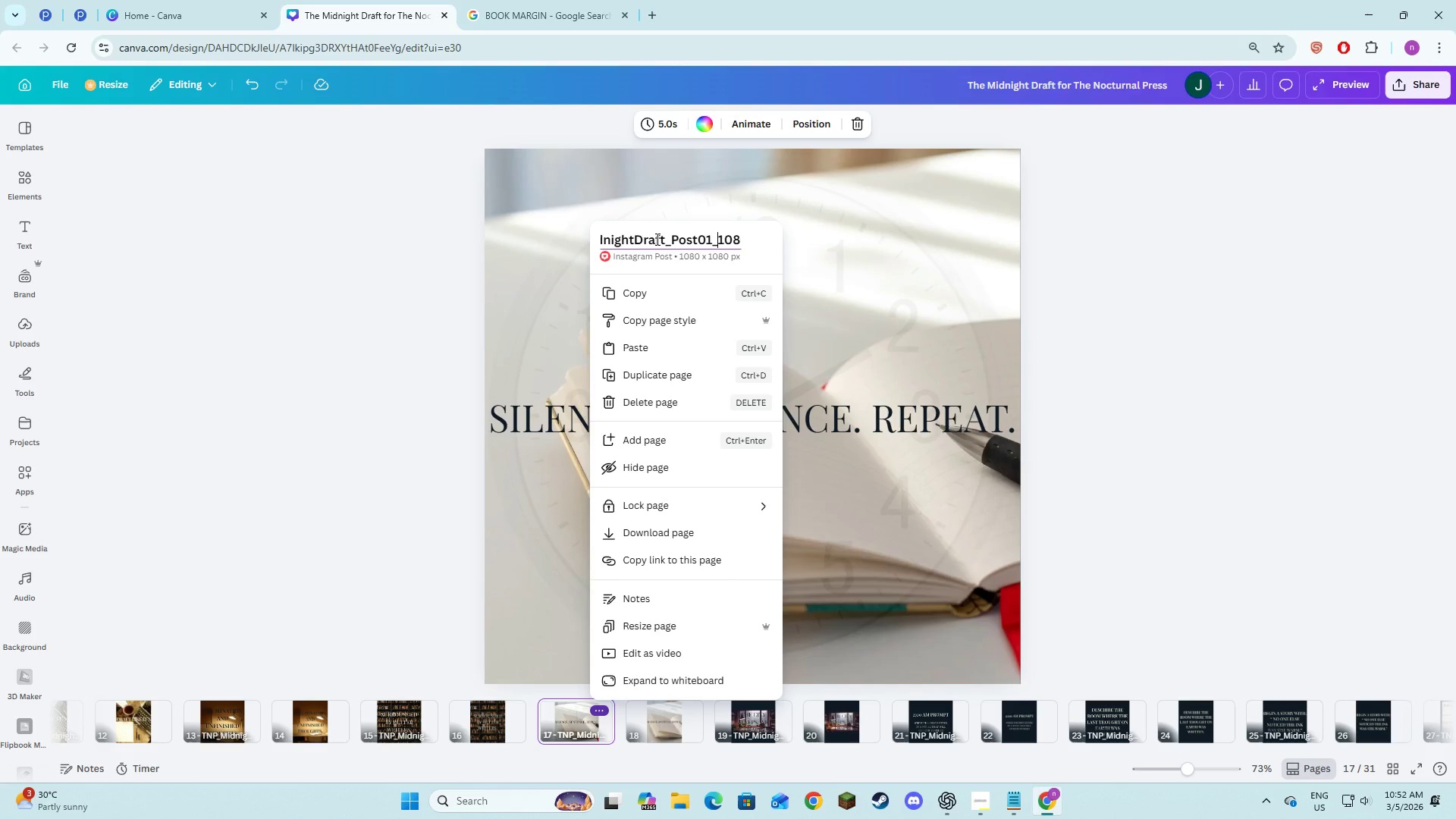 
key(ArrowLeft)
 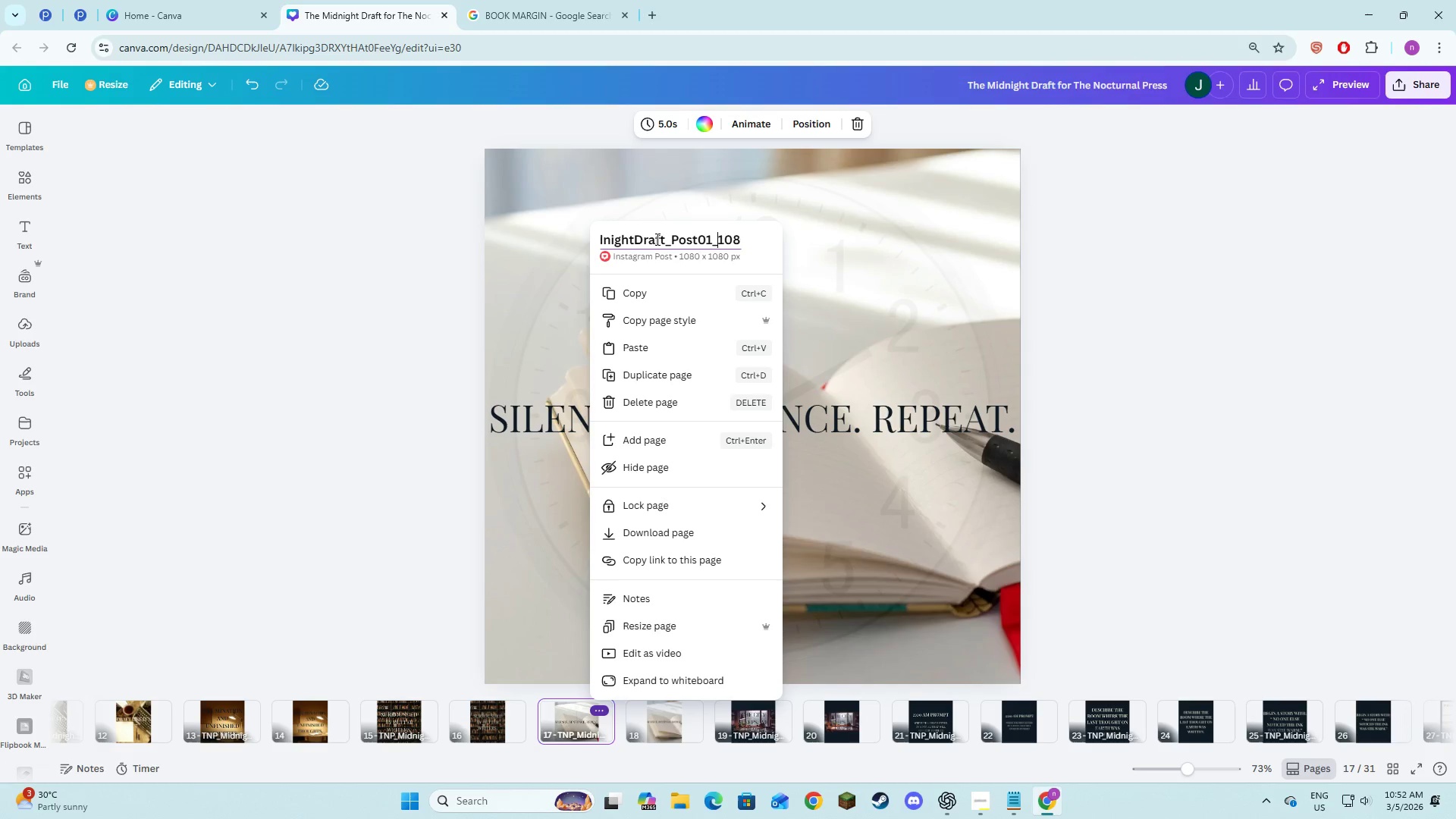 
key(ArrowLeft)
 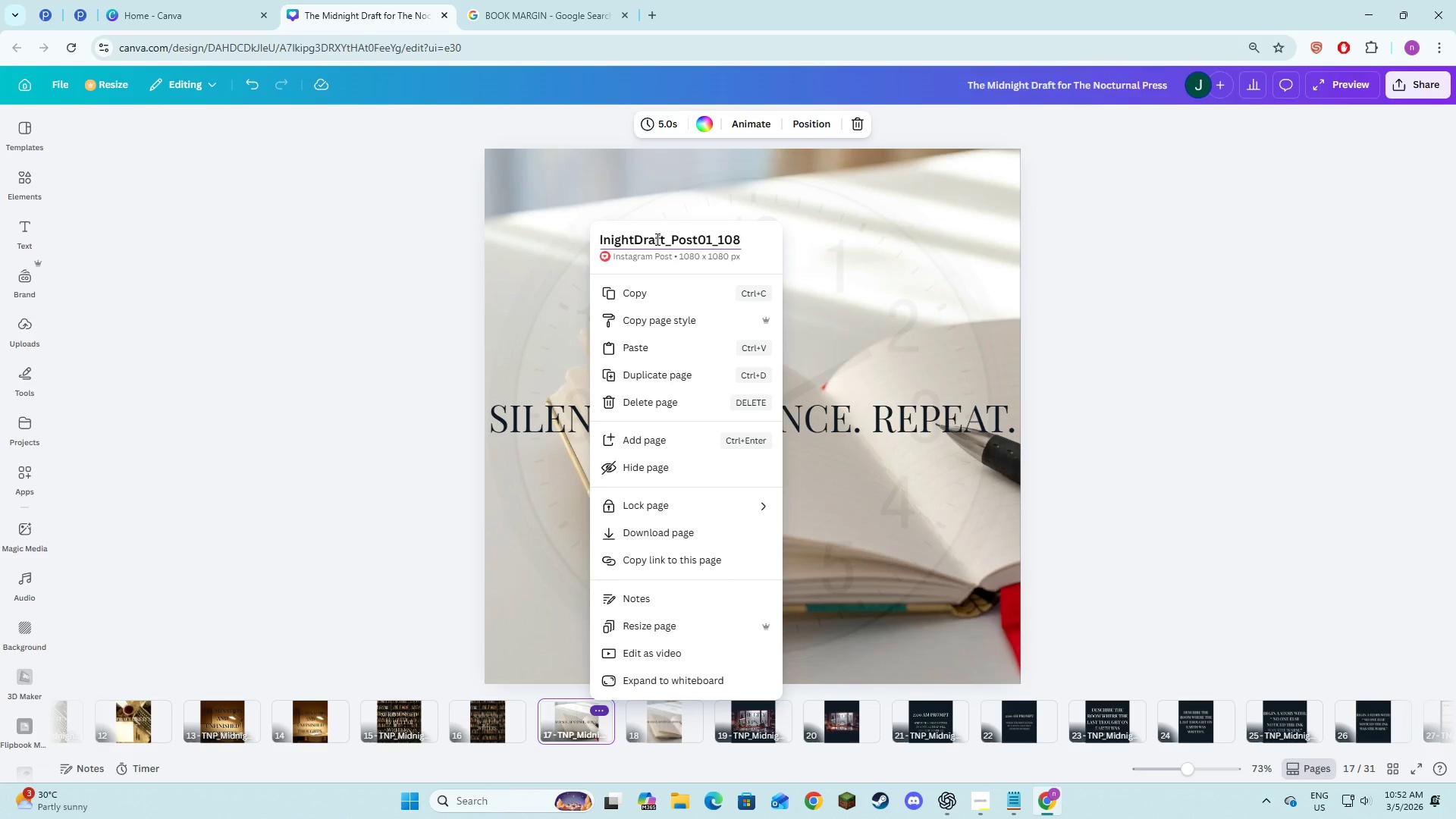 
key(Backspace)
 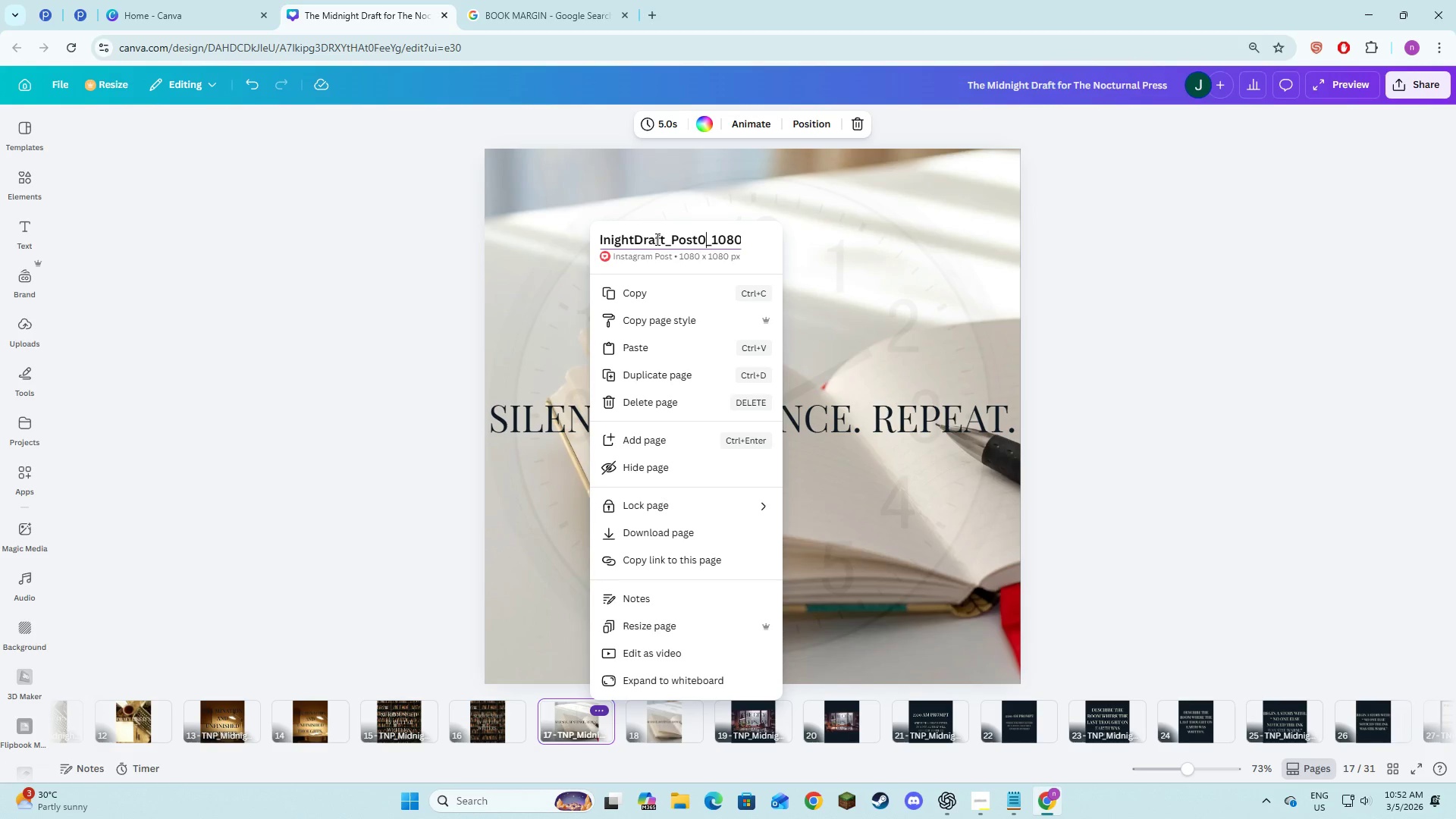 
key(9)
 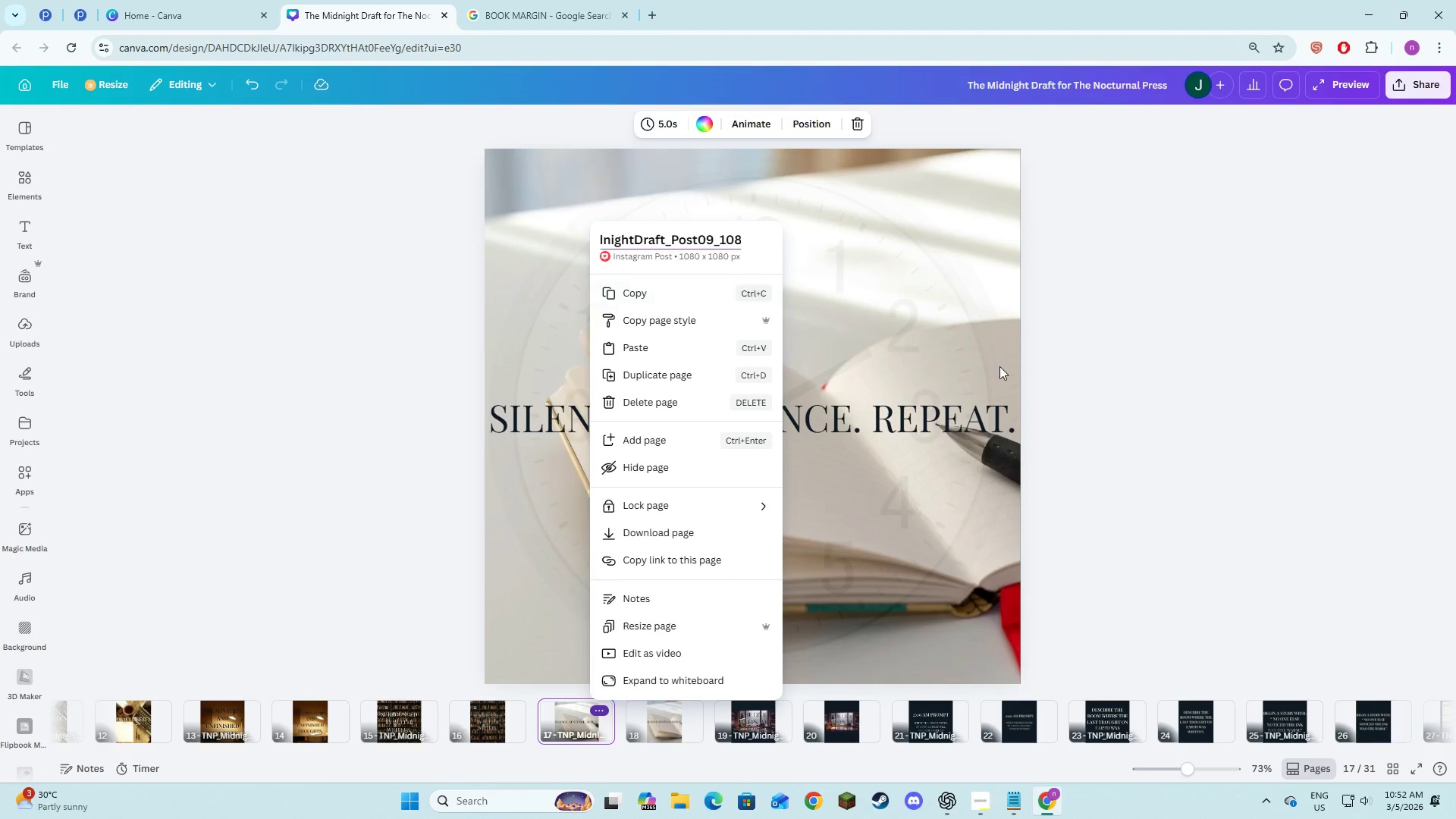 
left_click([1123, 390])
 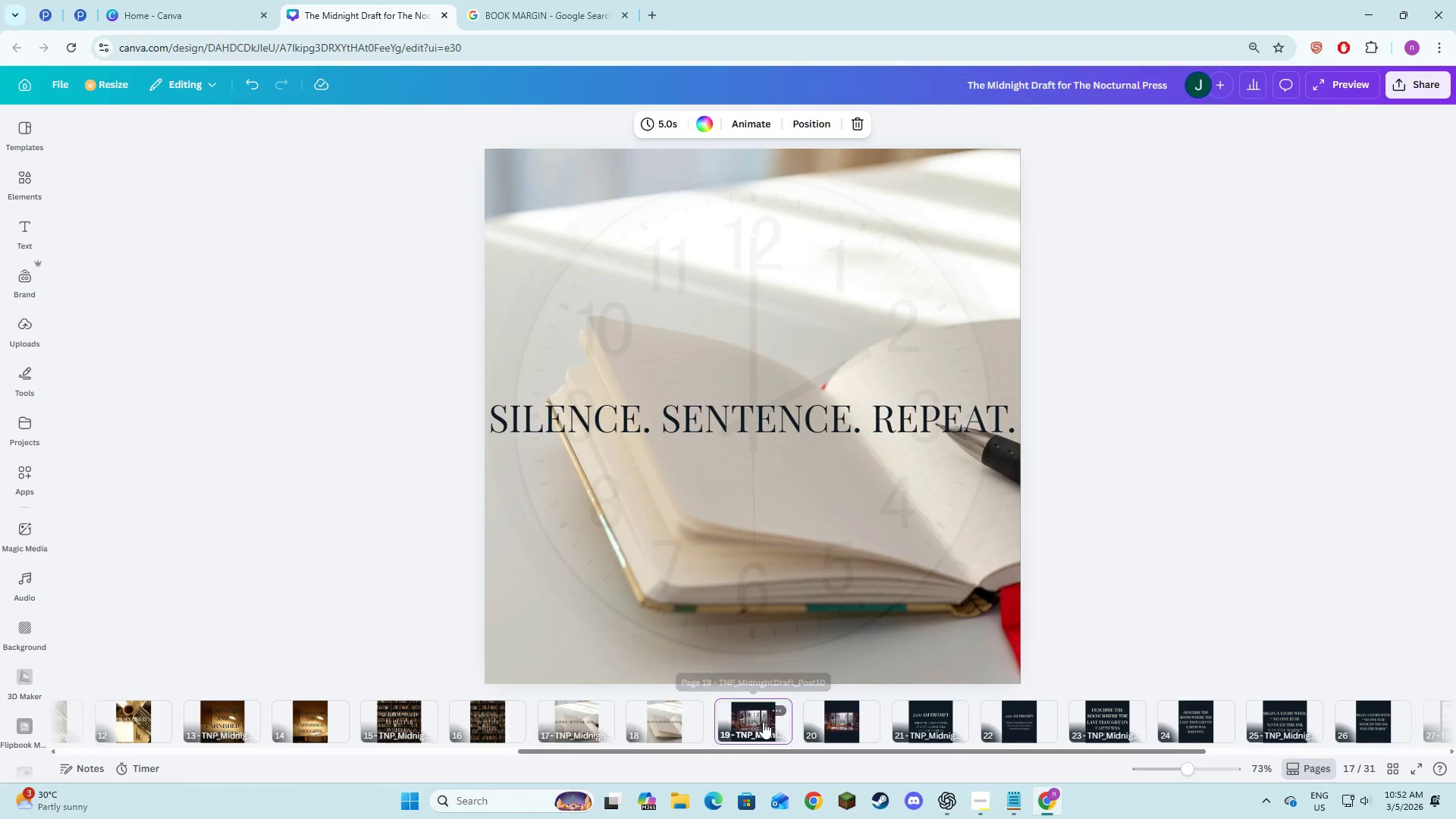 
double_click([778, 711])
 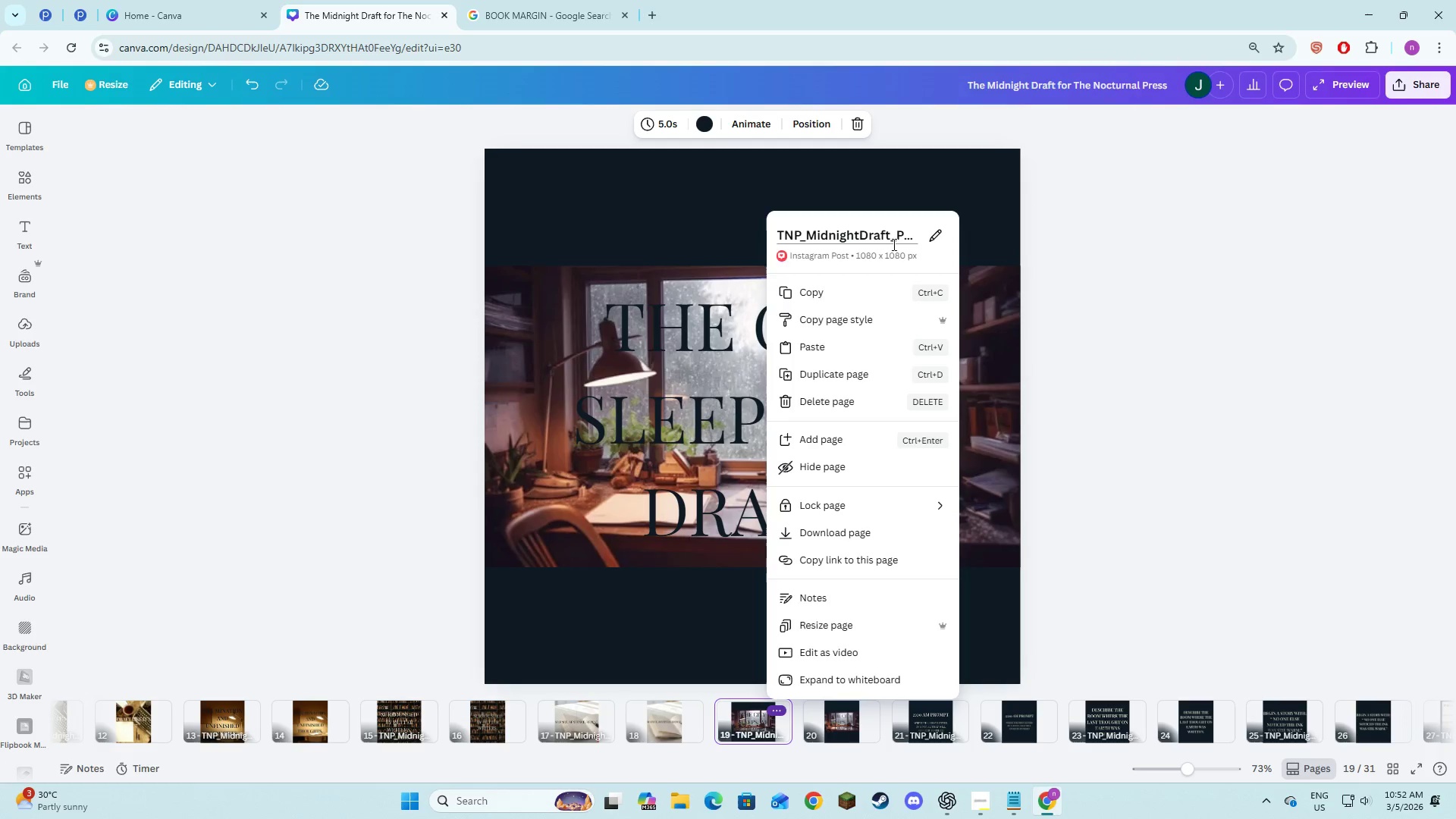 
left_click([894, 232])
 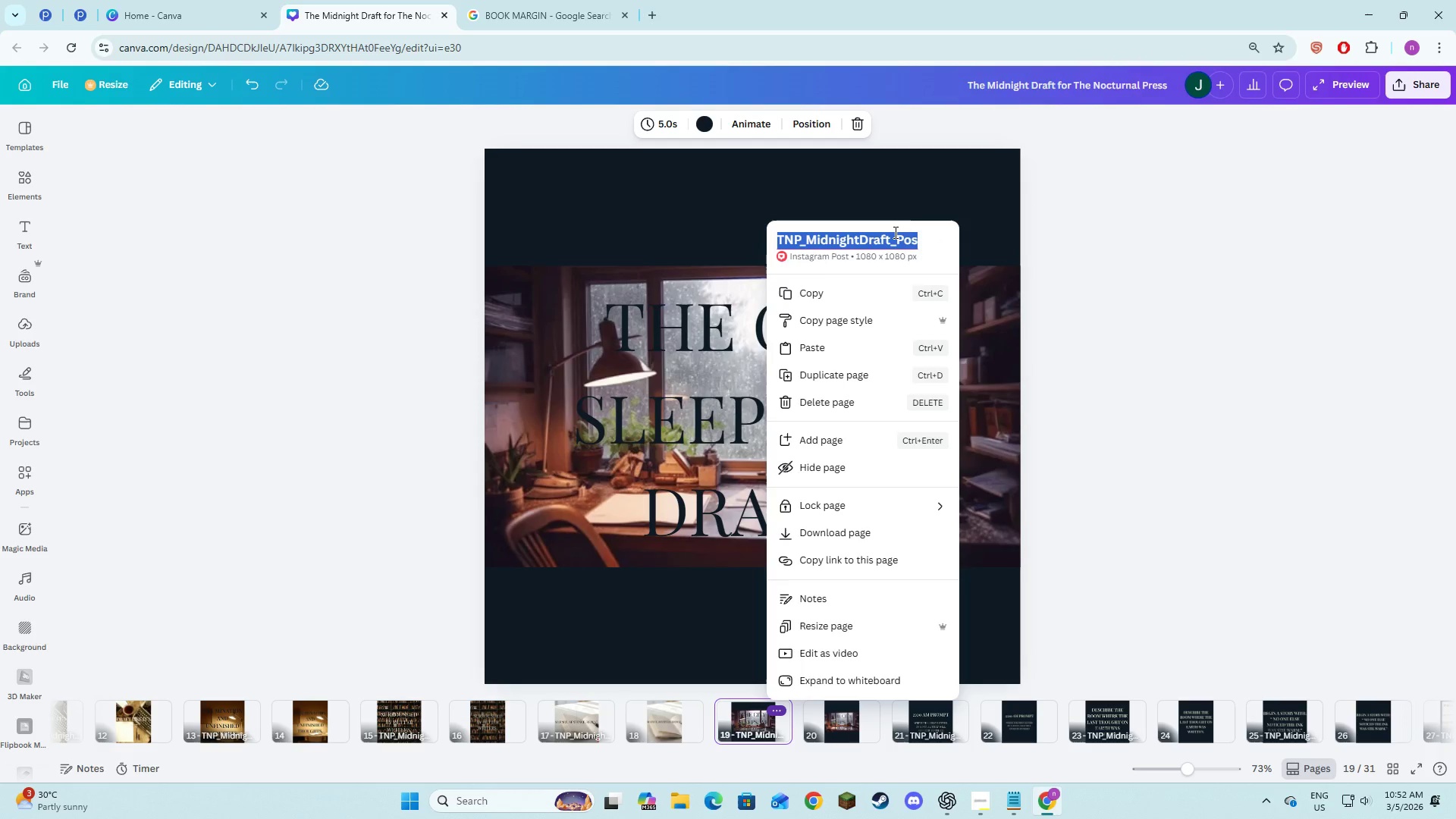 
key(Control+V)
 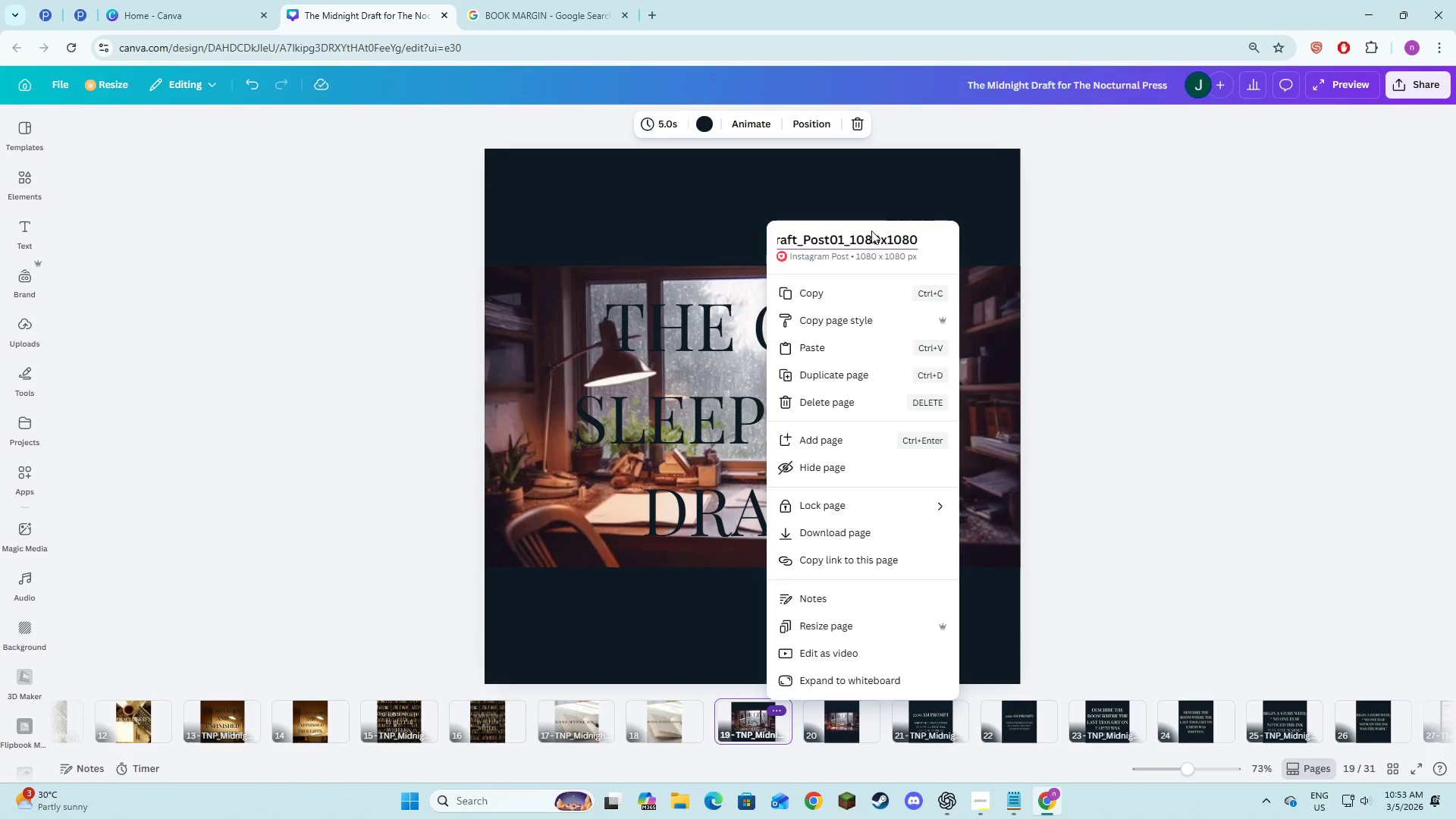 
left_click([834, 238])
 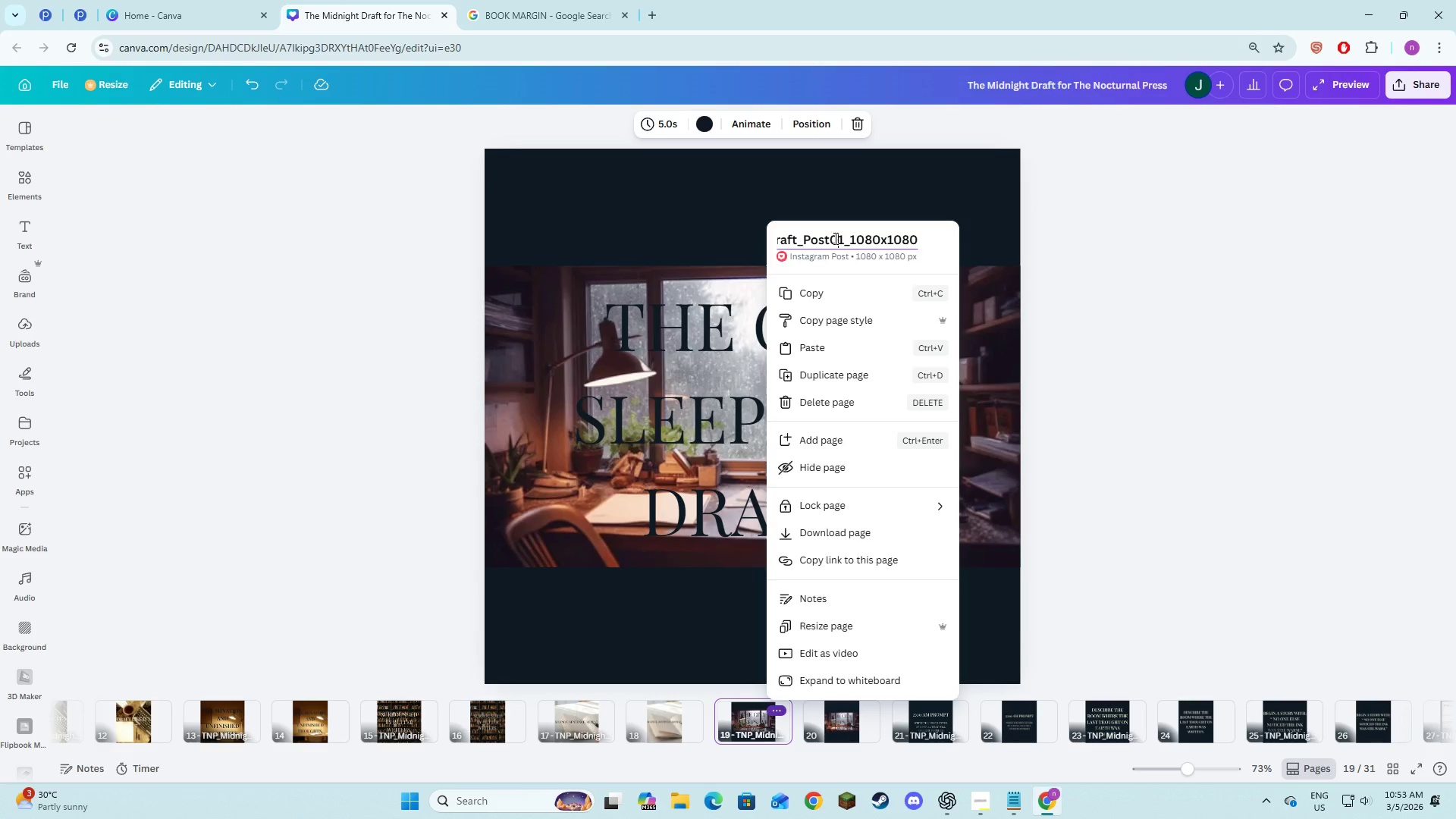 
key(Backspace)
 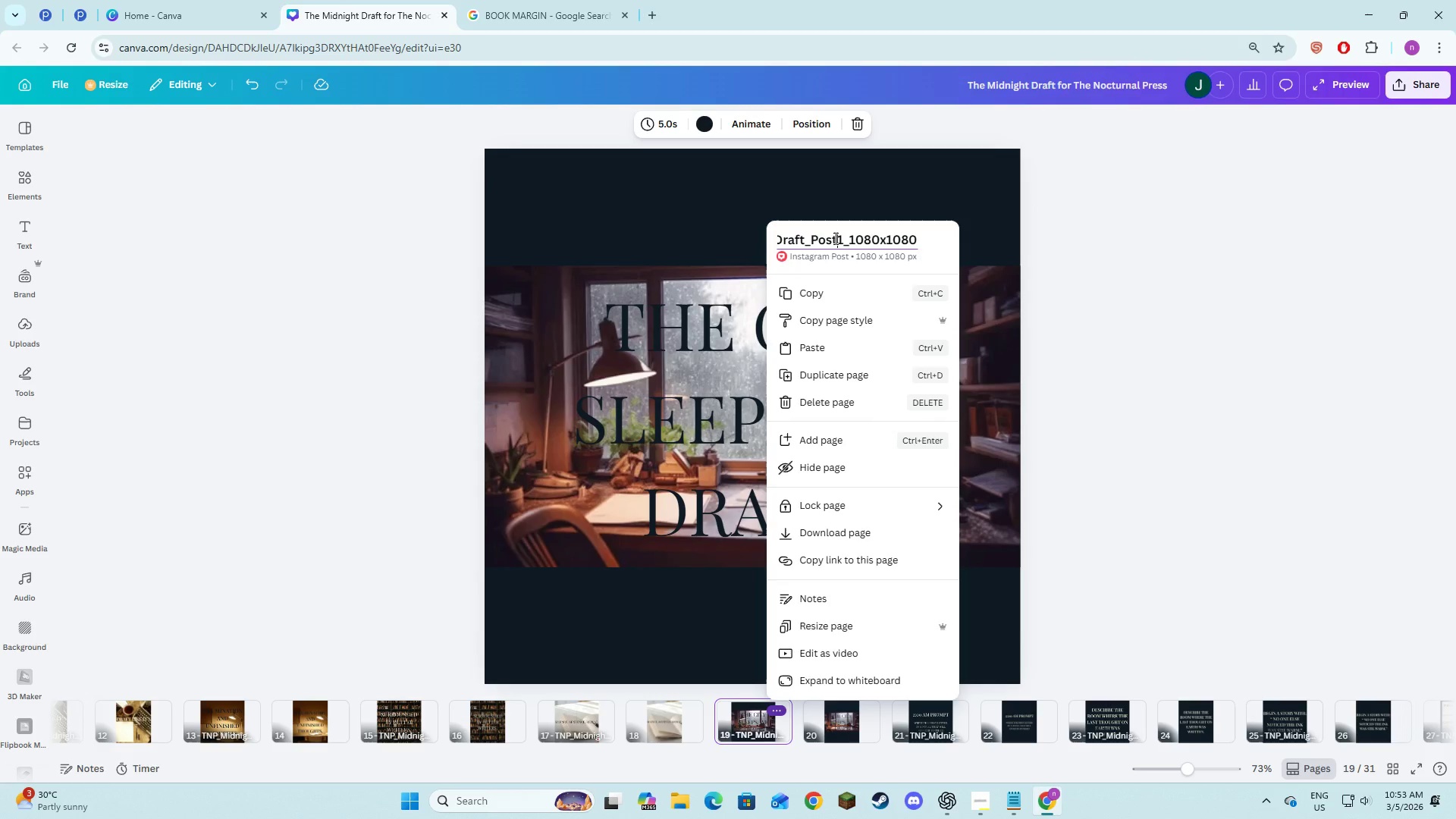 
key(ArrowRight)
 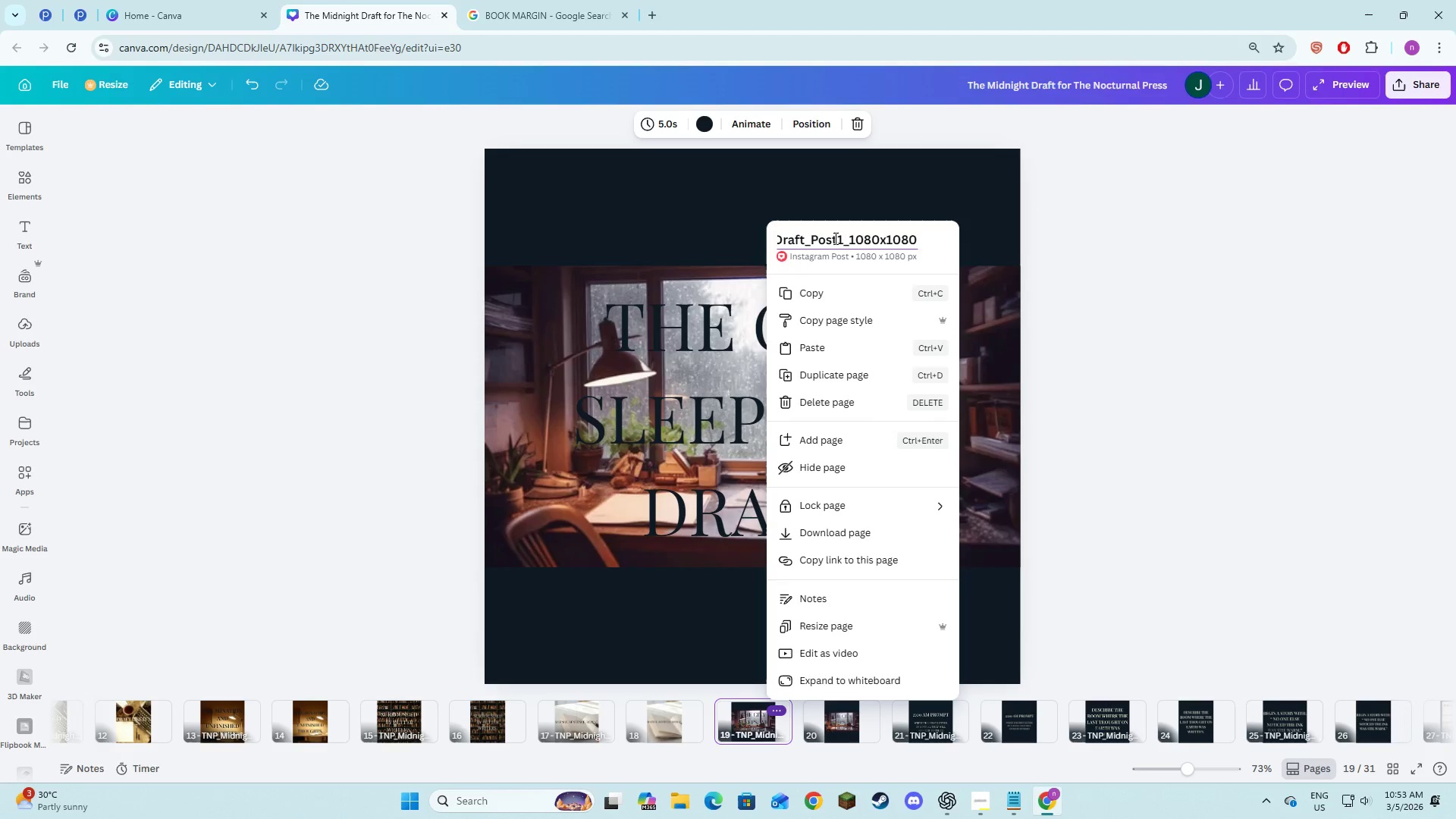 
key(0)
 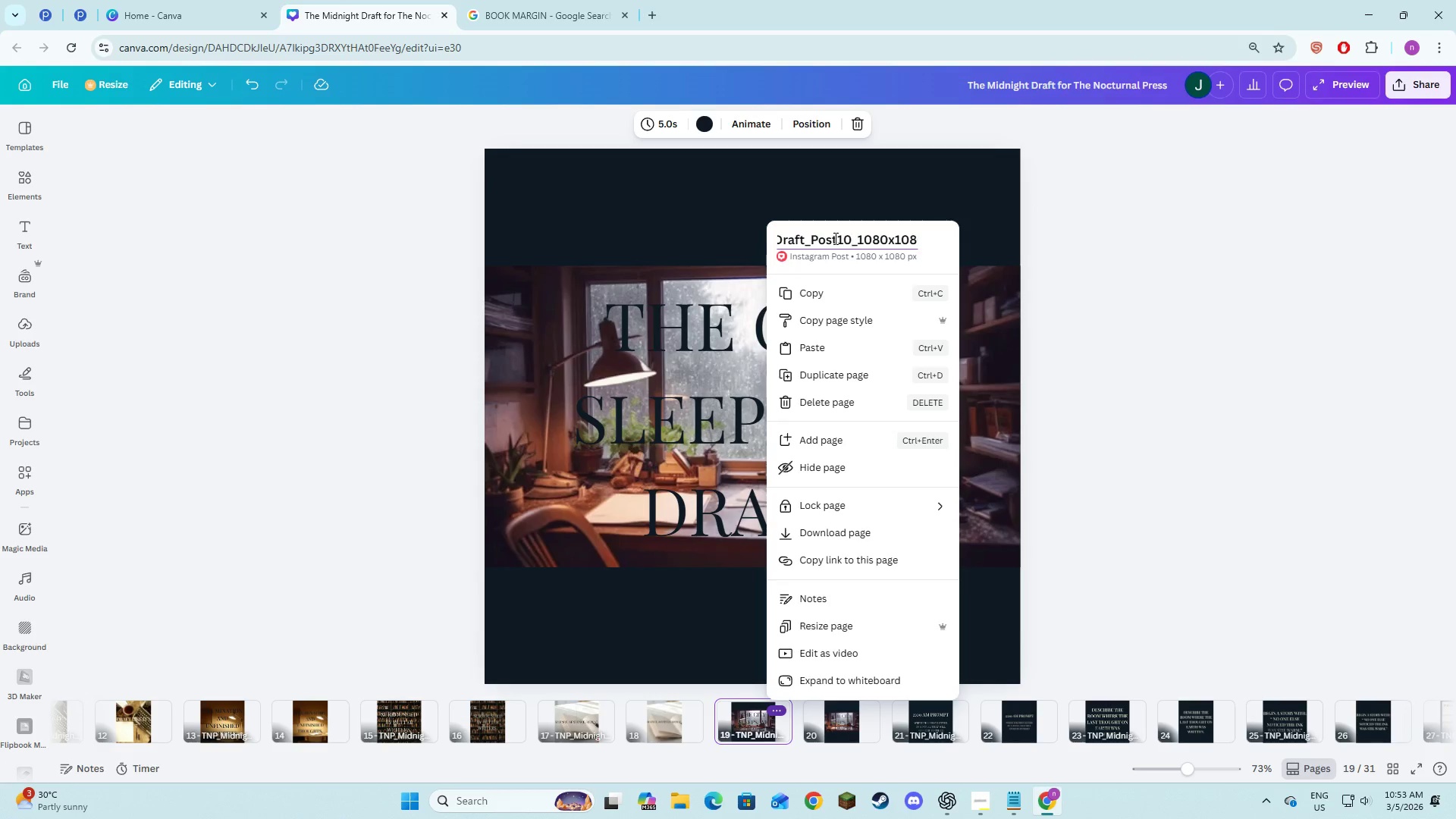 
key(Enter)
 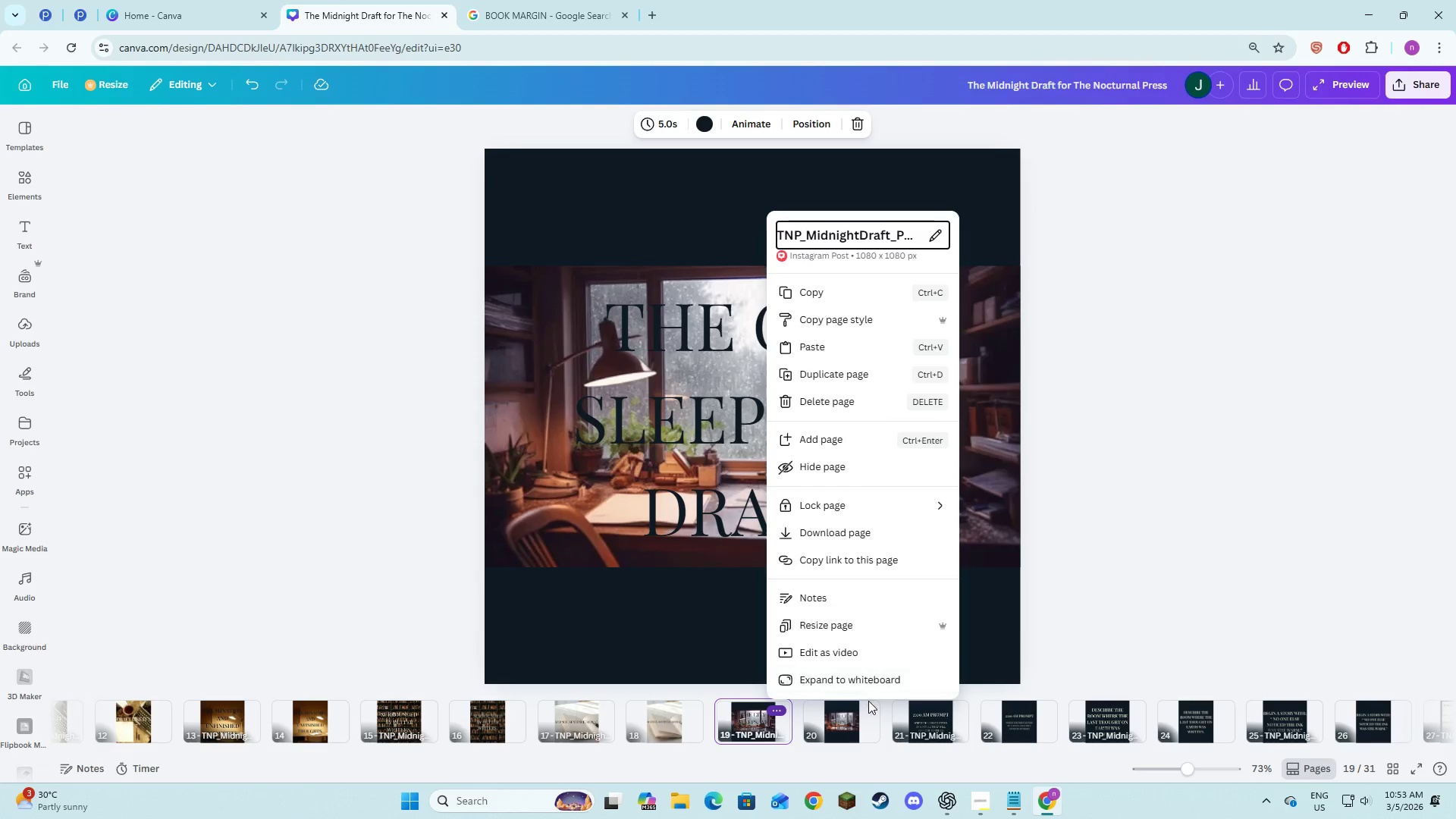 
left_click([932, 732])
 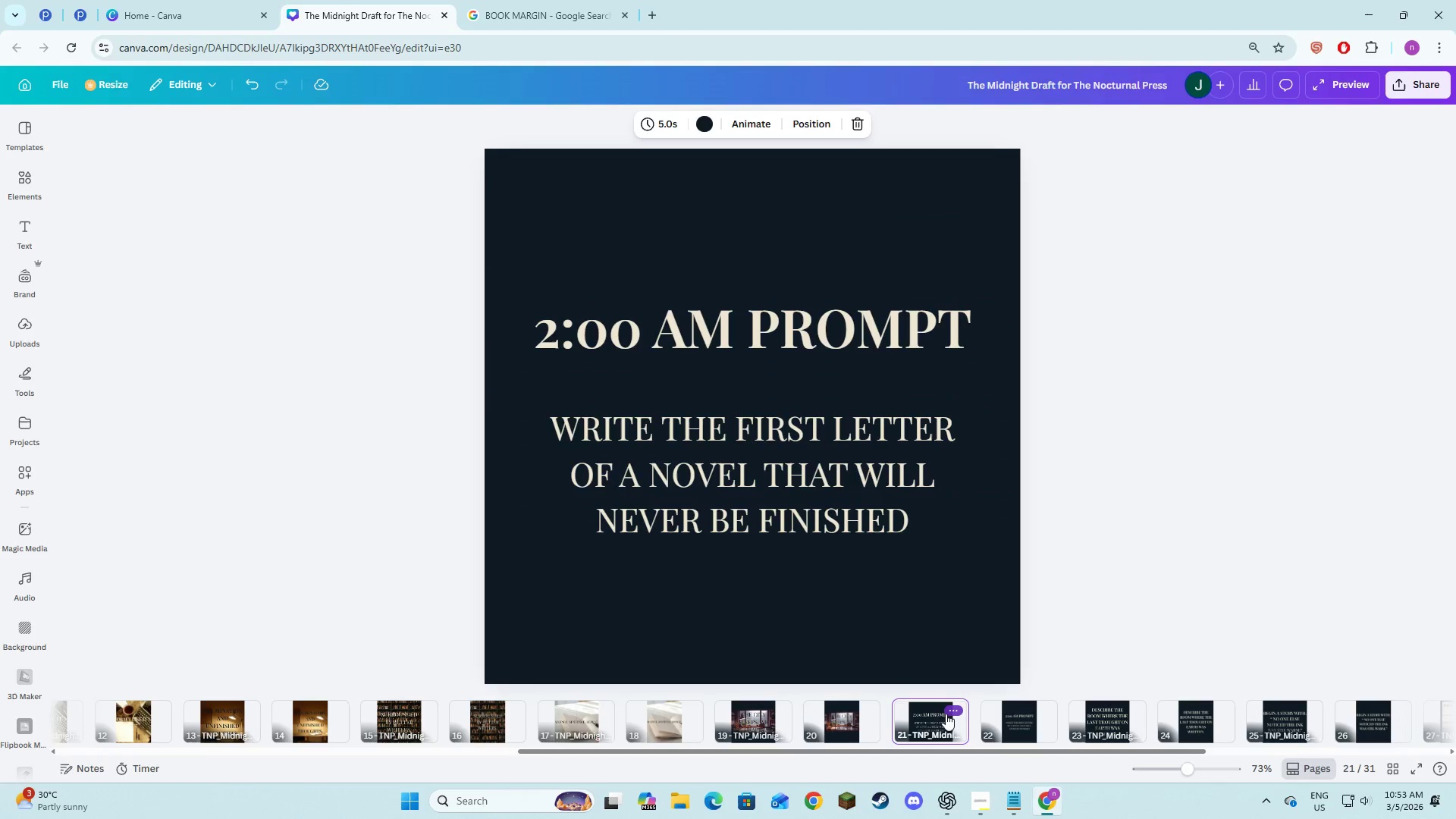 
double_click([951, 715])
 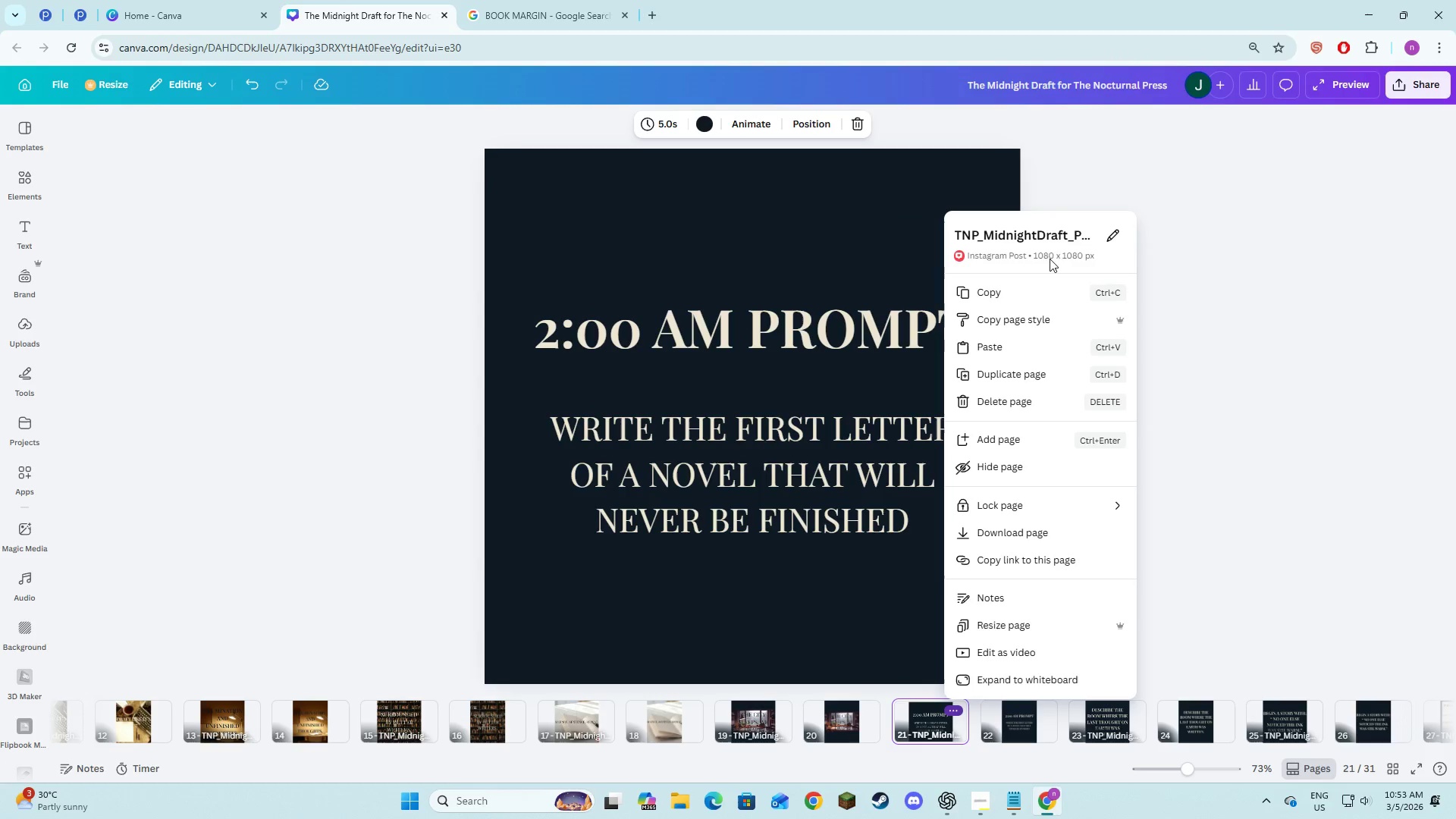 
left_click([1052, 241])
 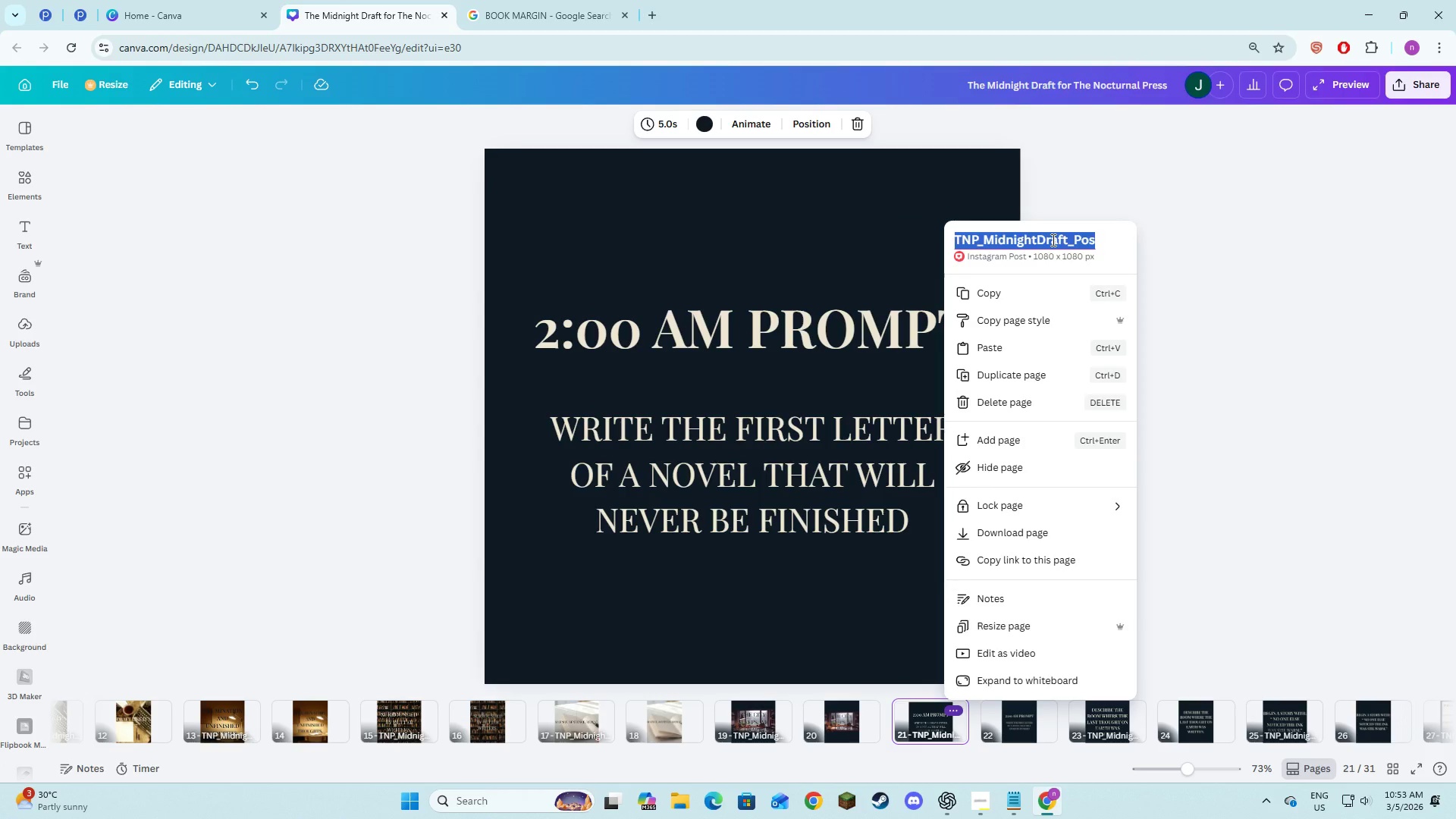 
key(Control+V)
 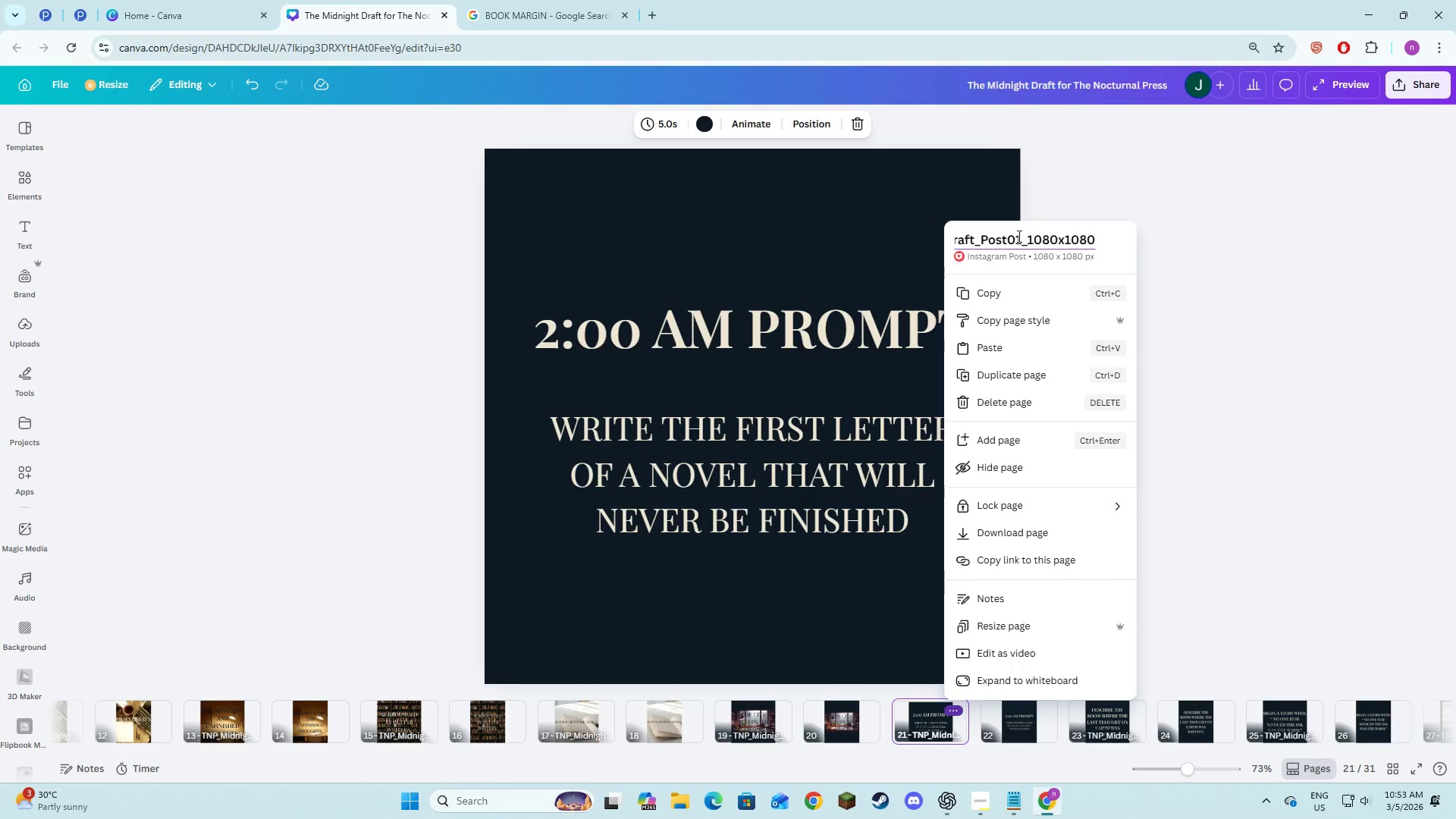 
left_click([1013, 235])
 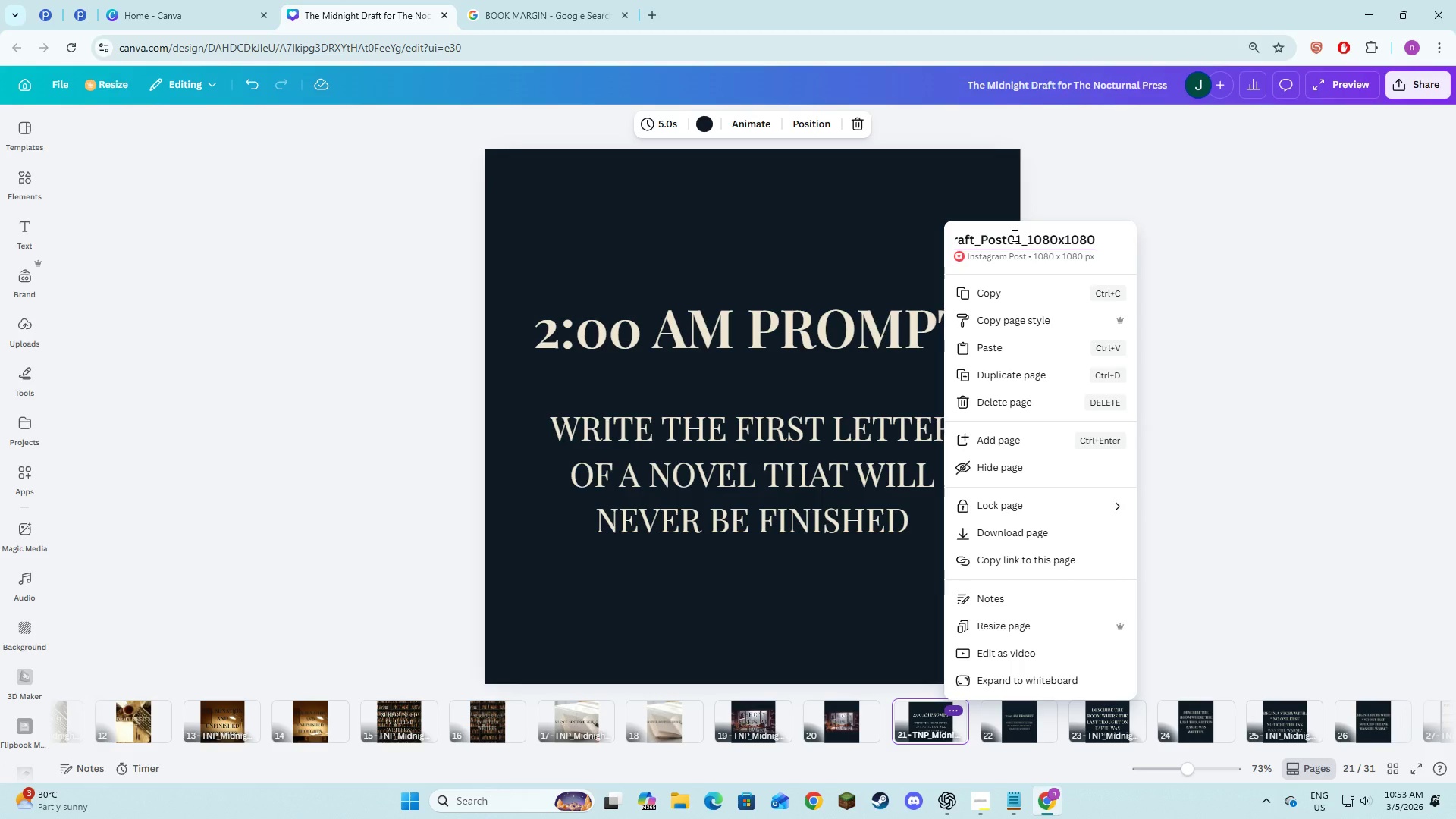 
key(Backspace)
 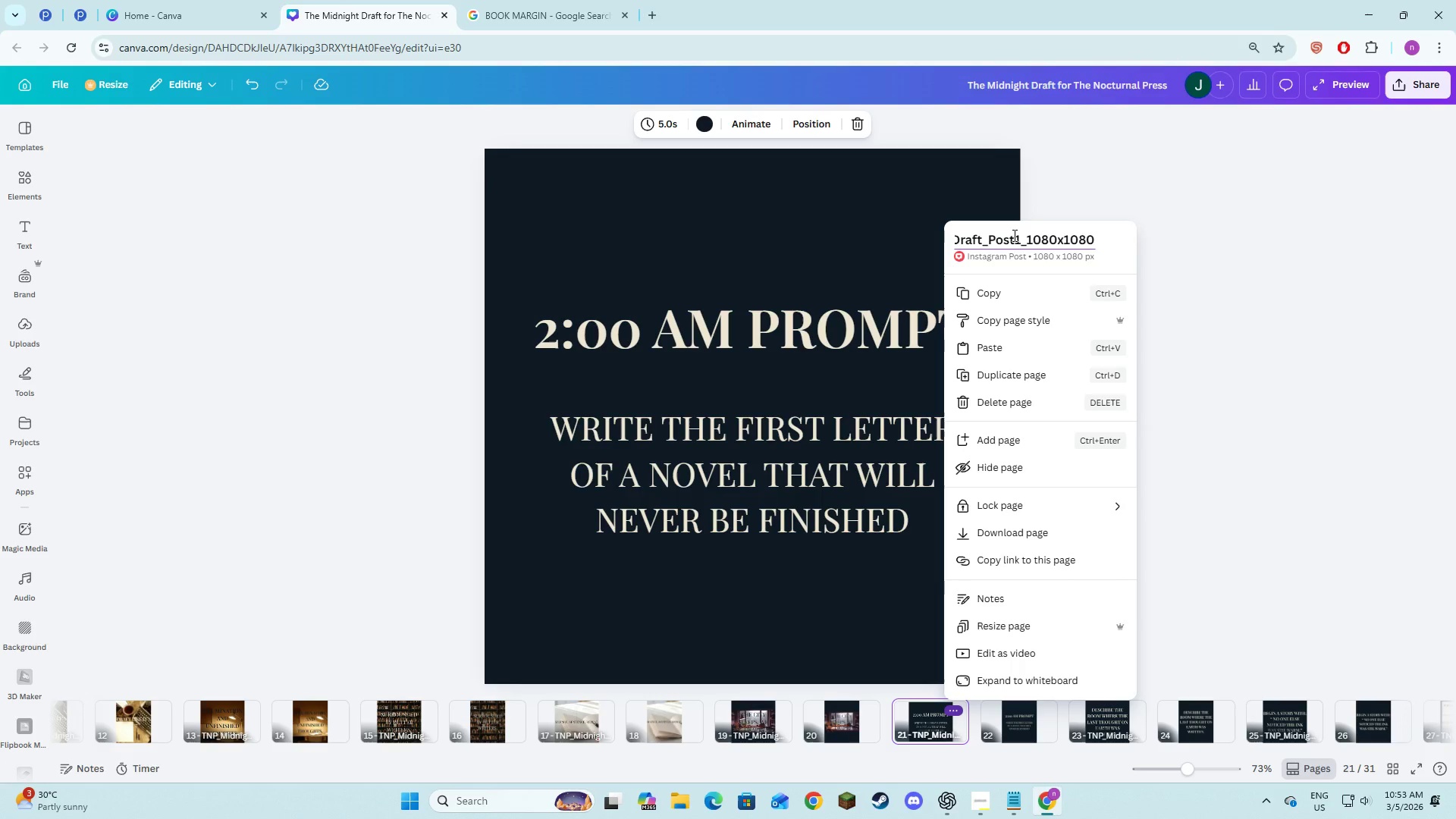 
key(1)
 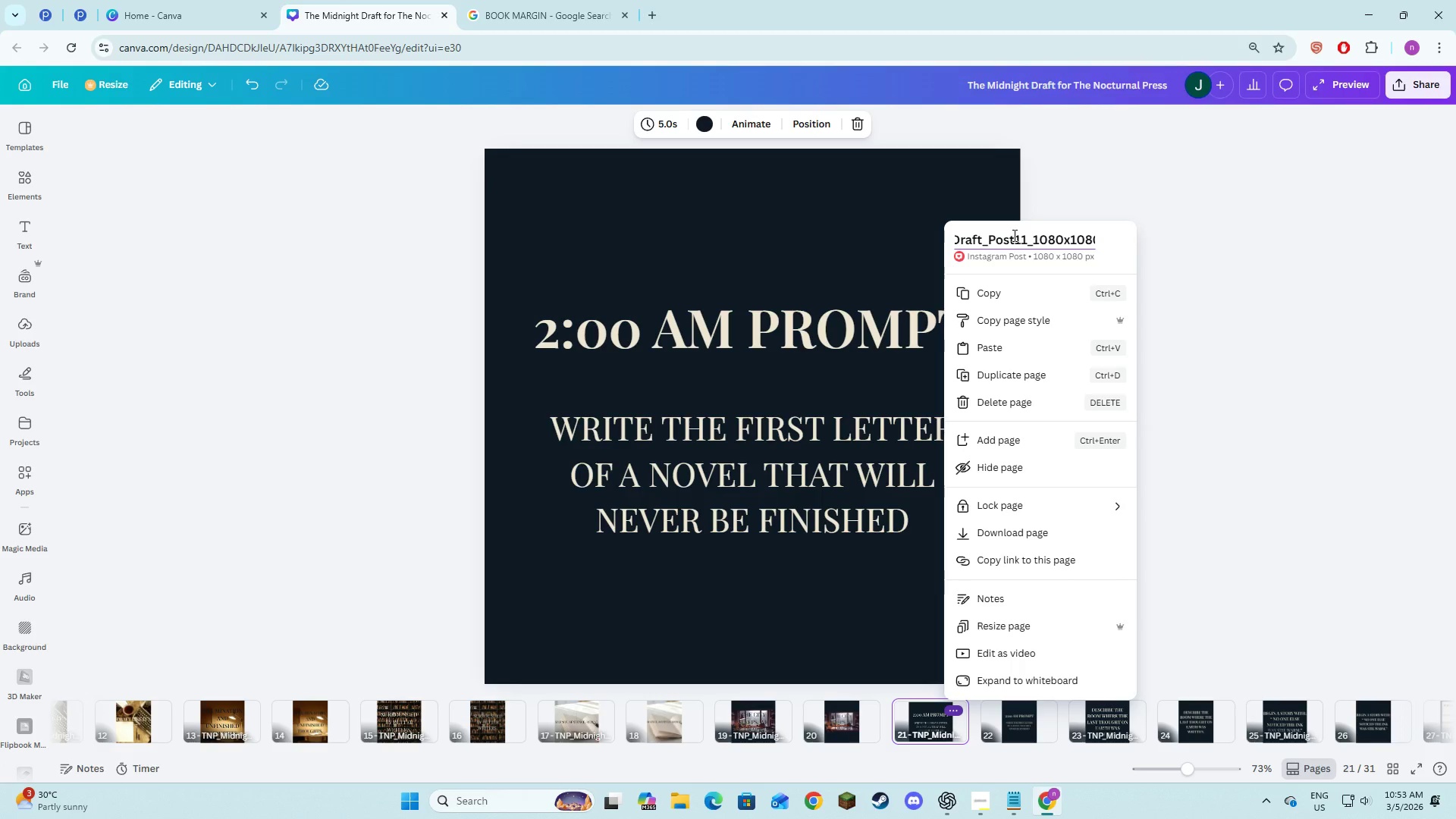 
key(NumpadEnter)
 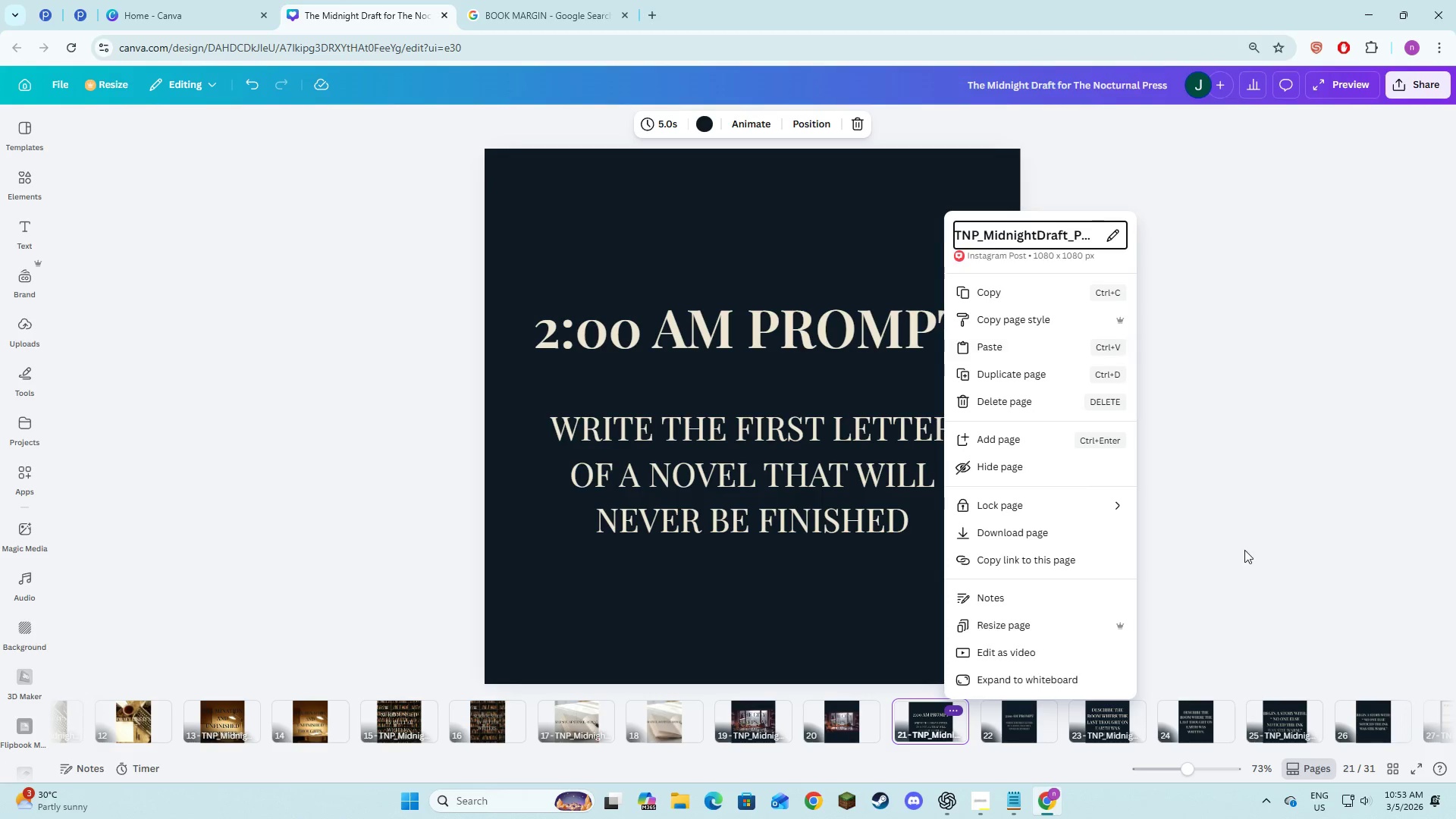 
left_click([1263, 554])
 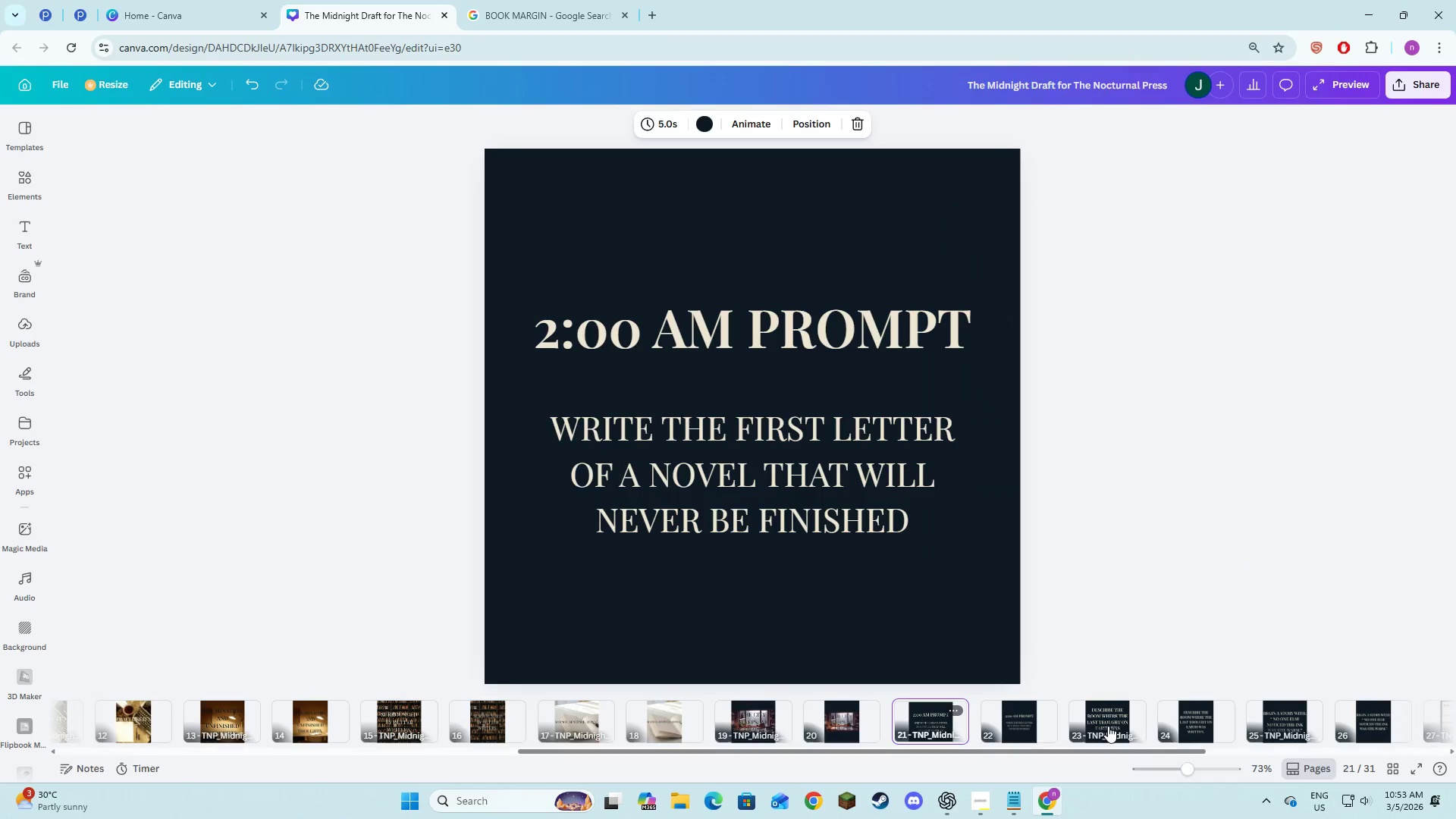 
left_click([1108, 727])
 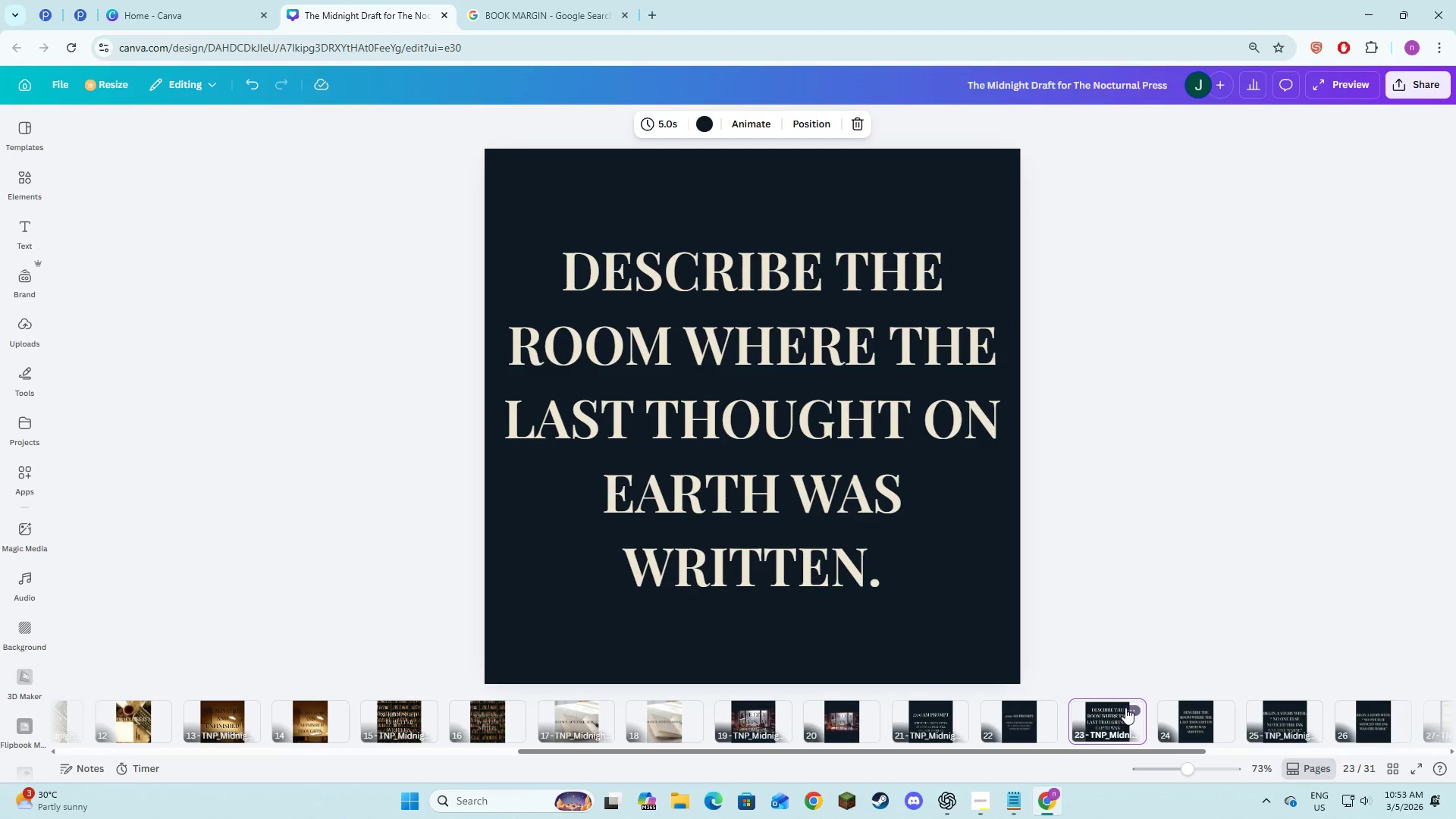 
left_click([1129, 708])
 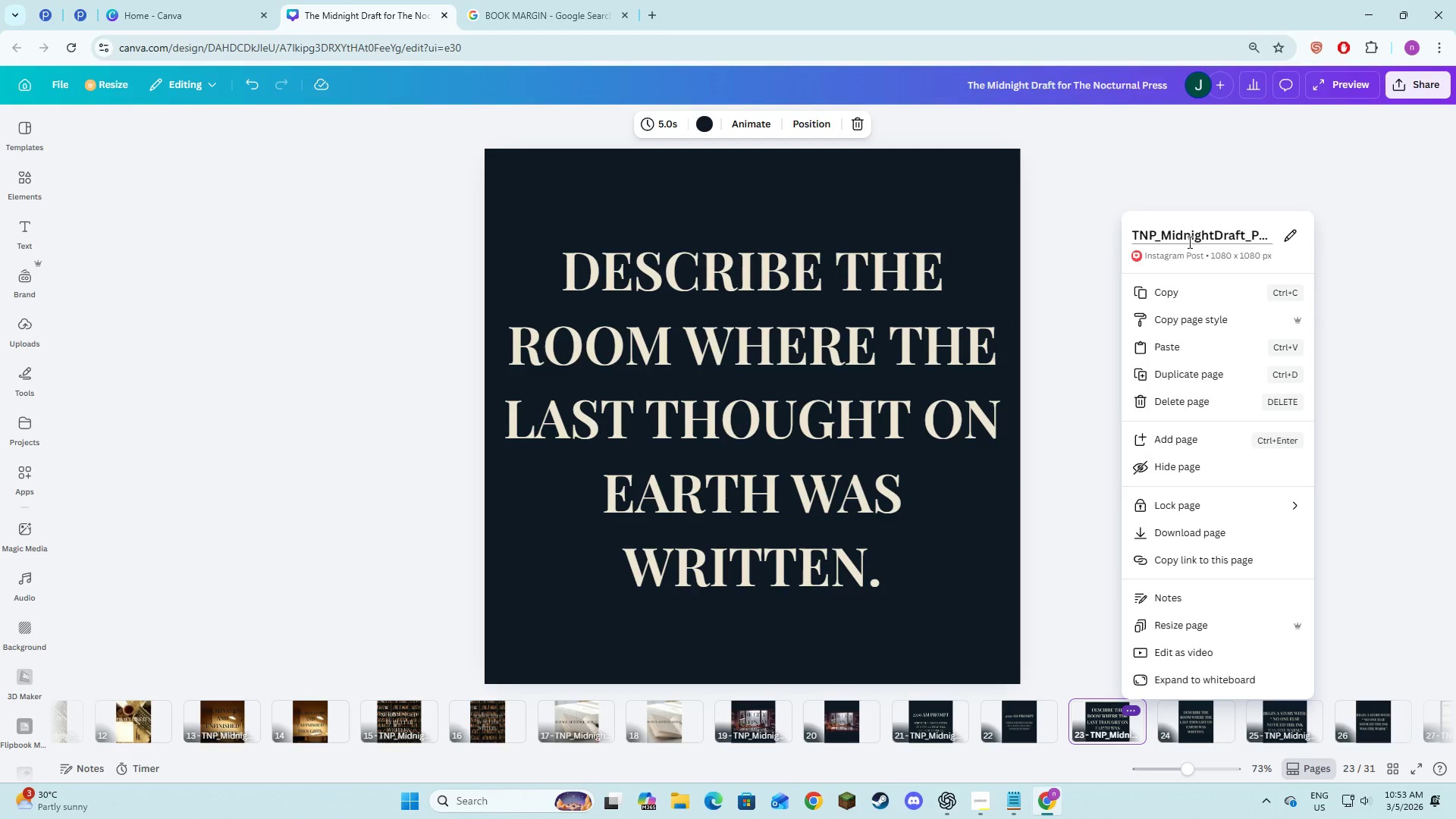 
left_click([1188, 241])
 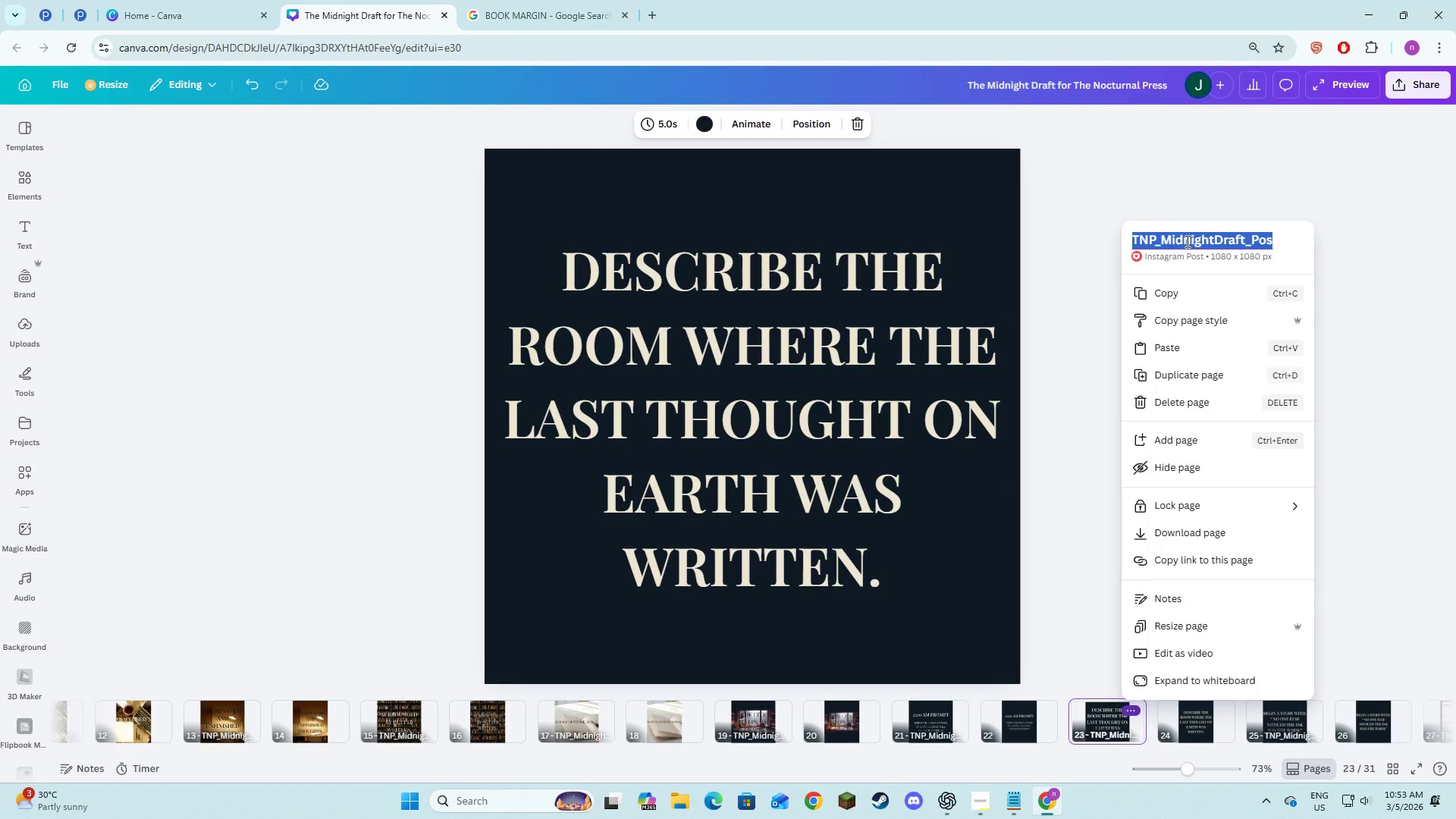 
key(Control+V)
 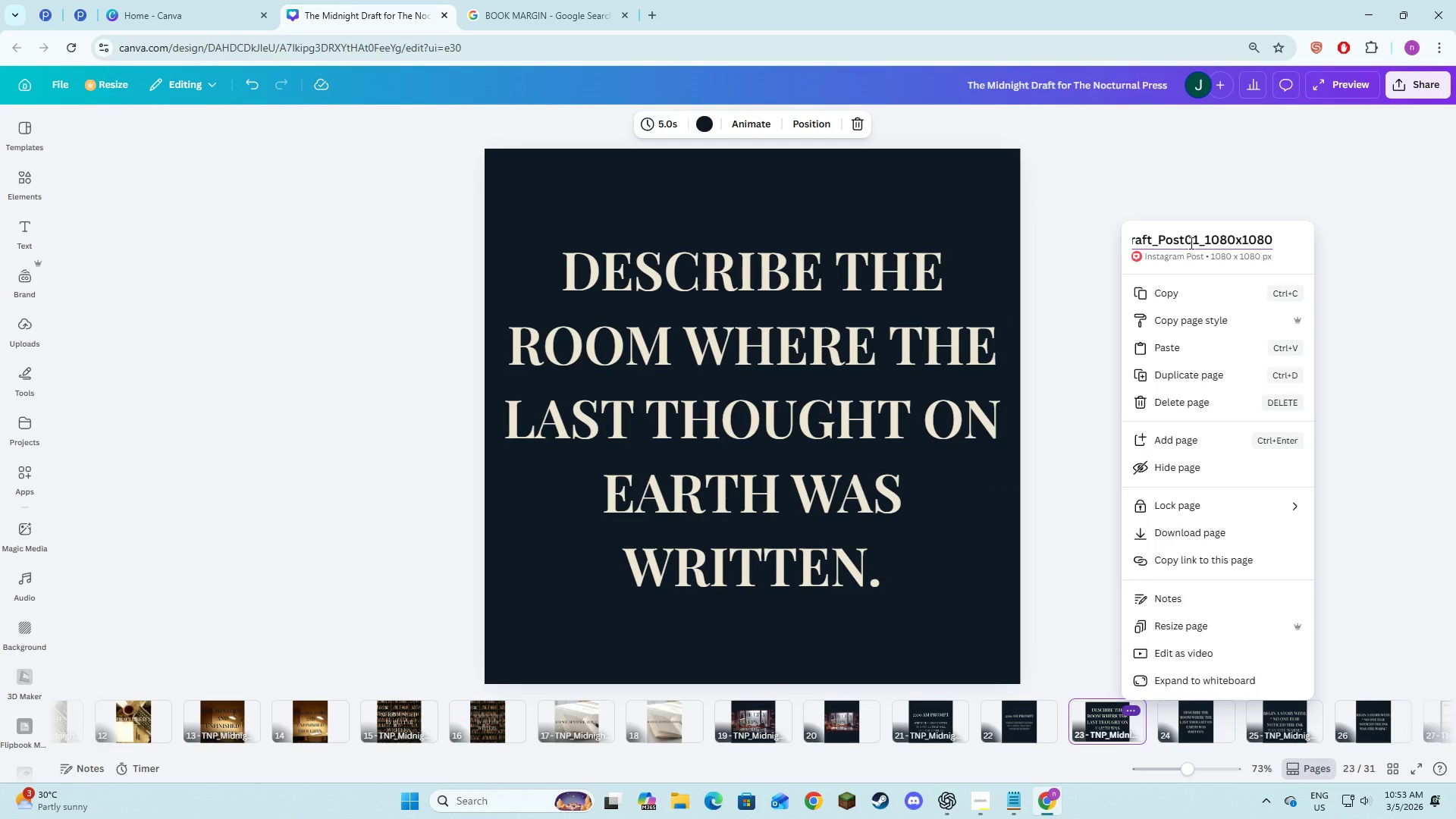 
left_click([1192, 243])
 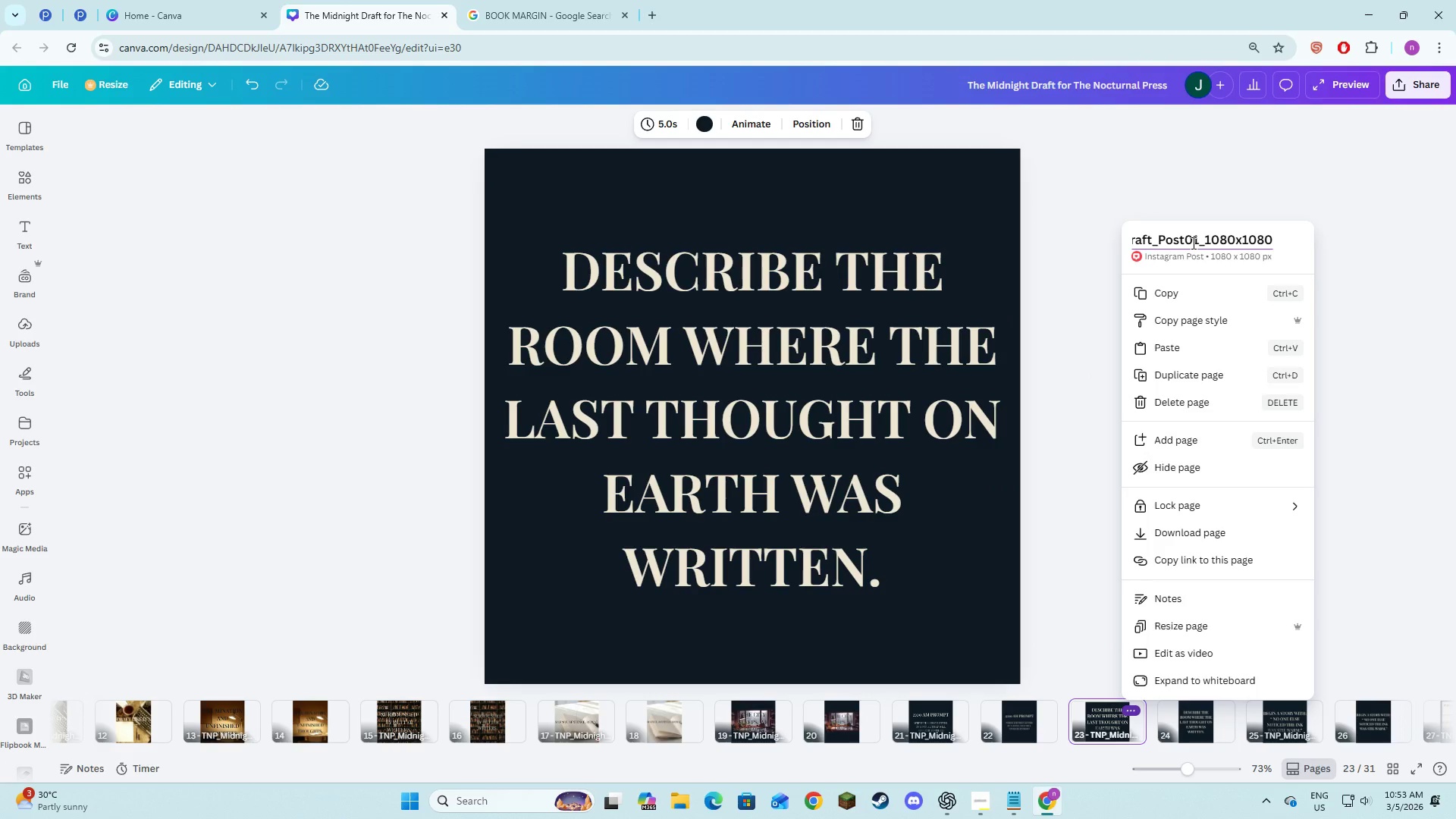 
key(Backspace)
 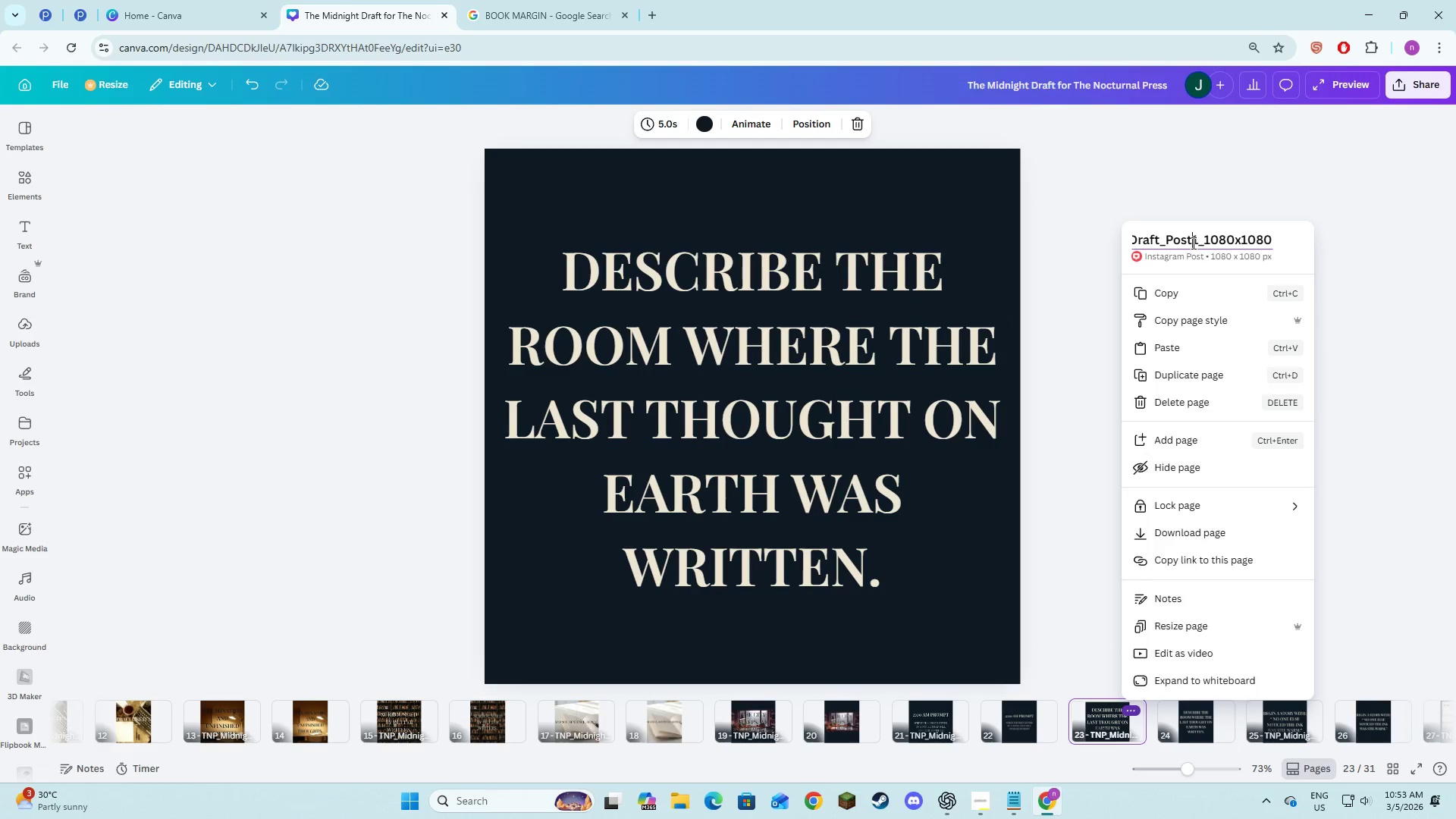 
key(ArrowRight)
 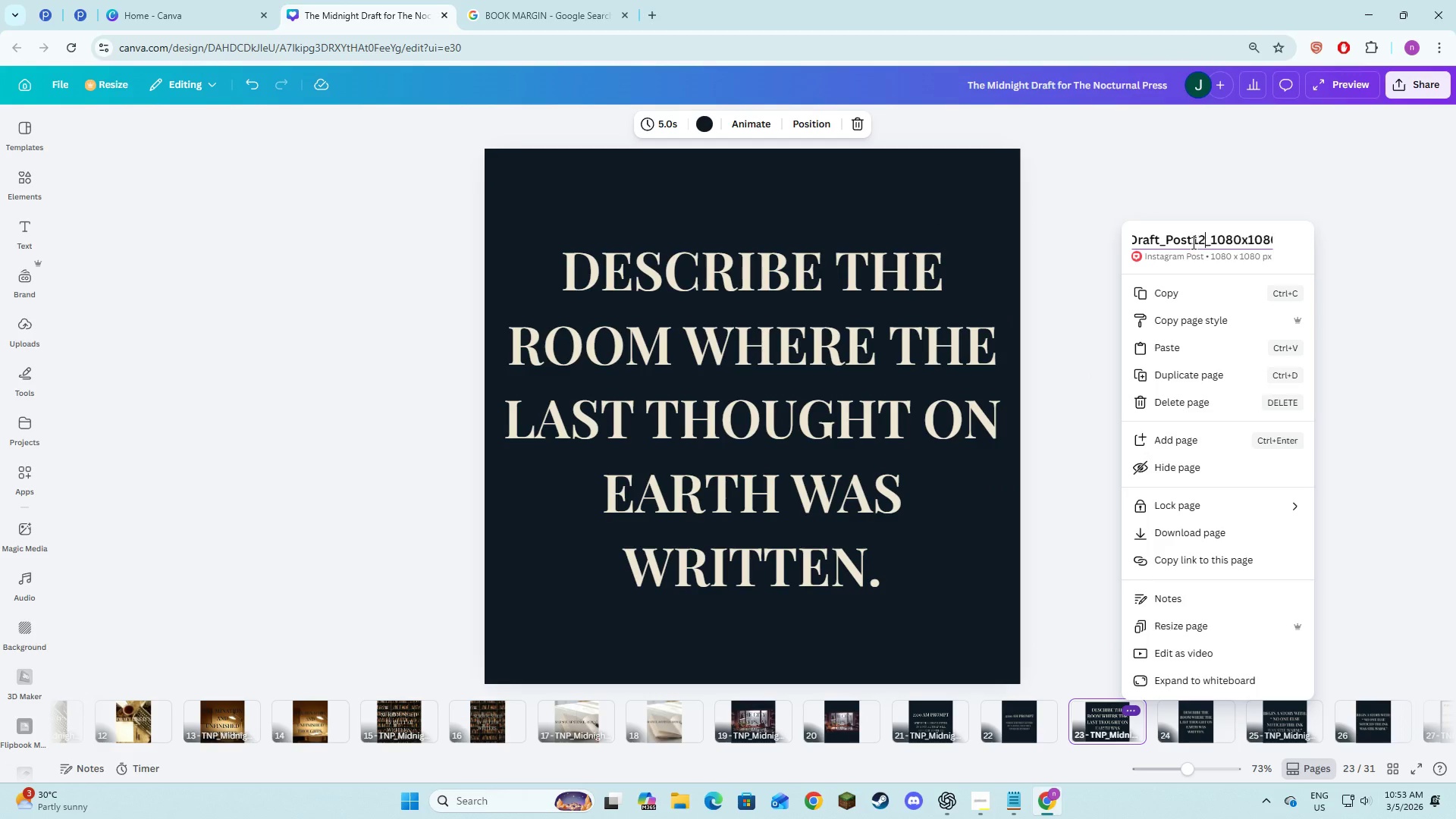 
key(2)
 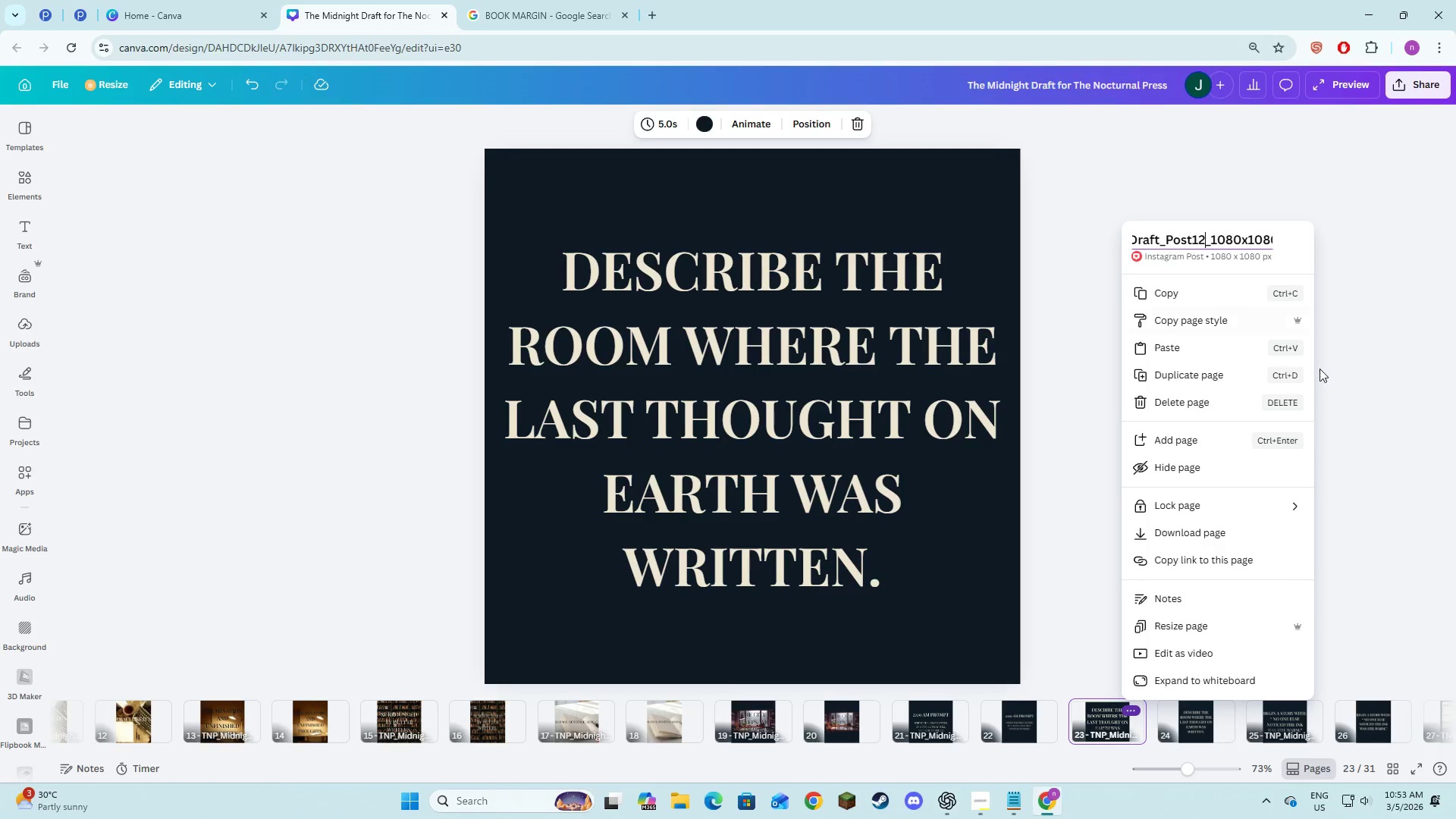 
left_click([1392, 428])
 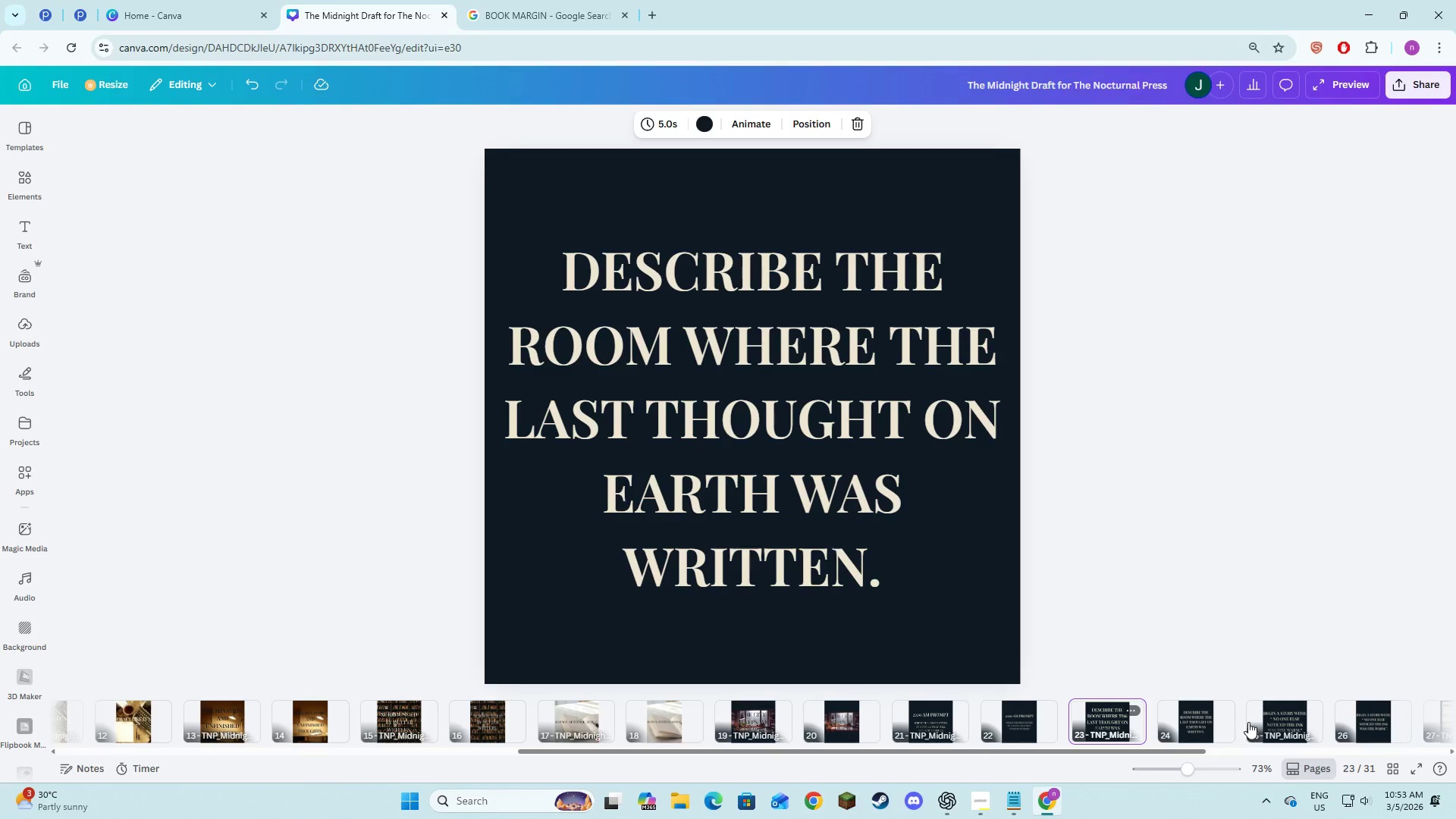 
left_click([1274, 722])
 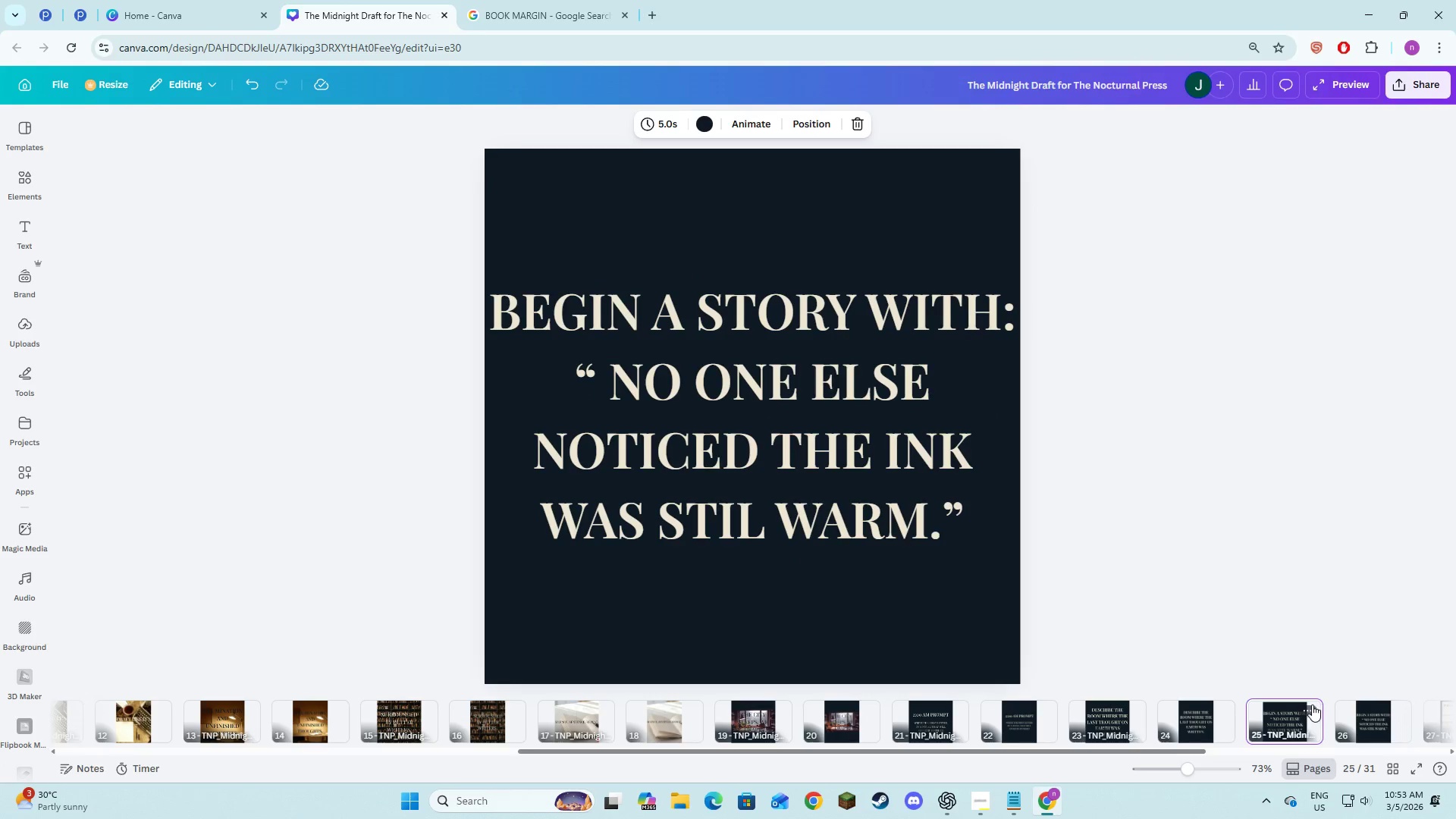 
double_click([1312, 708])
 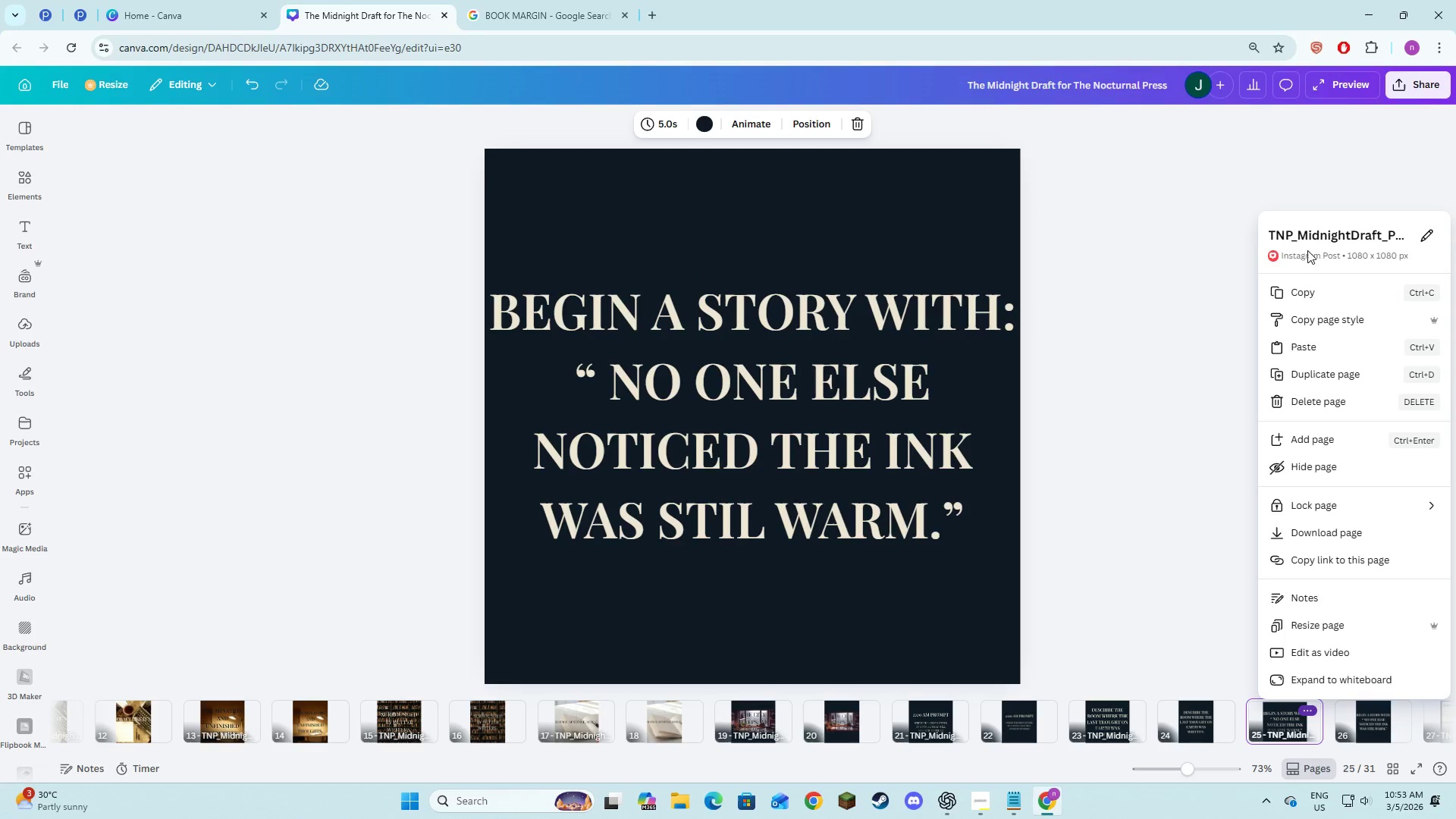 
left_click([1307, 235])
 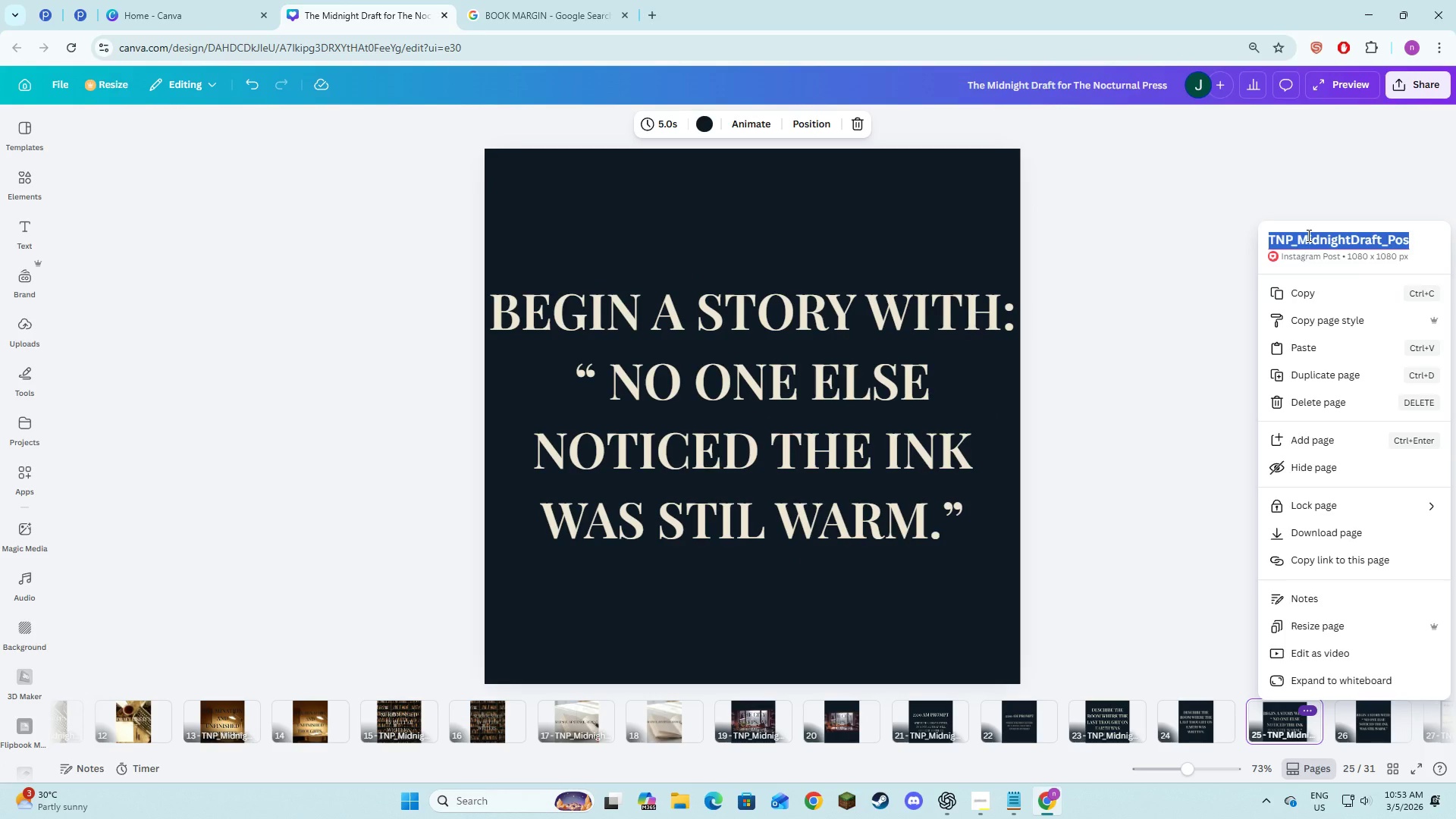 
key(Control+V)
 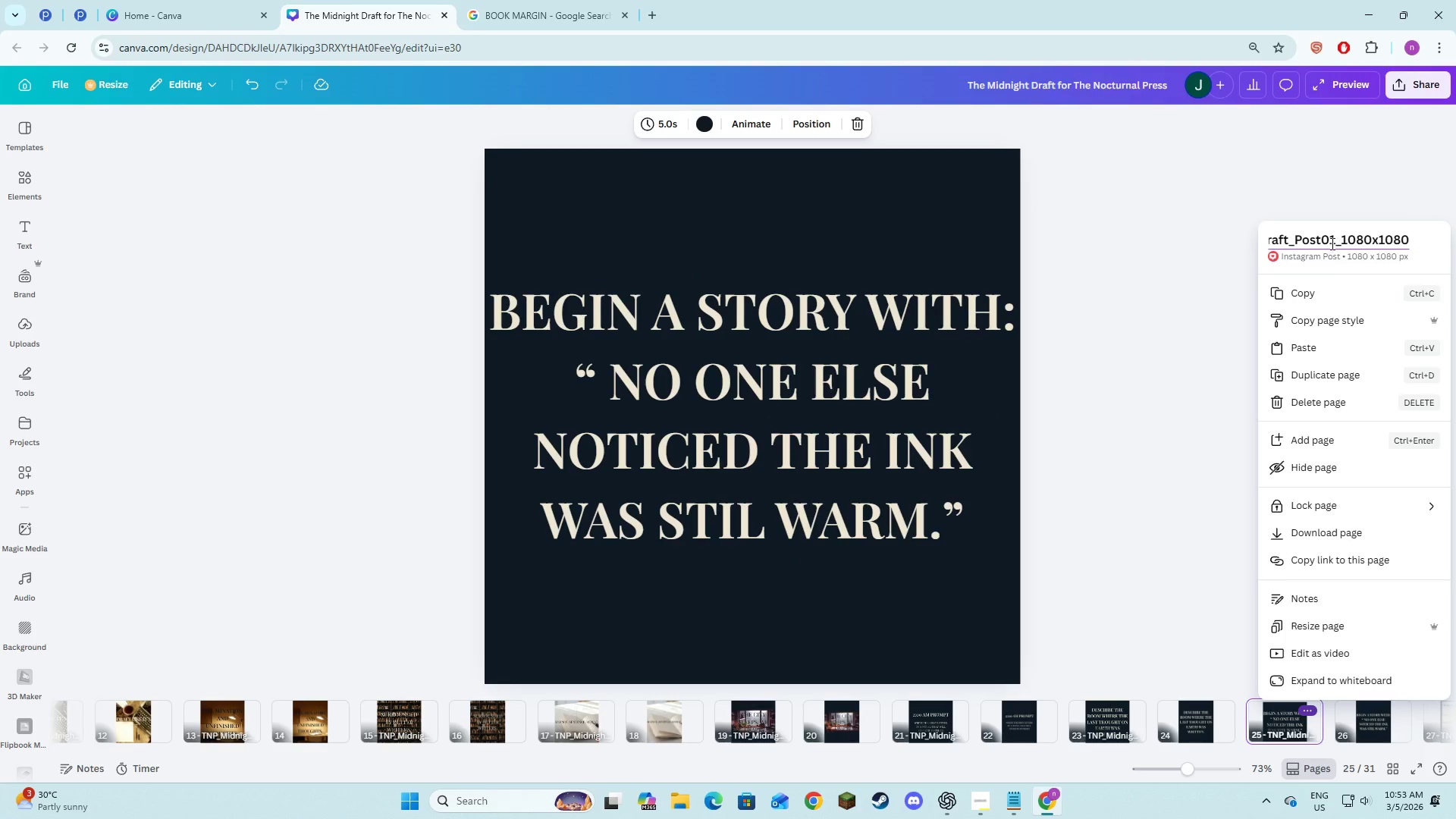 
left_click([1331, 243])
 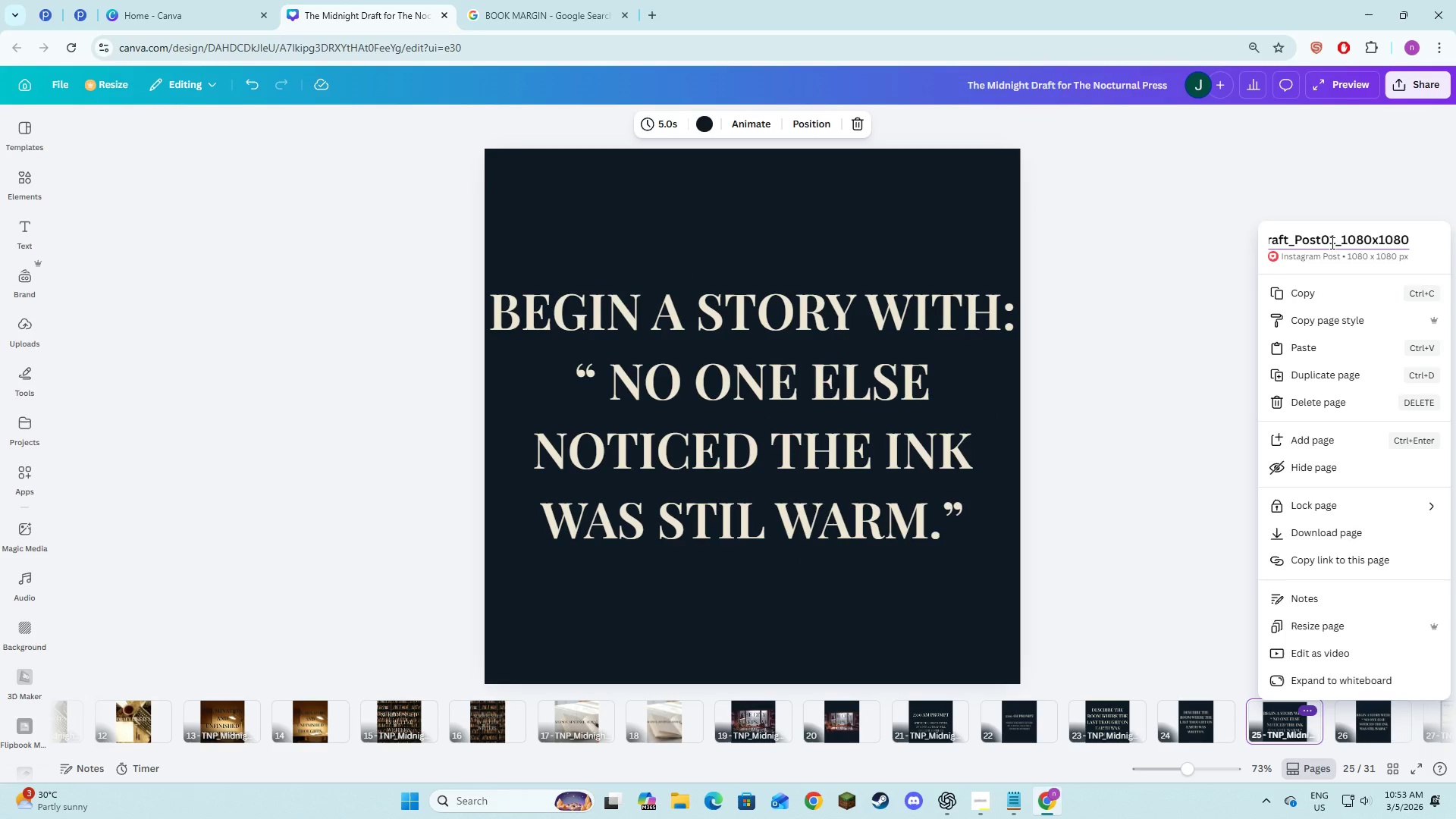 
key(Backspace)
 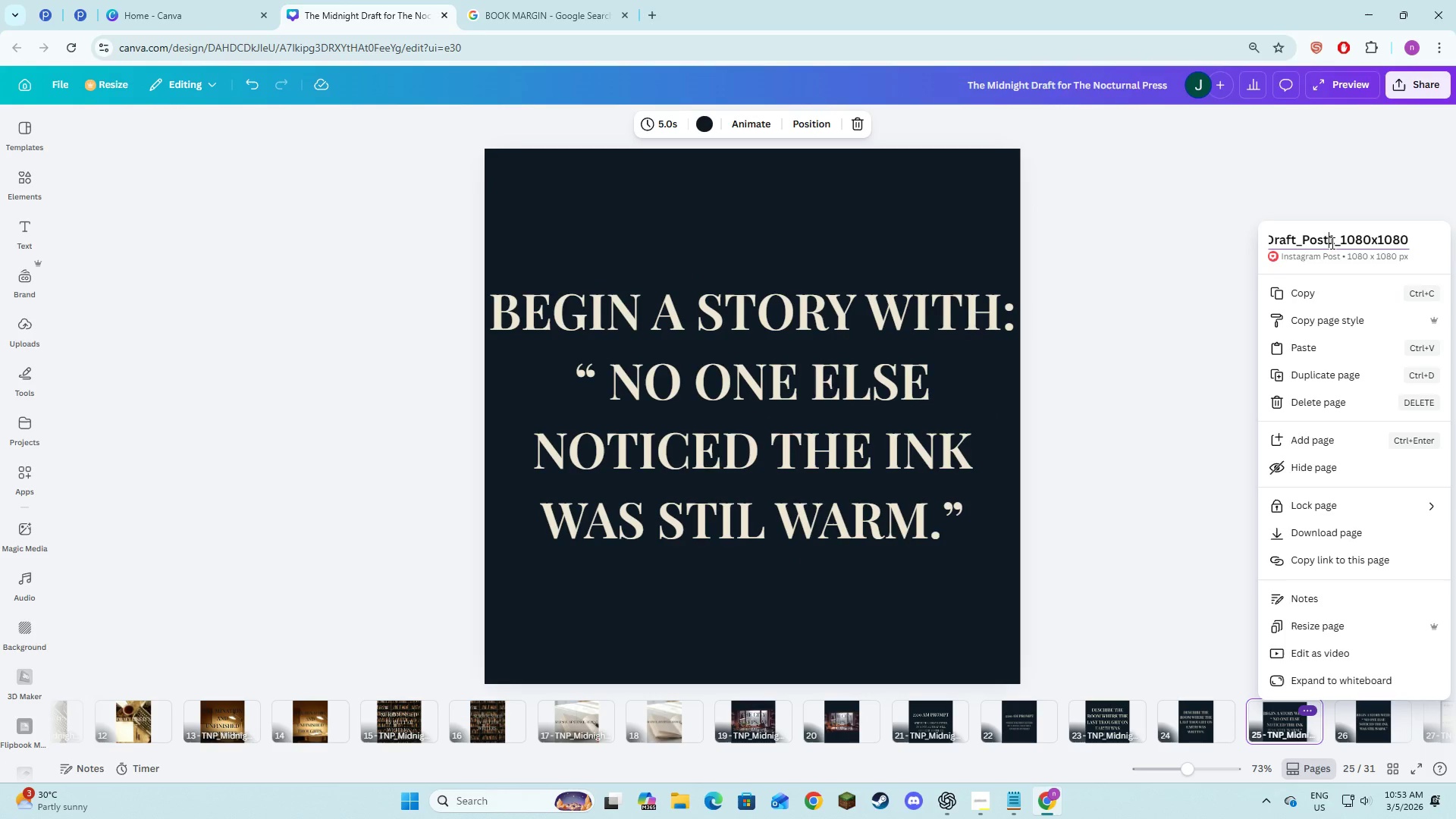 
key(ArrowRight)
 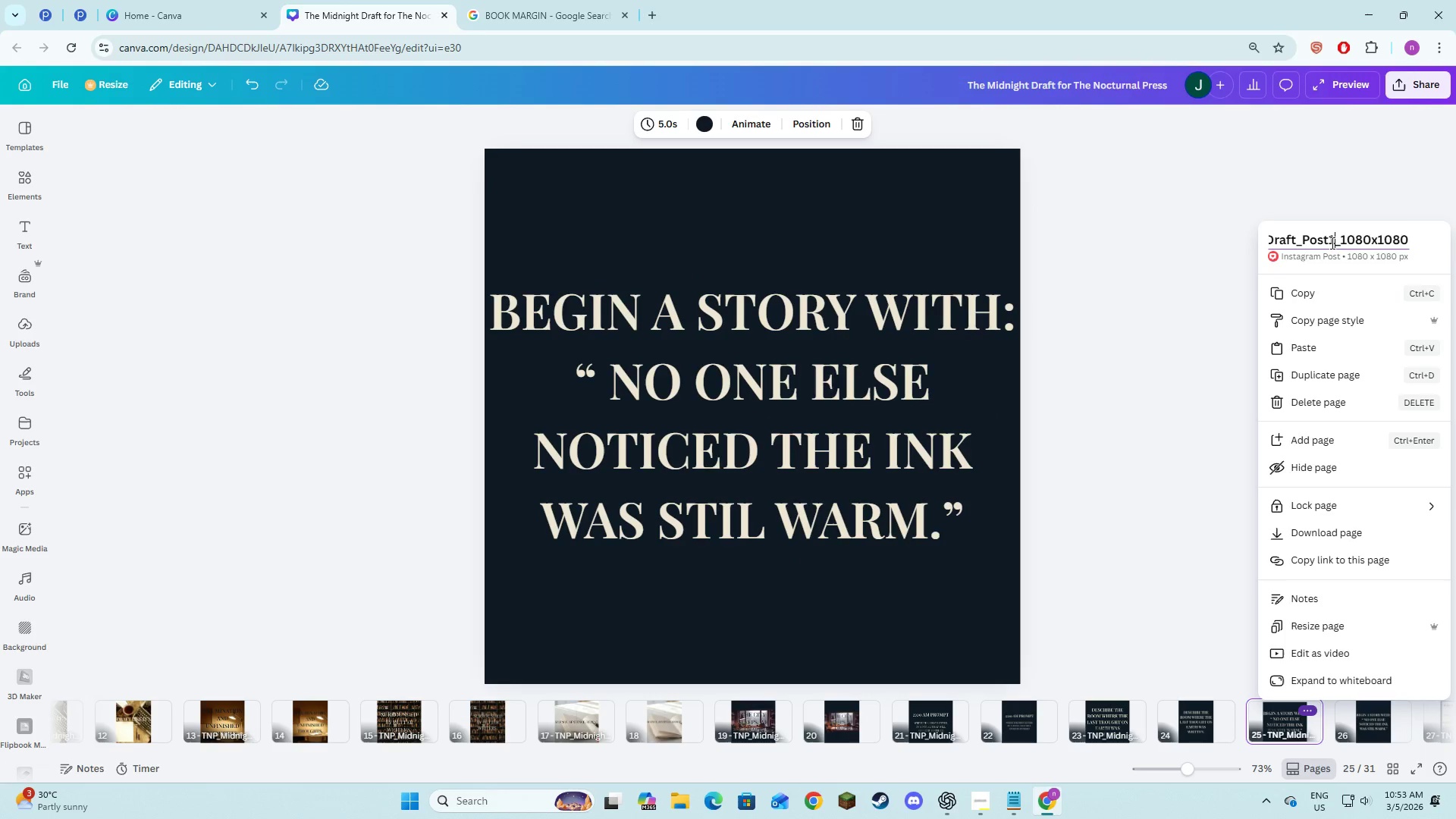 
key(3)
 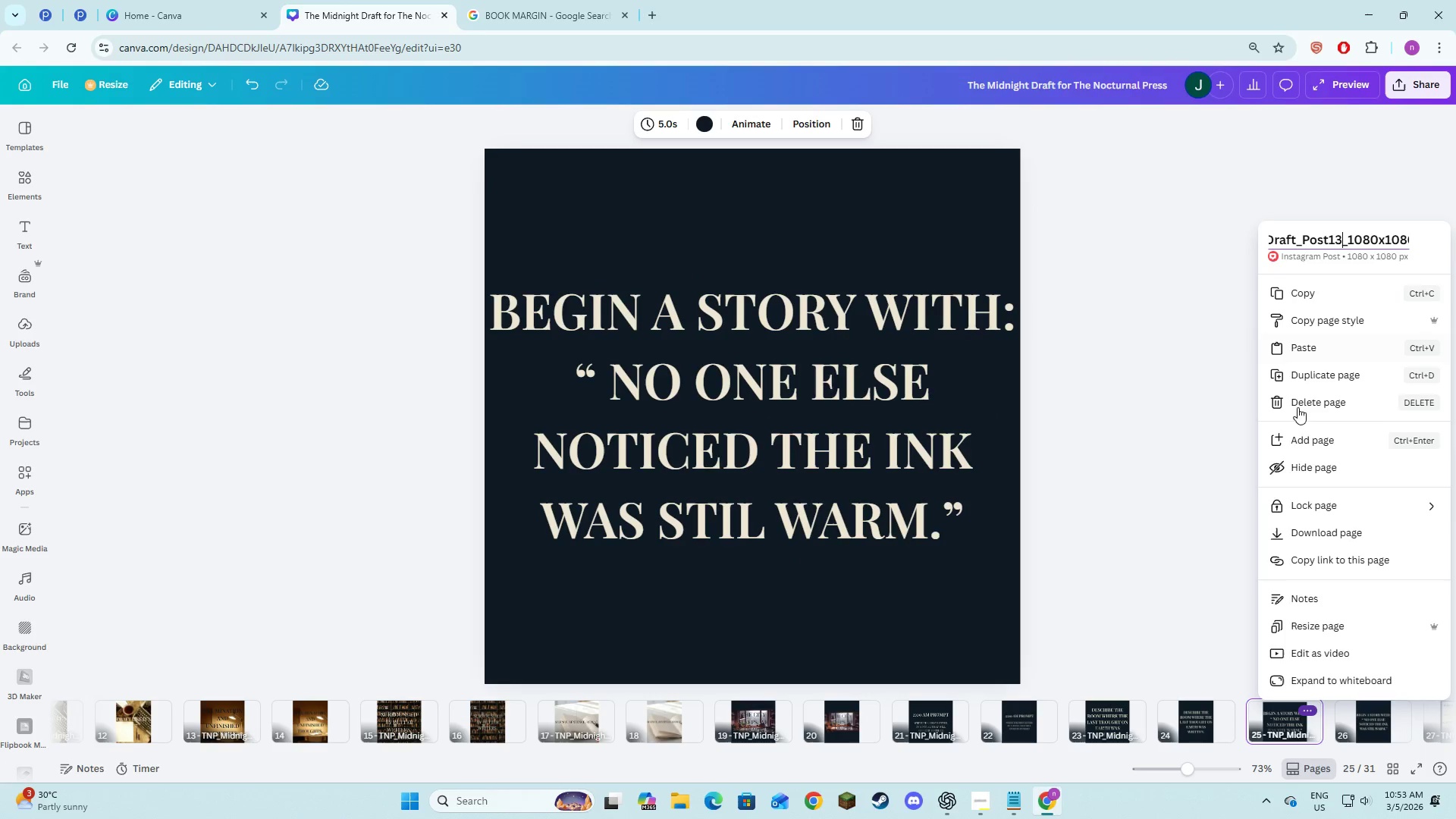 
left_click([1194, 555])
 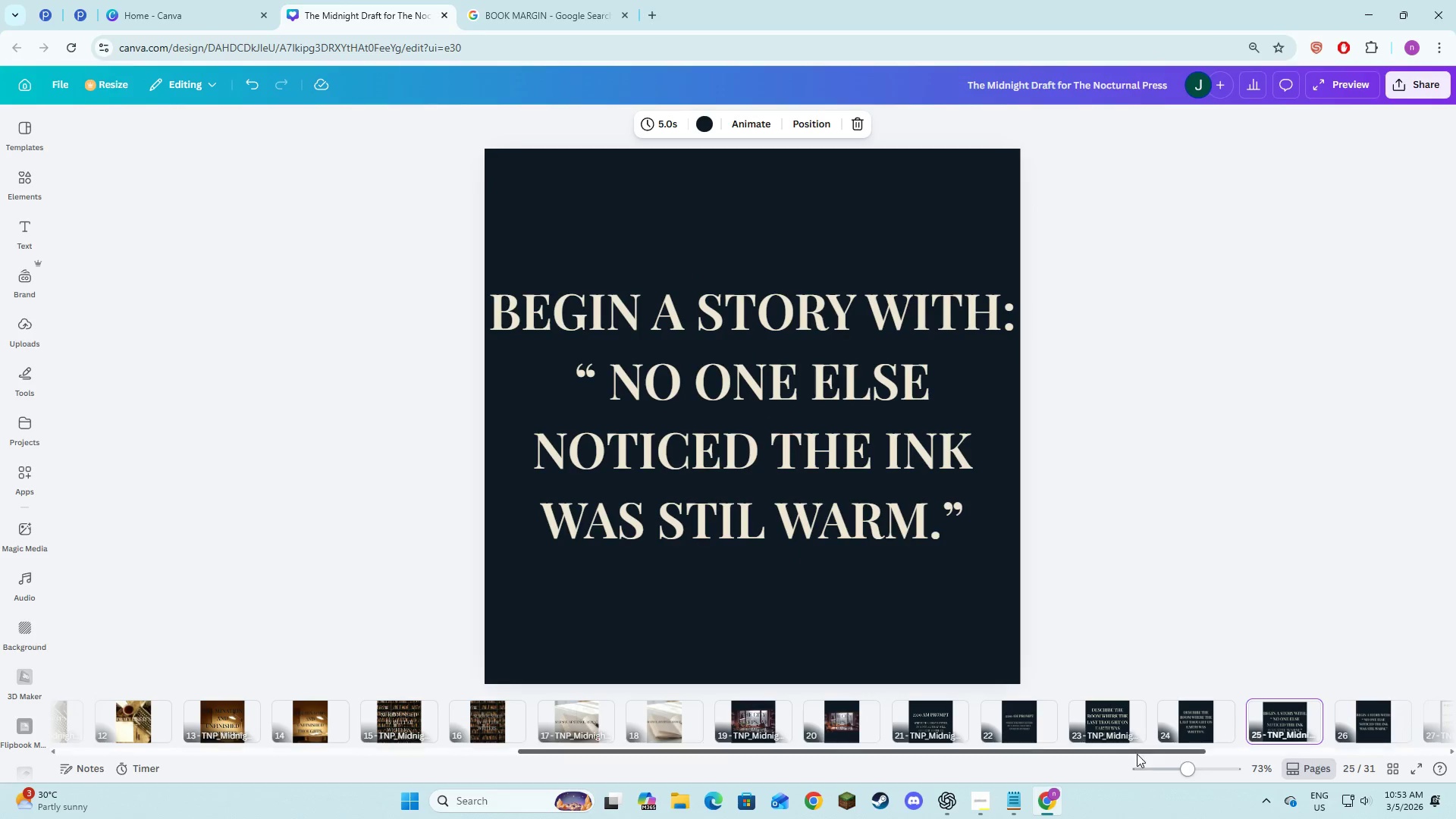 
left_click_drag(start_coordinate=[1138, 753], to_coordinate=[1305, 752])
 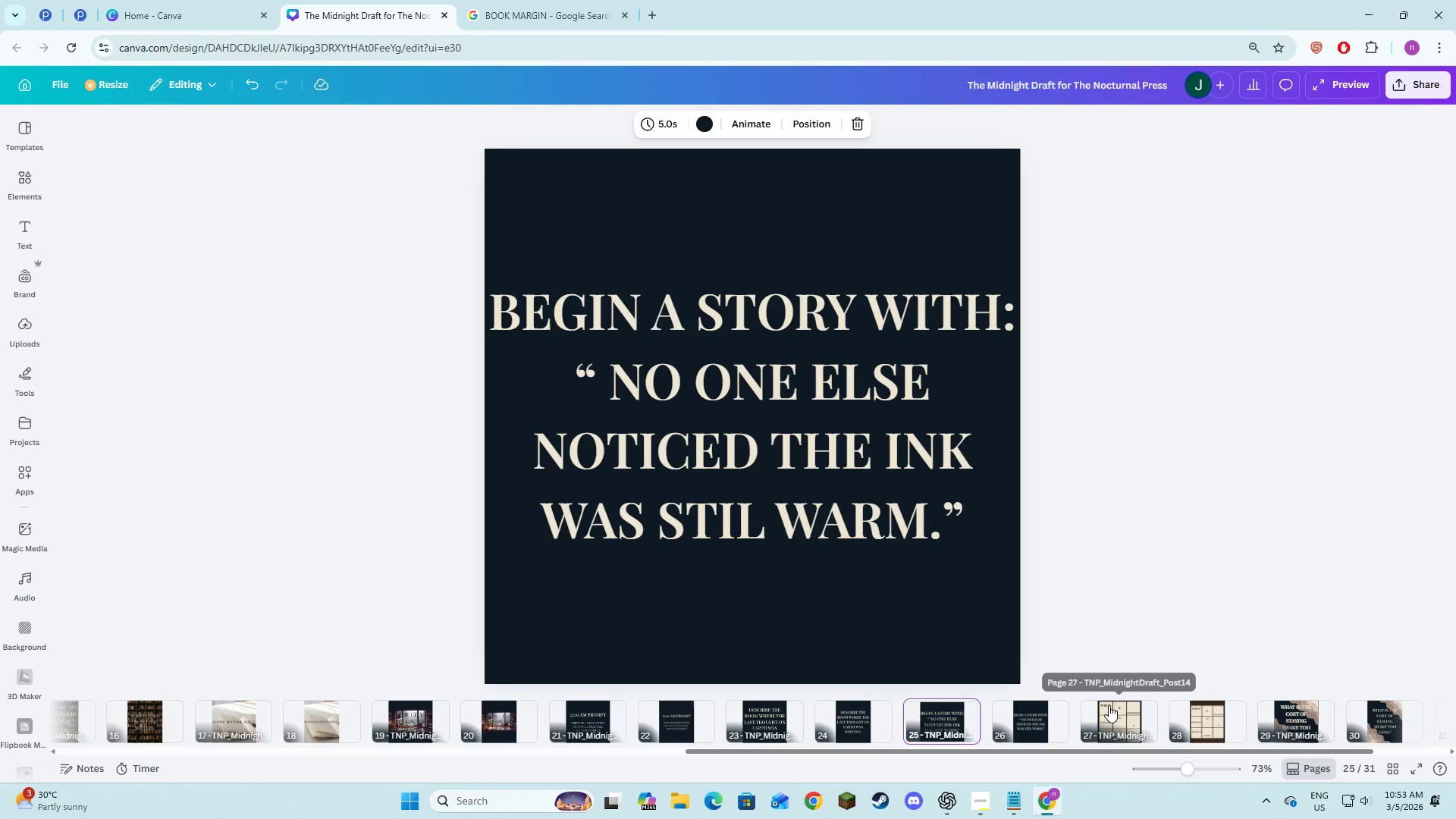 
left_click([1109, 708])
 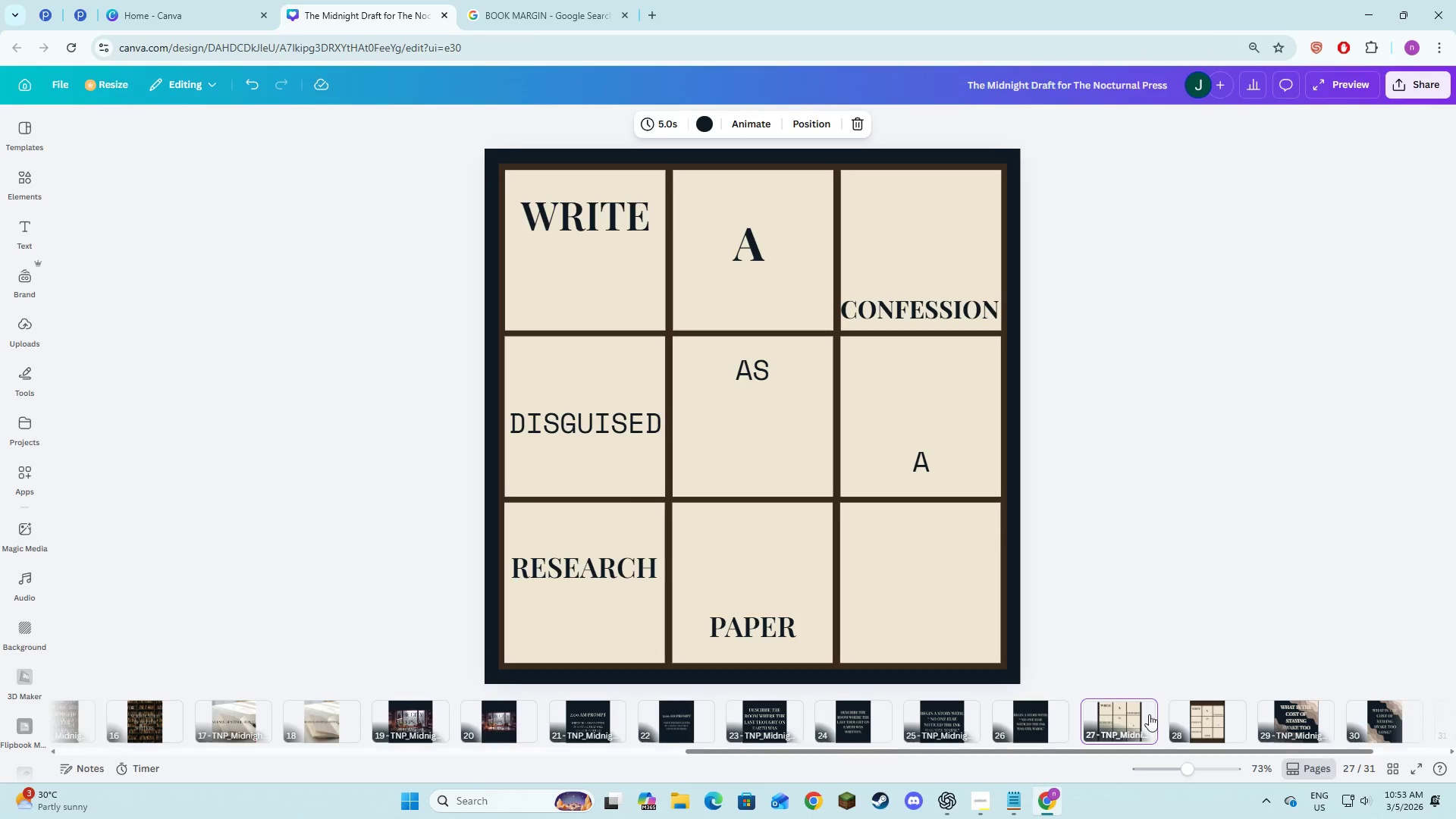 
left_click([1142, 708])
 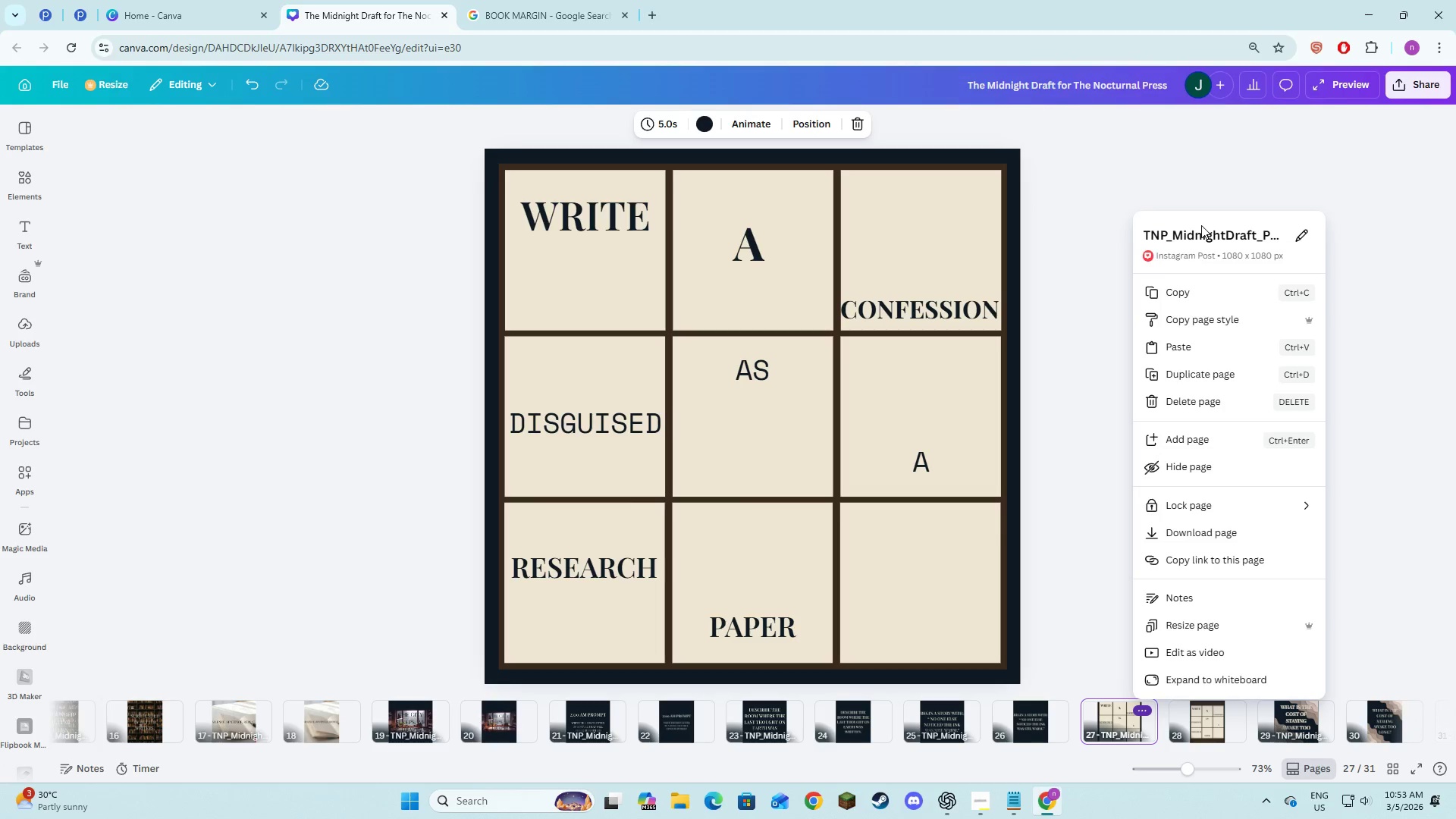 
left_click([1201, 230])
 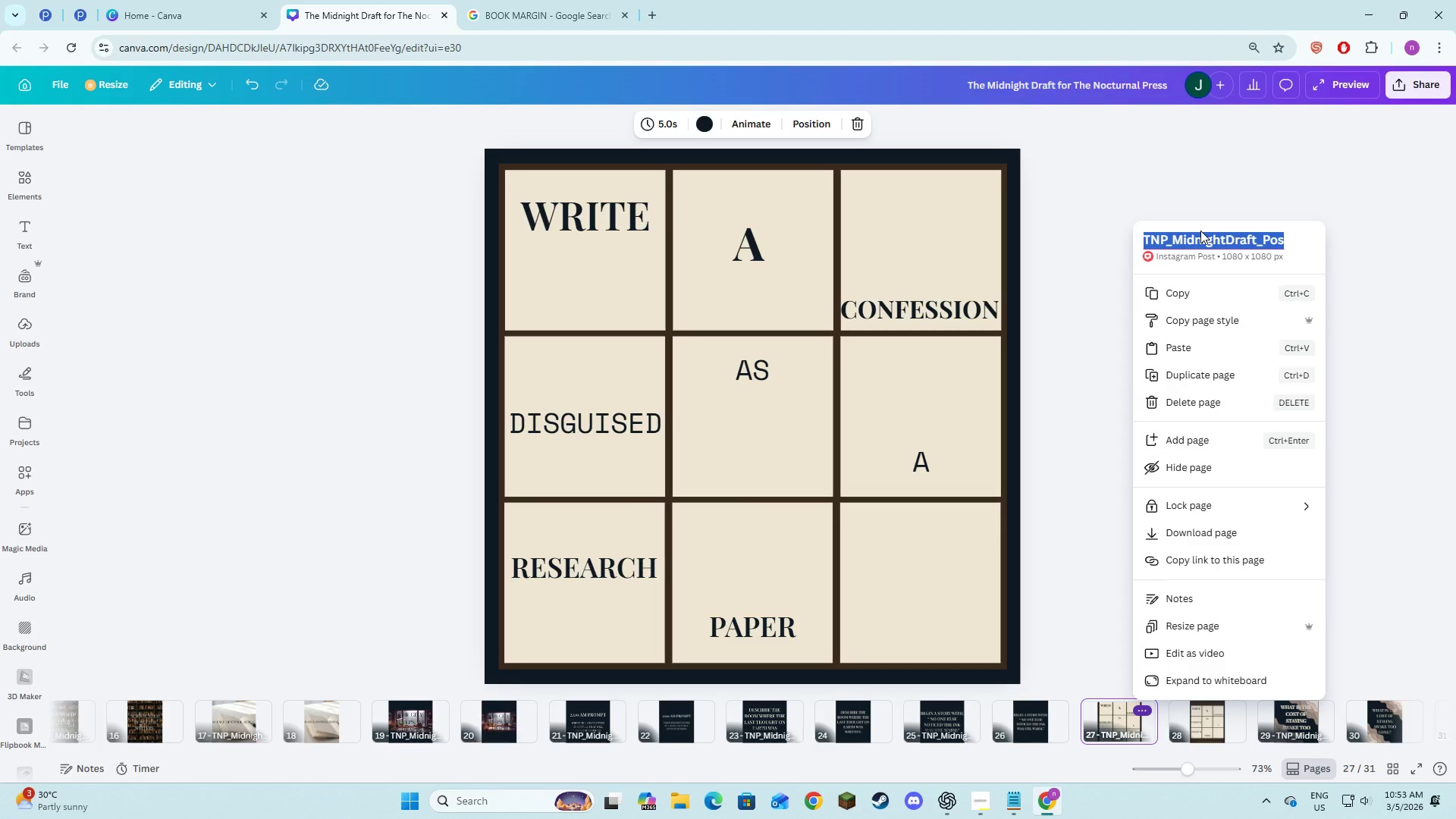 
key(Control+V)
 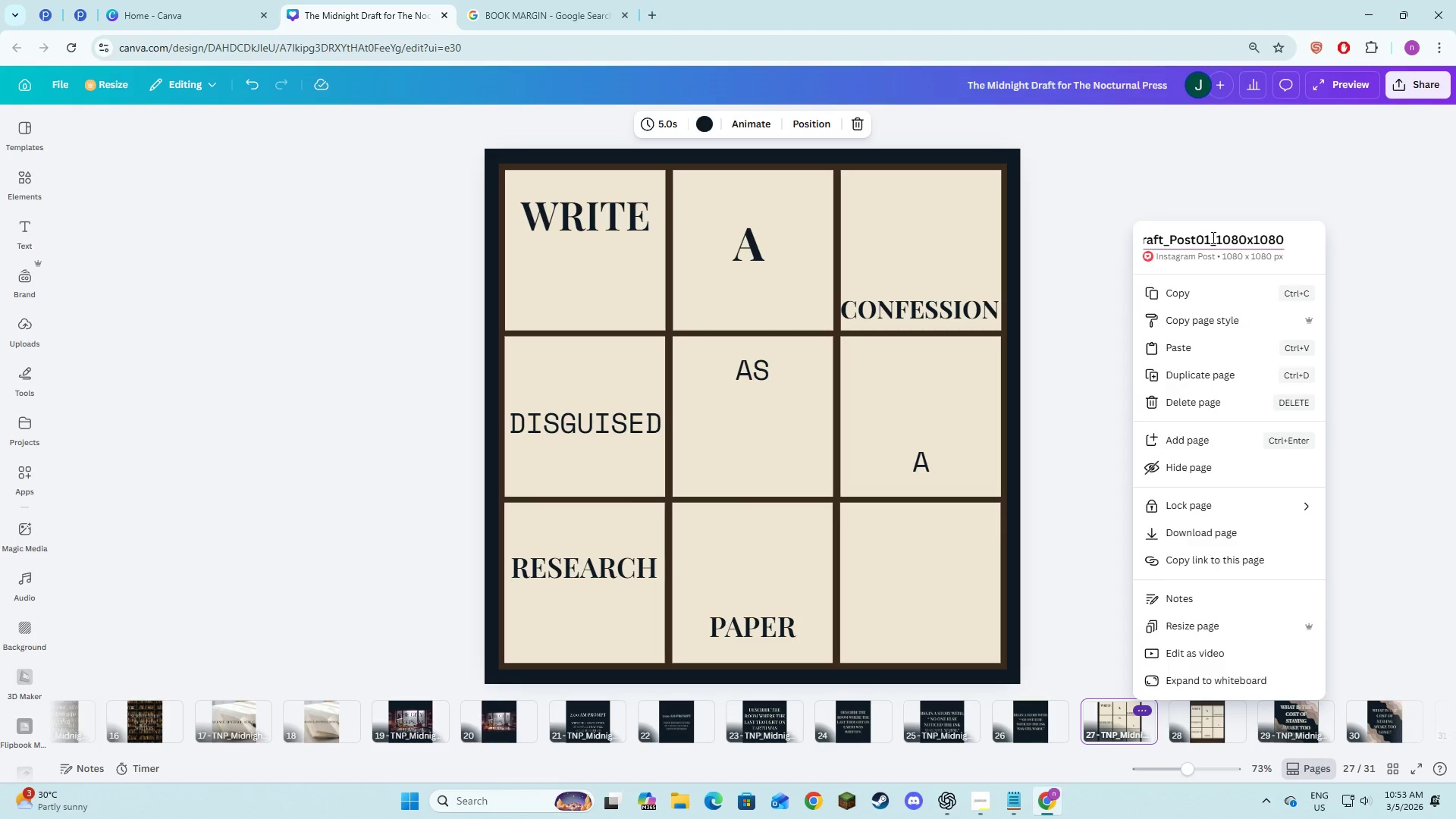 
left_click([1212, 237])
 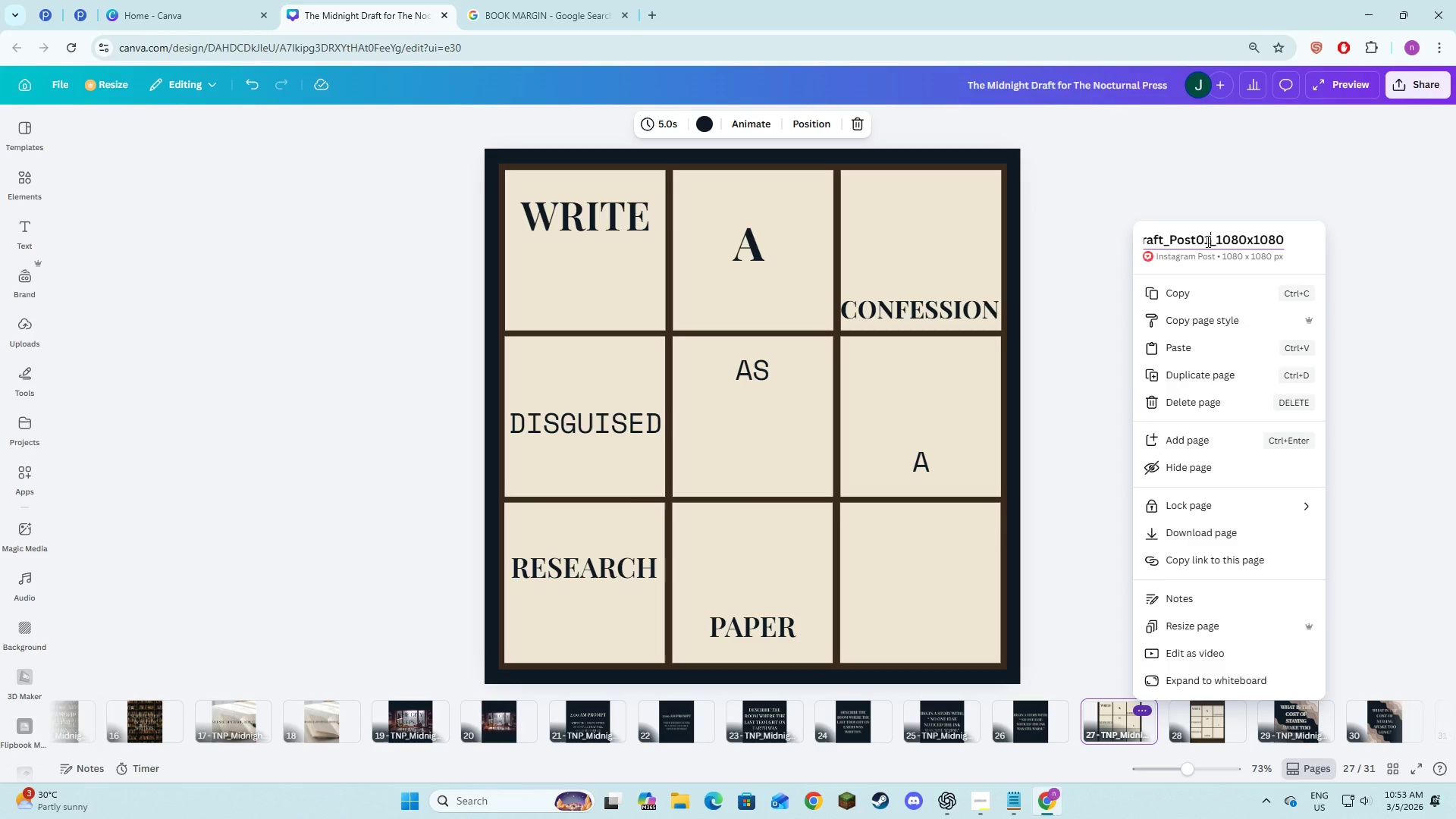 
key(4)
 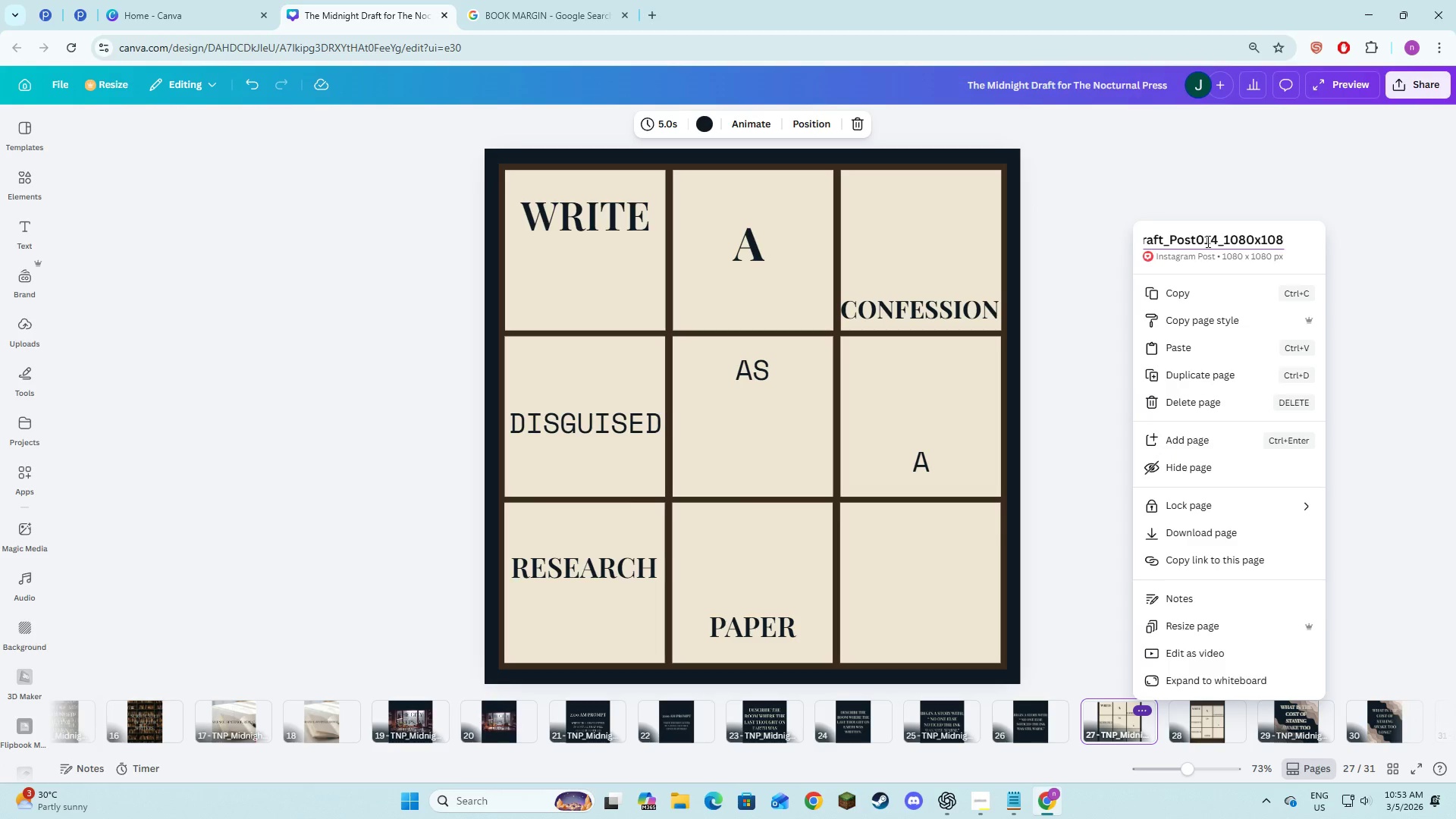 
key(ArrowLeft)
 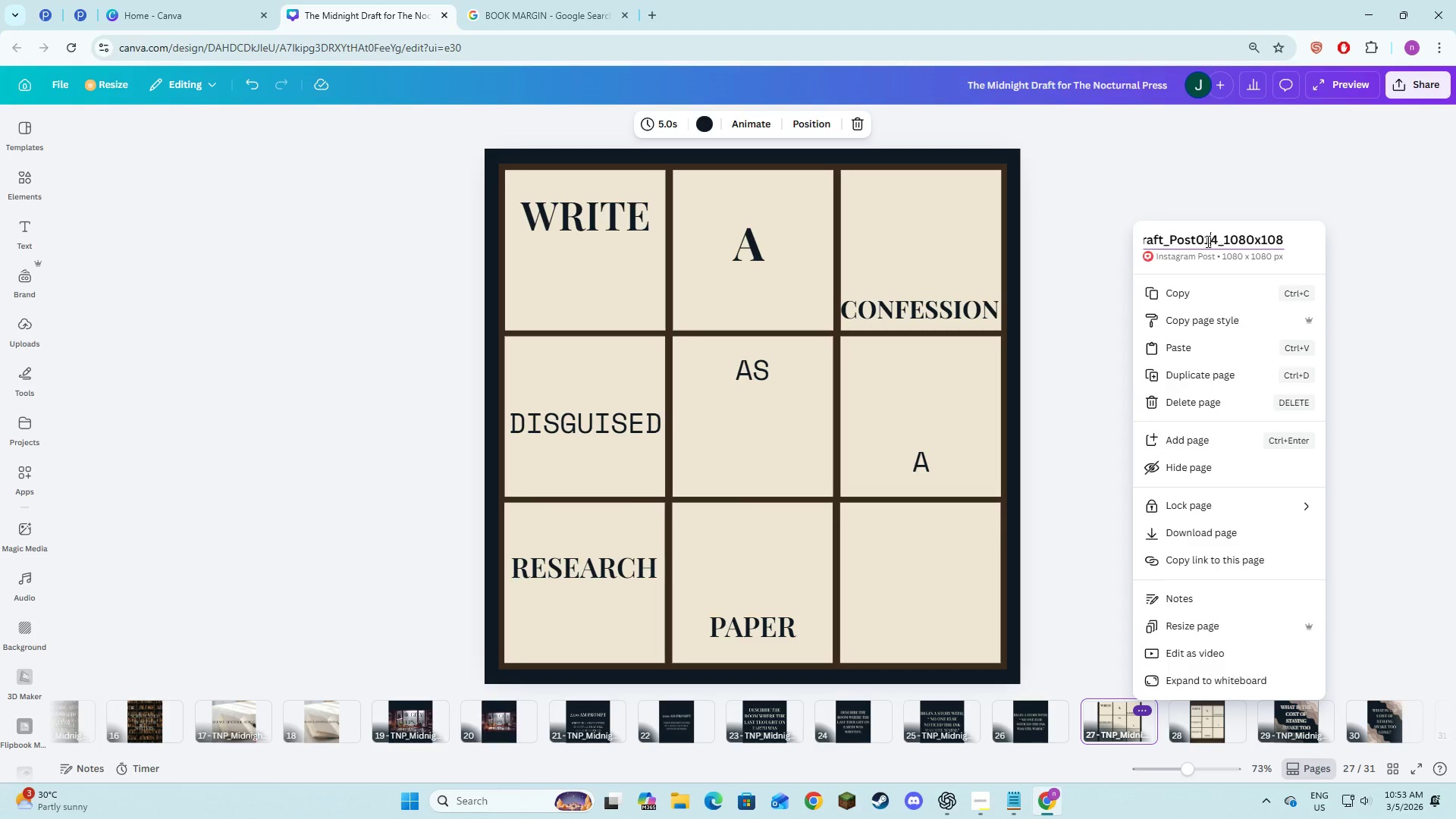 
key(ArrowLeft)
 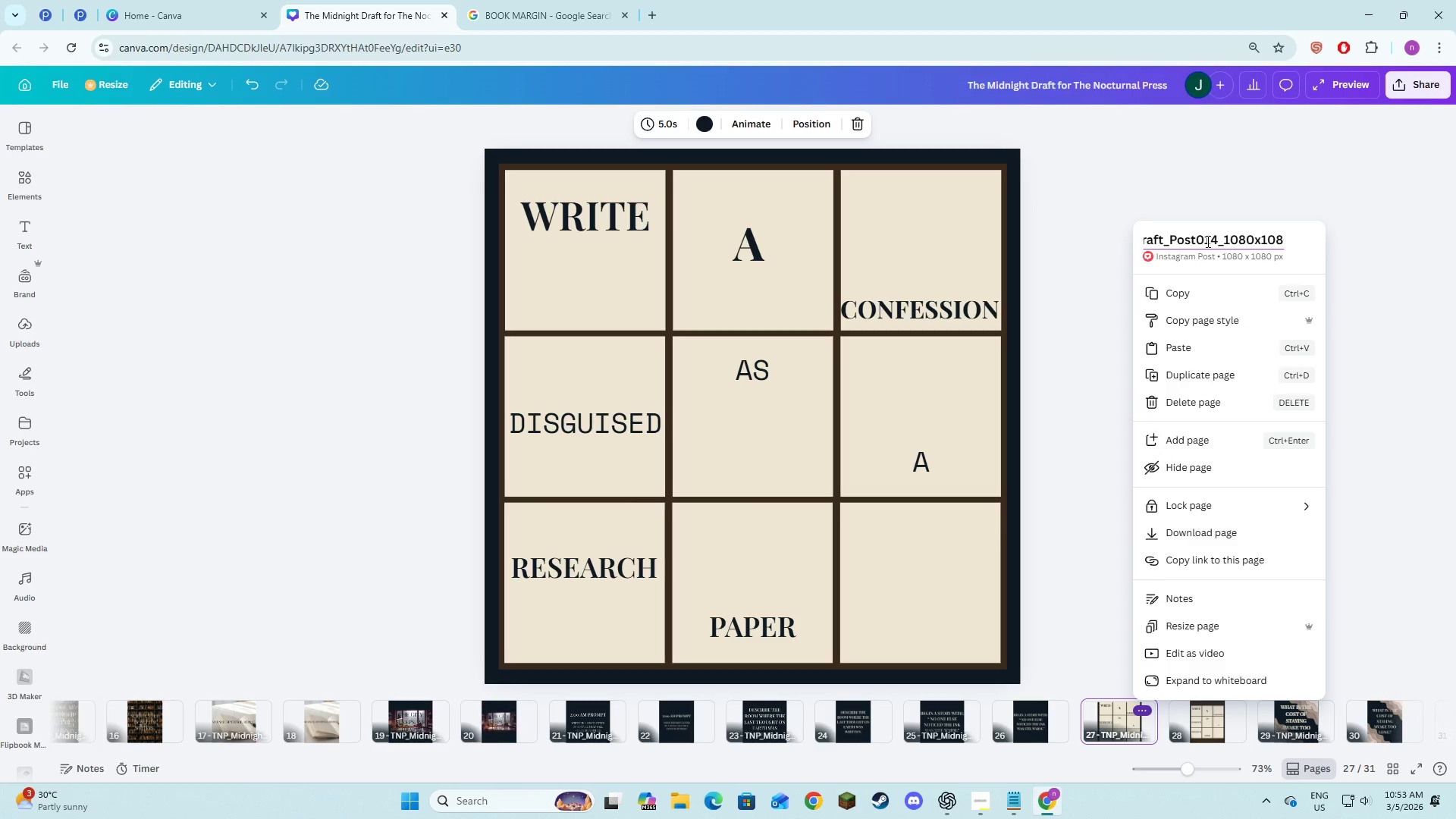 
key(Backspace)
 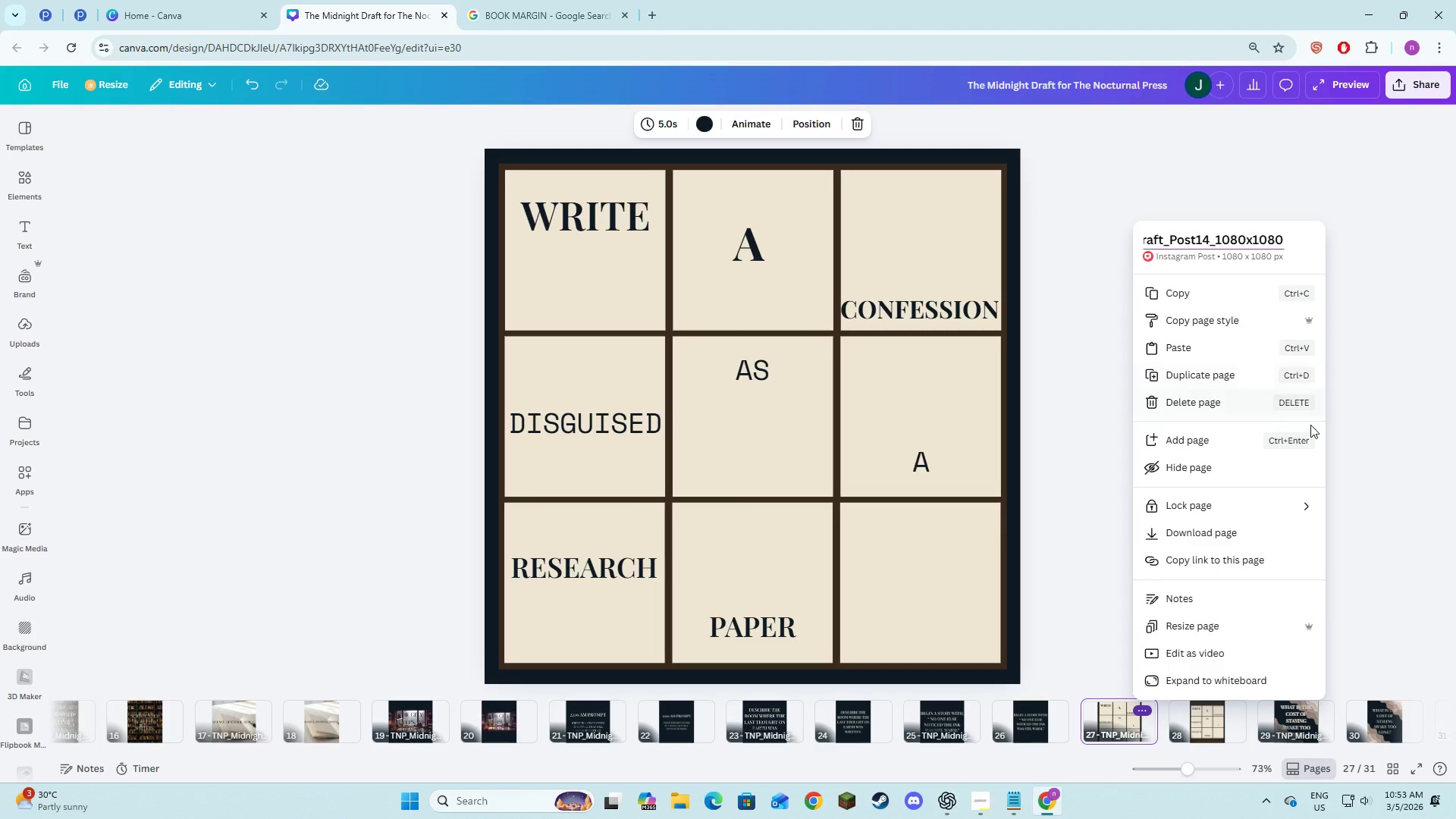 
left_click([1371, 425])
 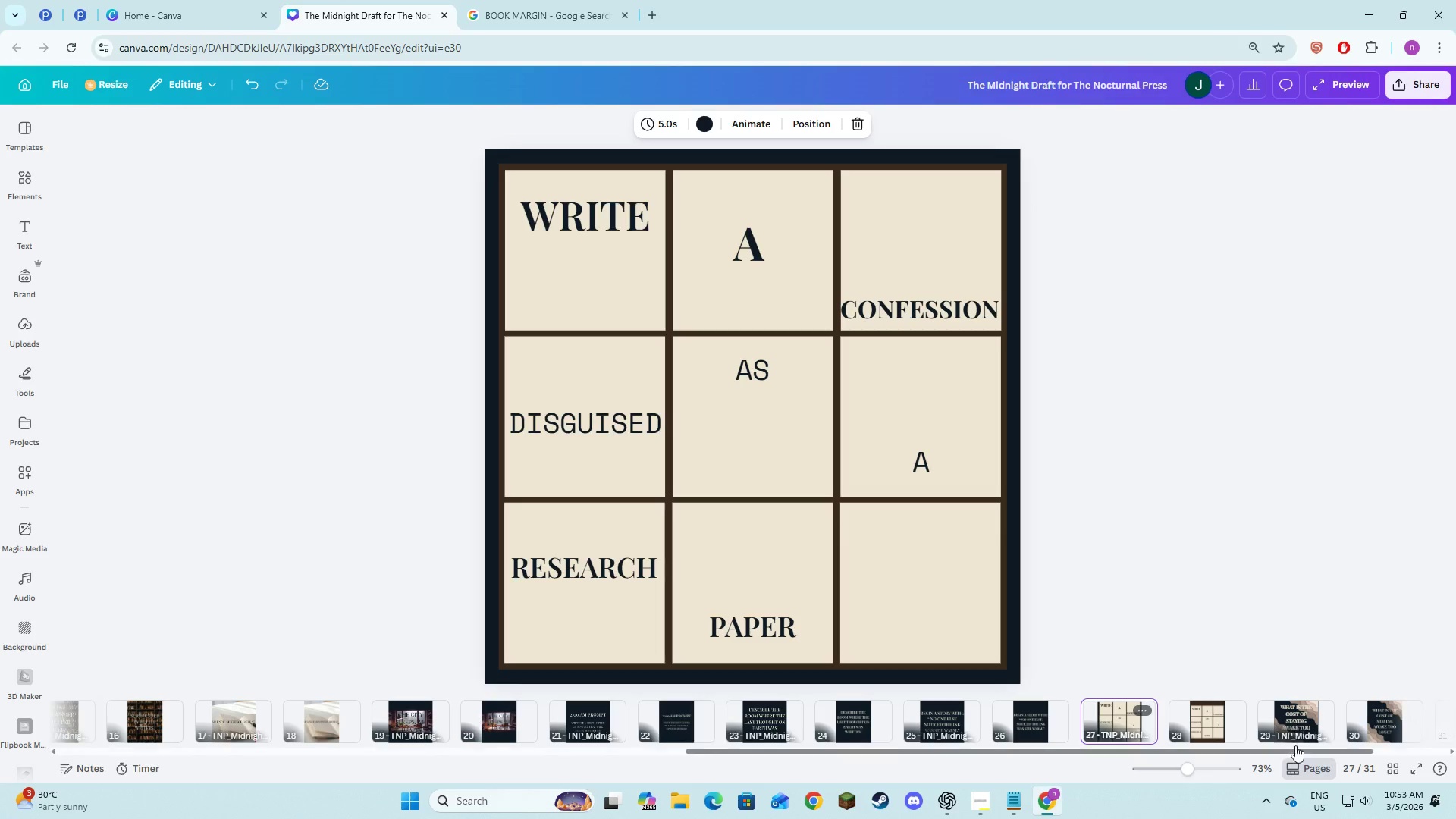 
left_click([1296, 722])
 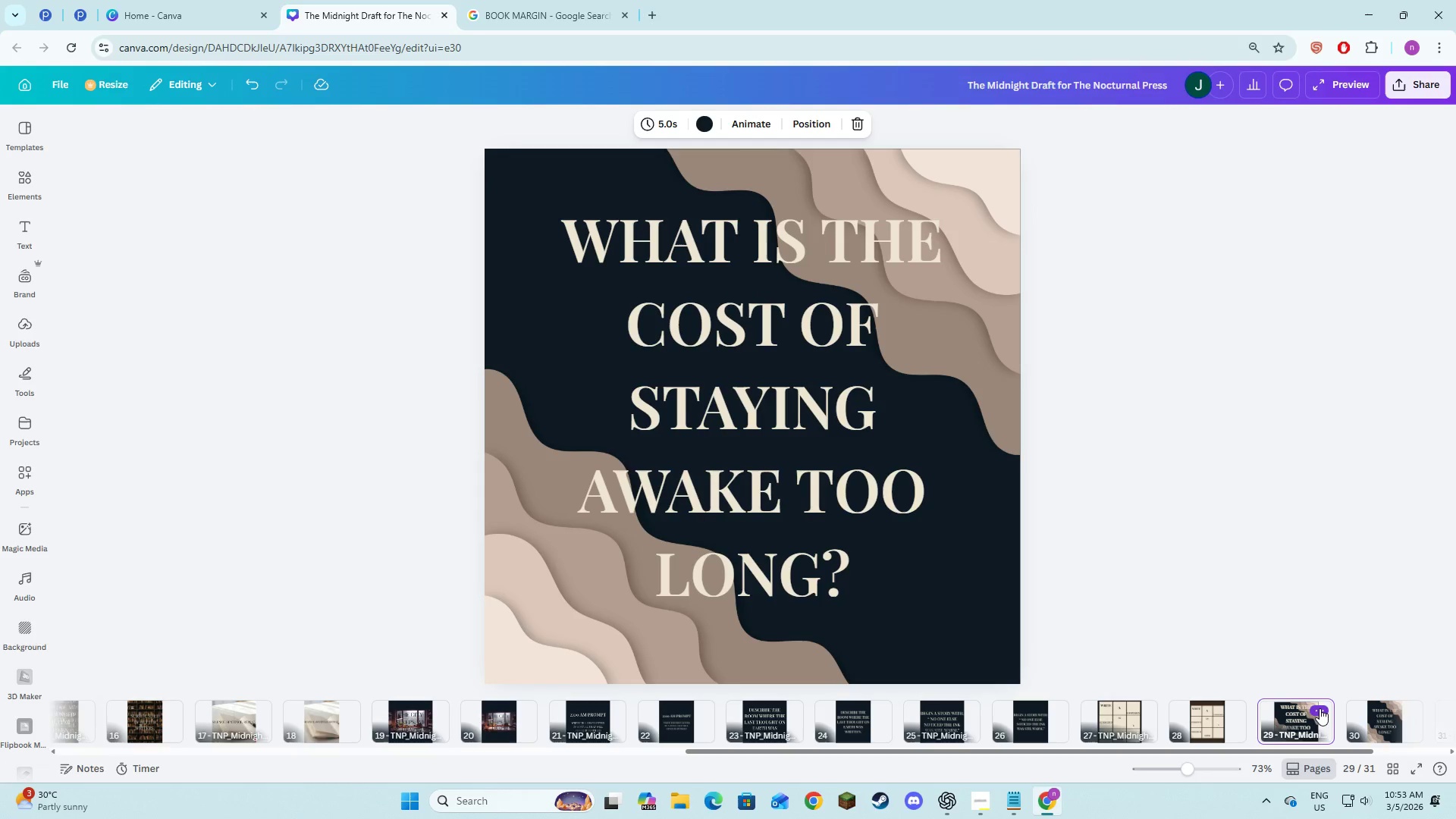 
left_click([1320, 709])
 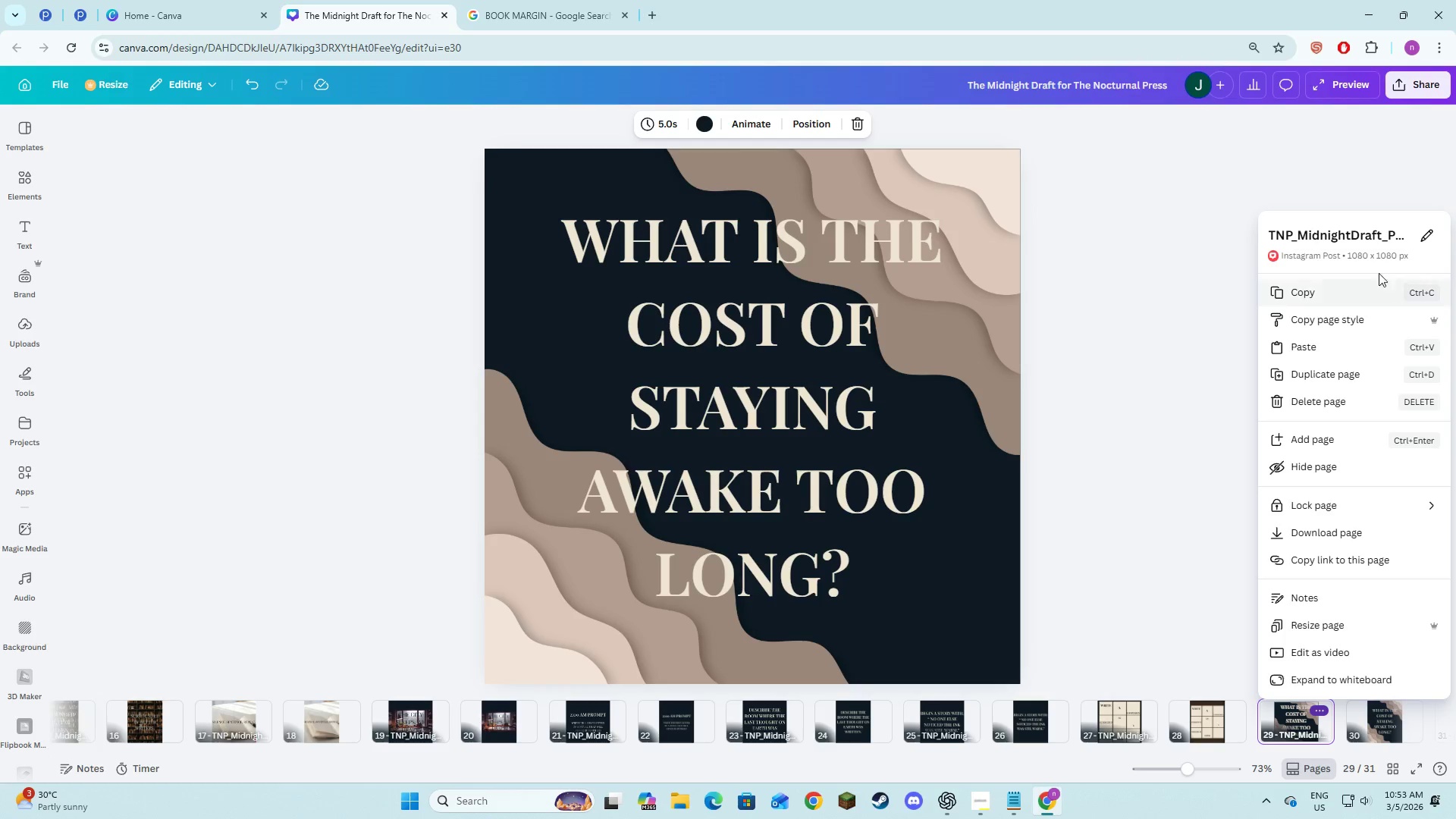 
left_click([1372, 240])
 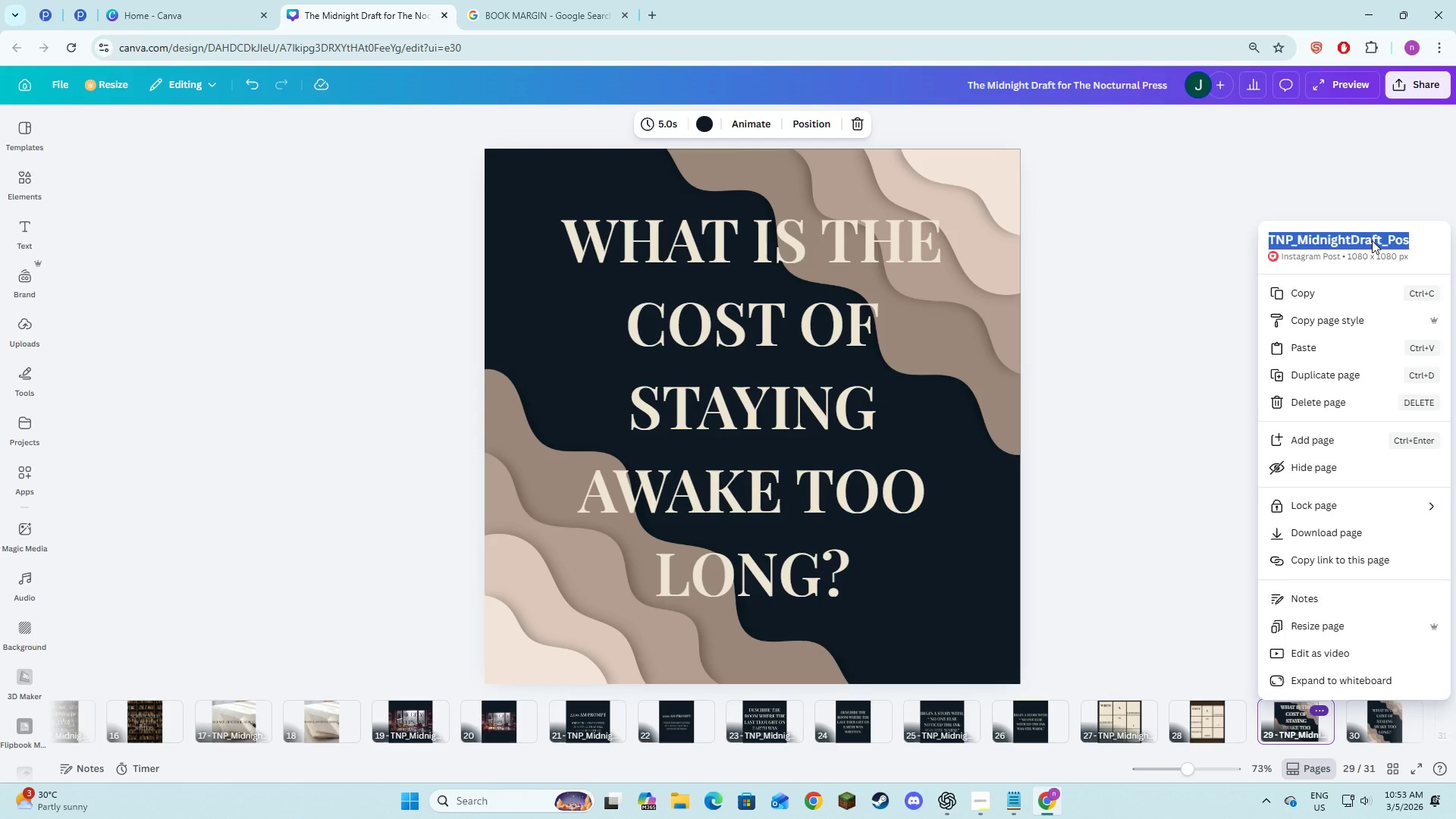 
key(Control+V)
 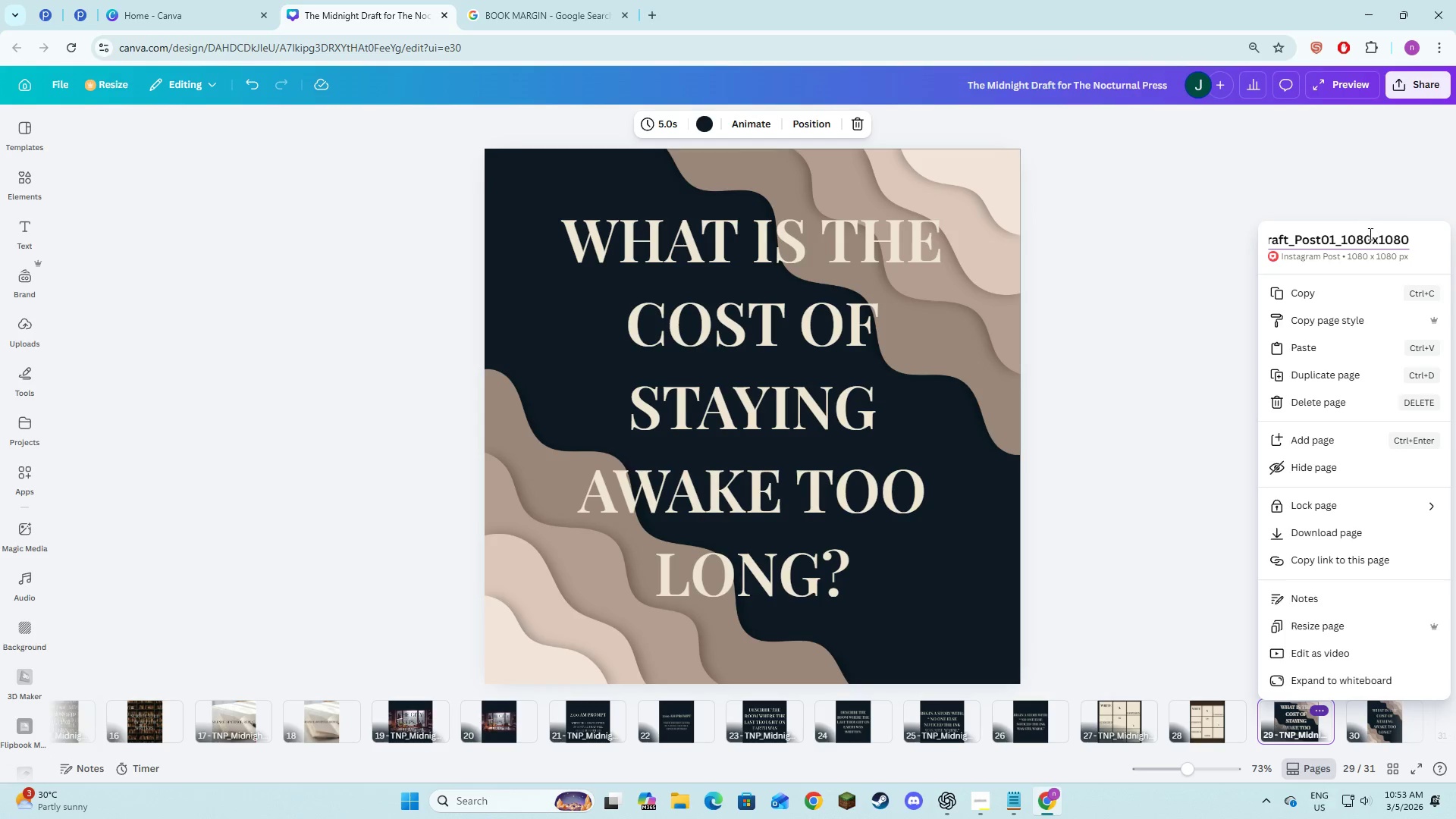 
left_click([1367, 231])
 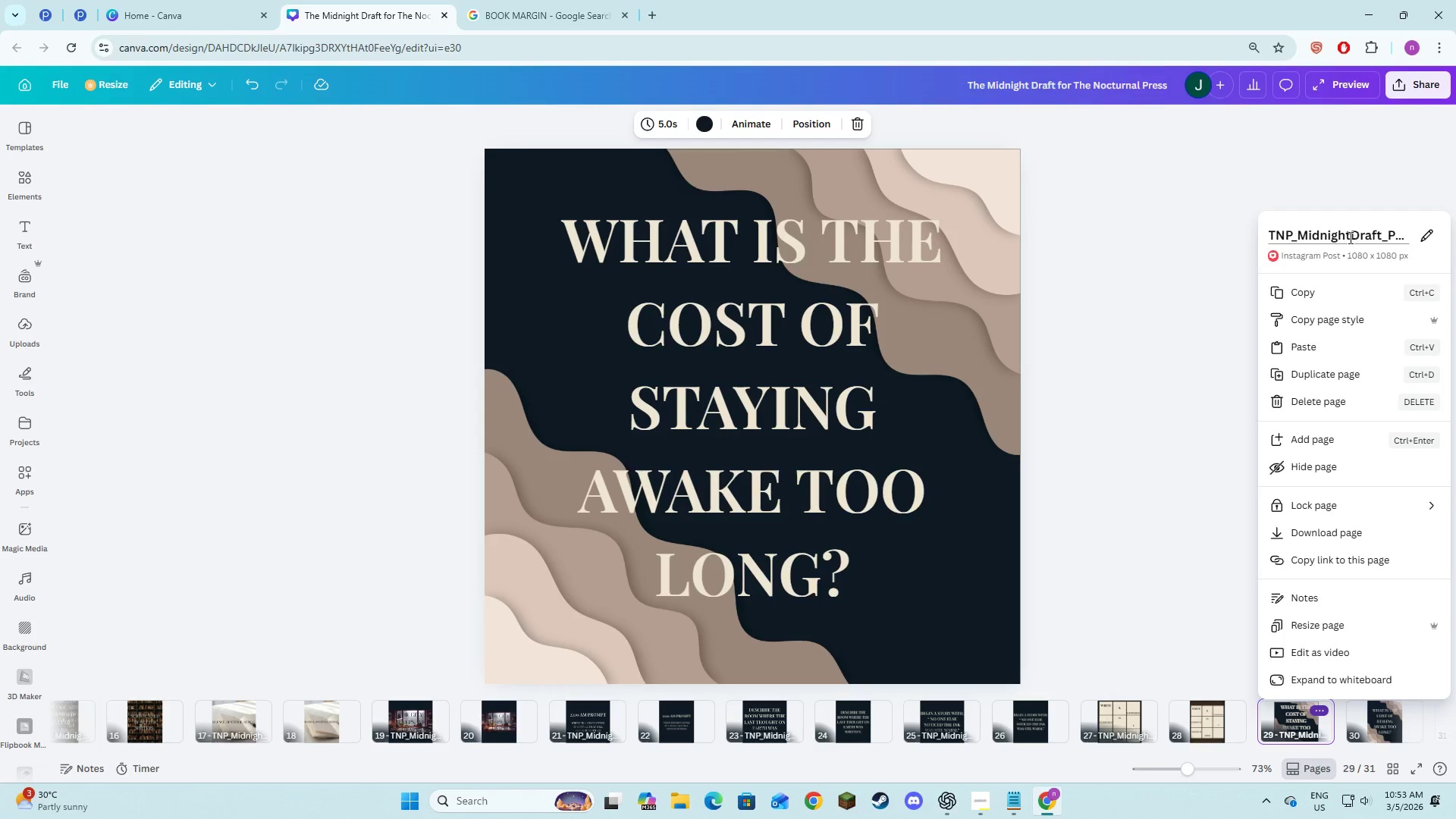 
left_click([1347, 236])
 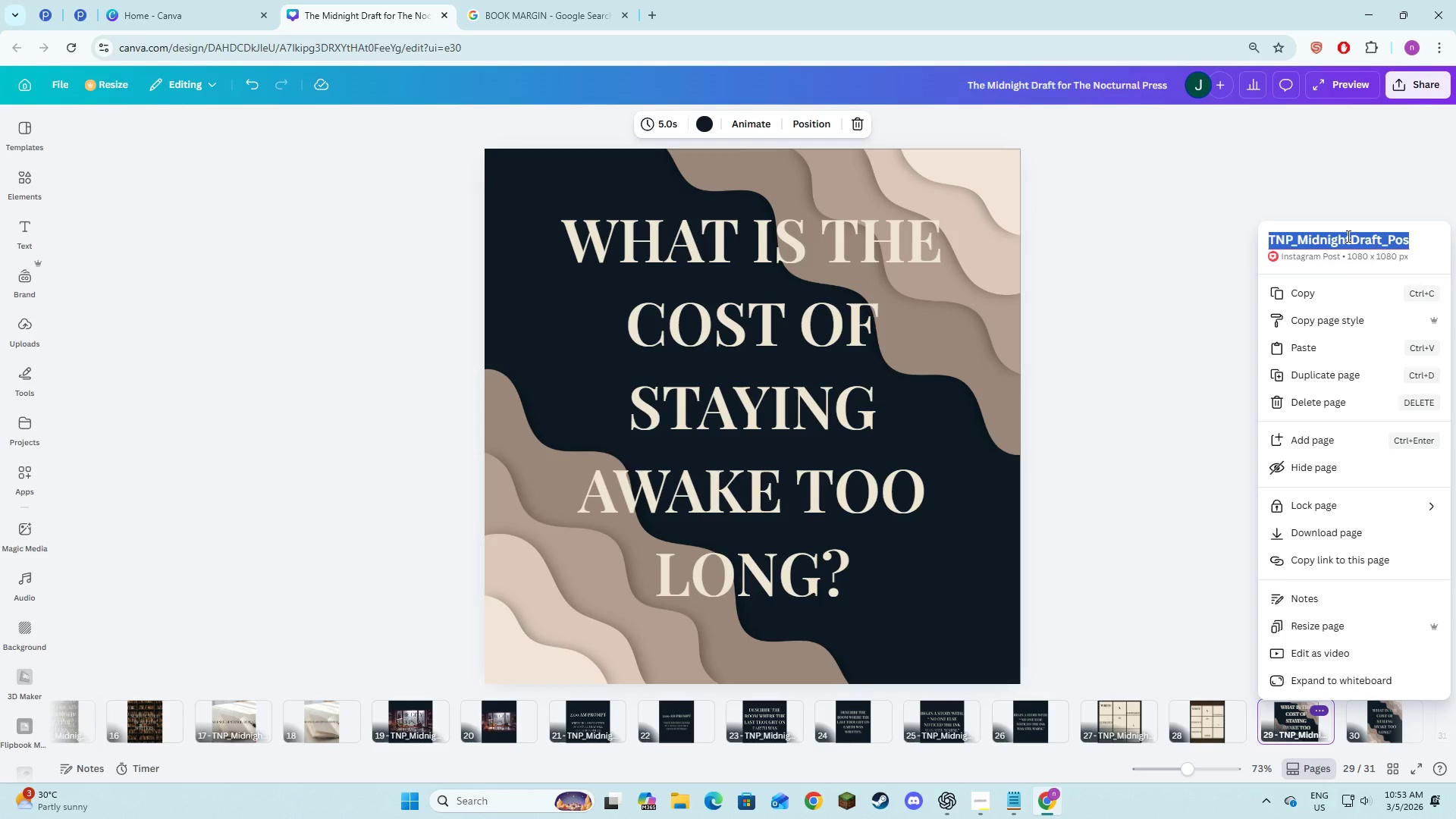 
key(Control+V)
 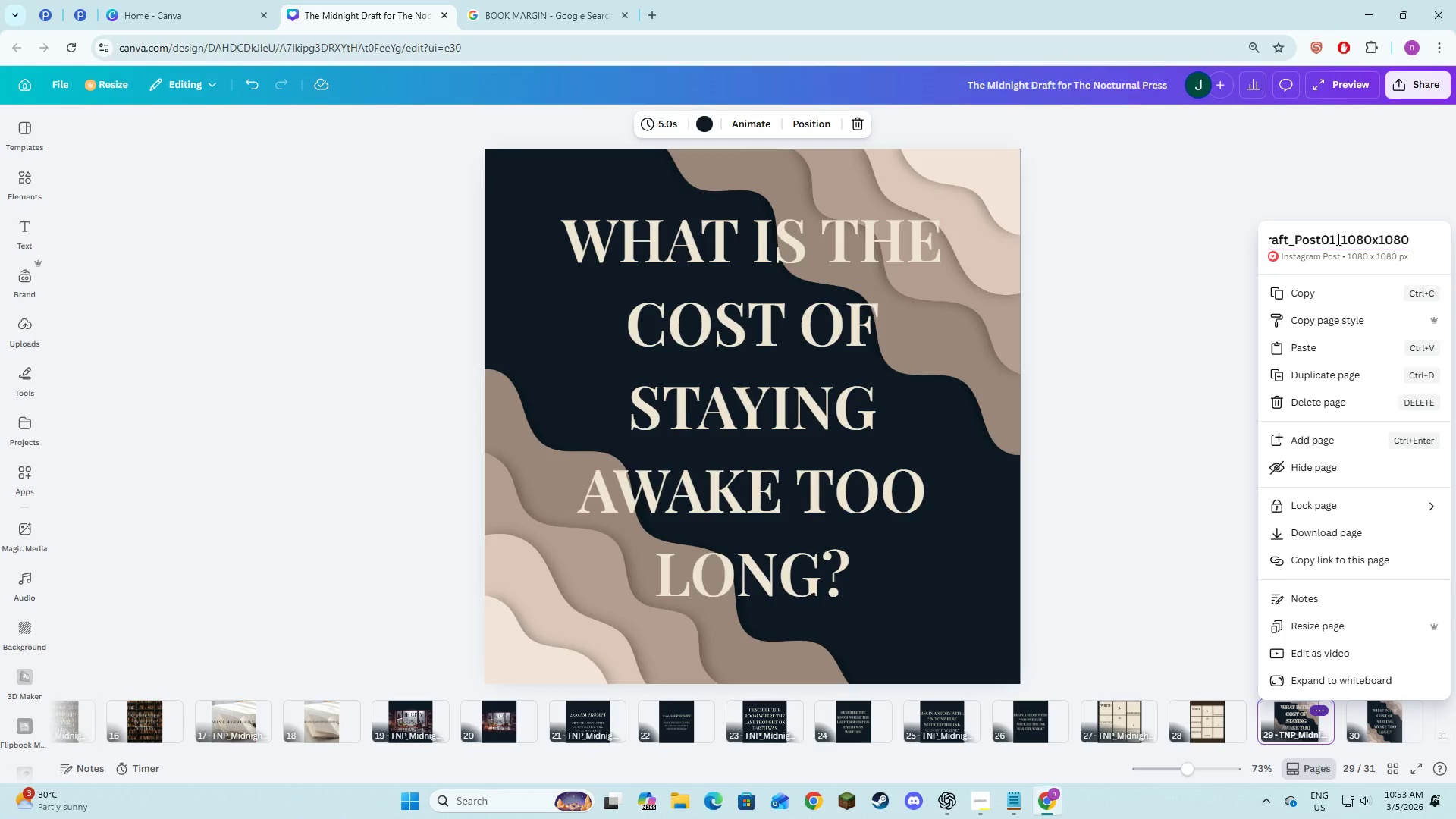 
left_click([1337, 239])
 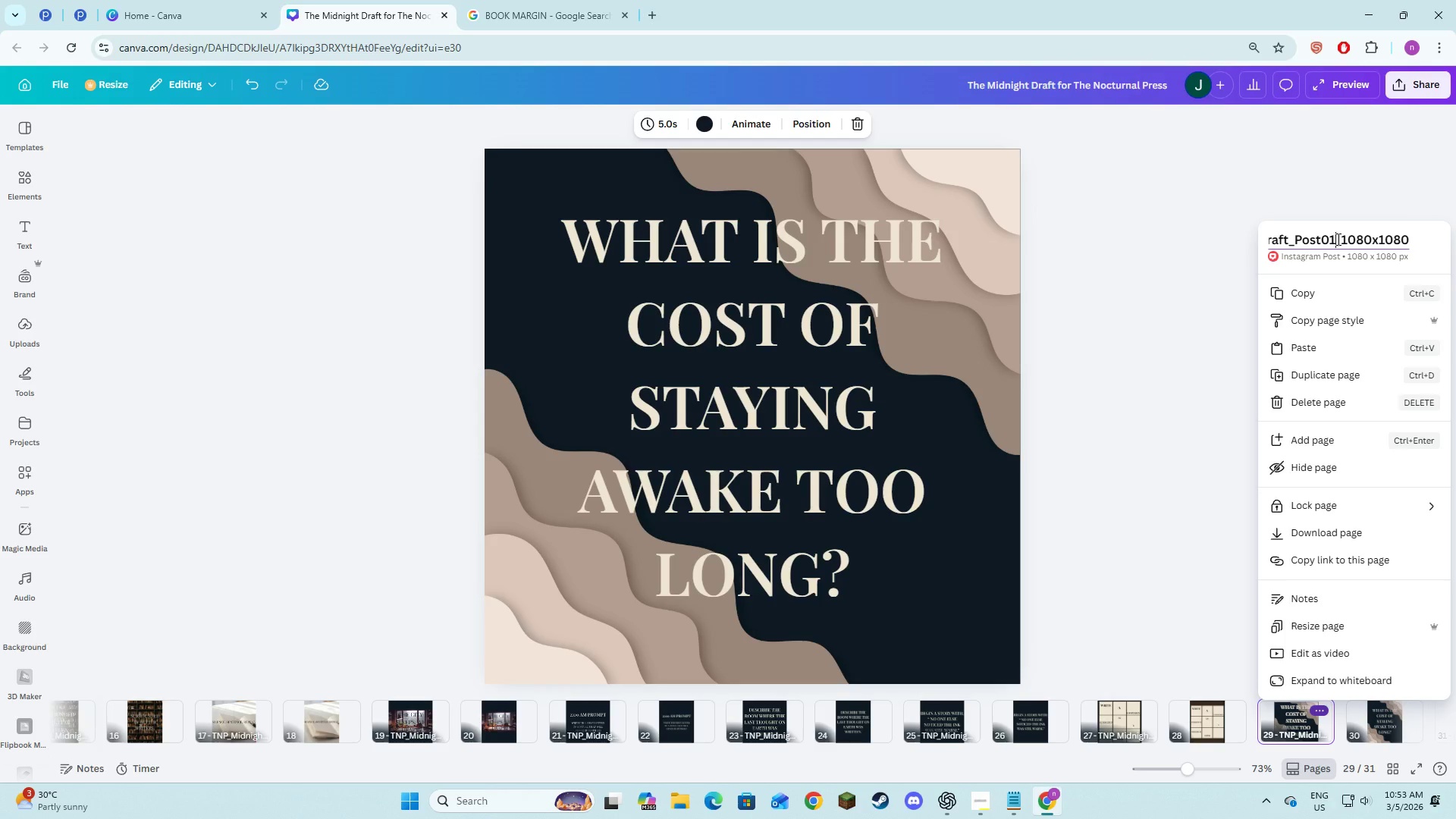 
key(5)
 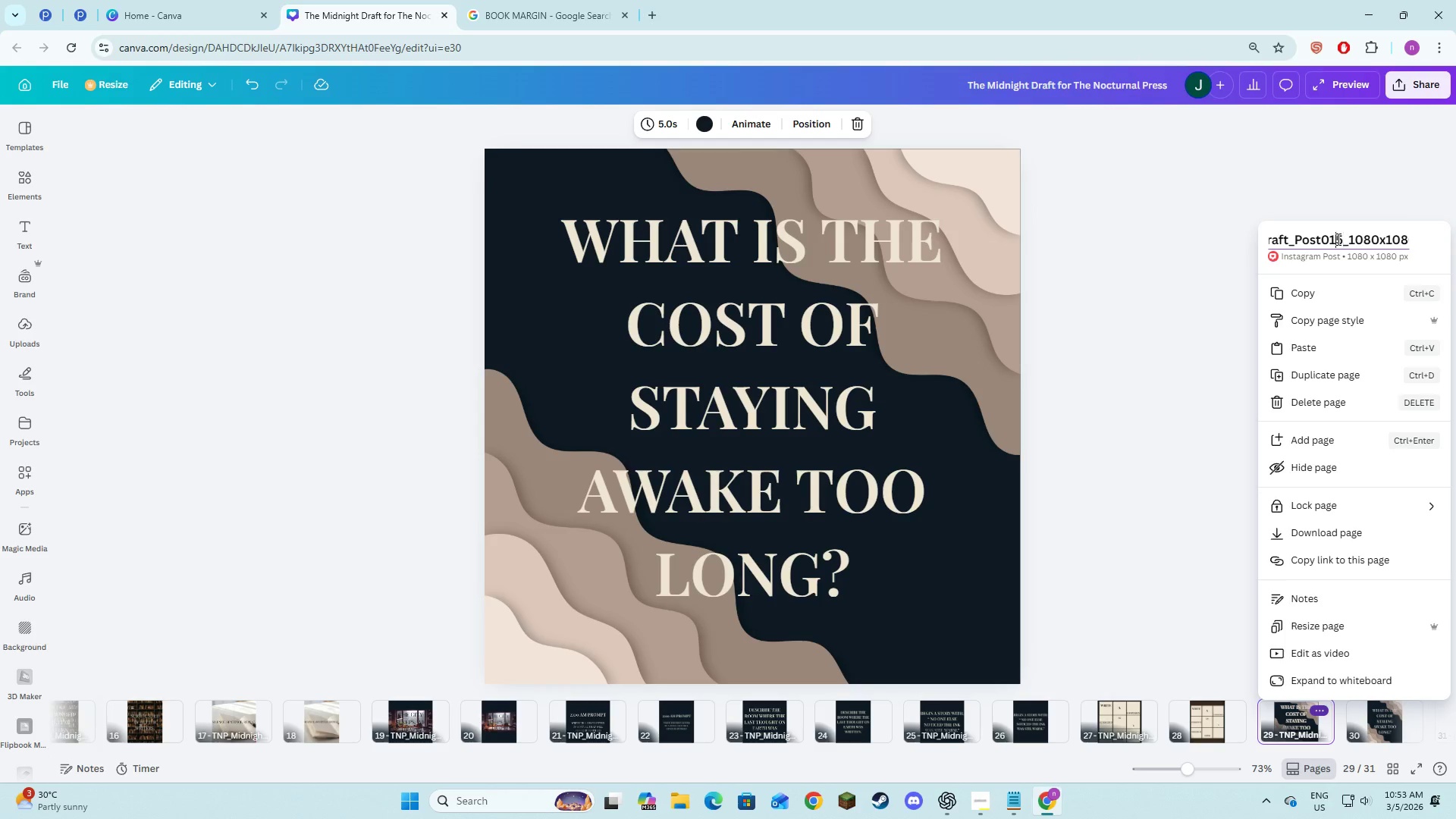 
key(ArrowLeft)
 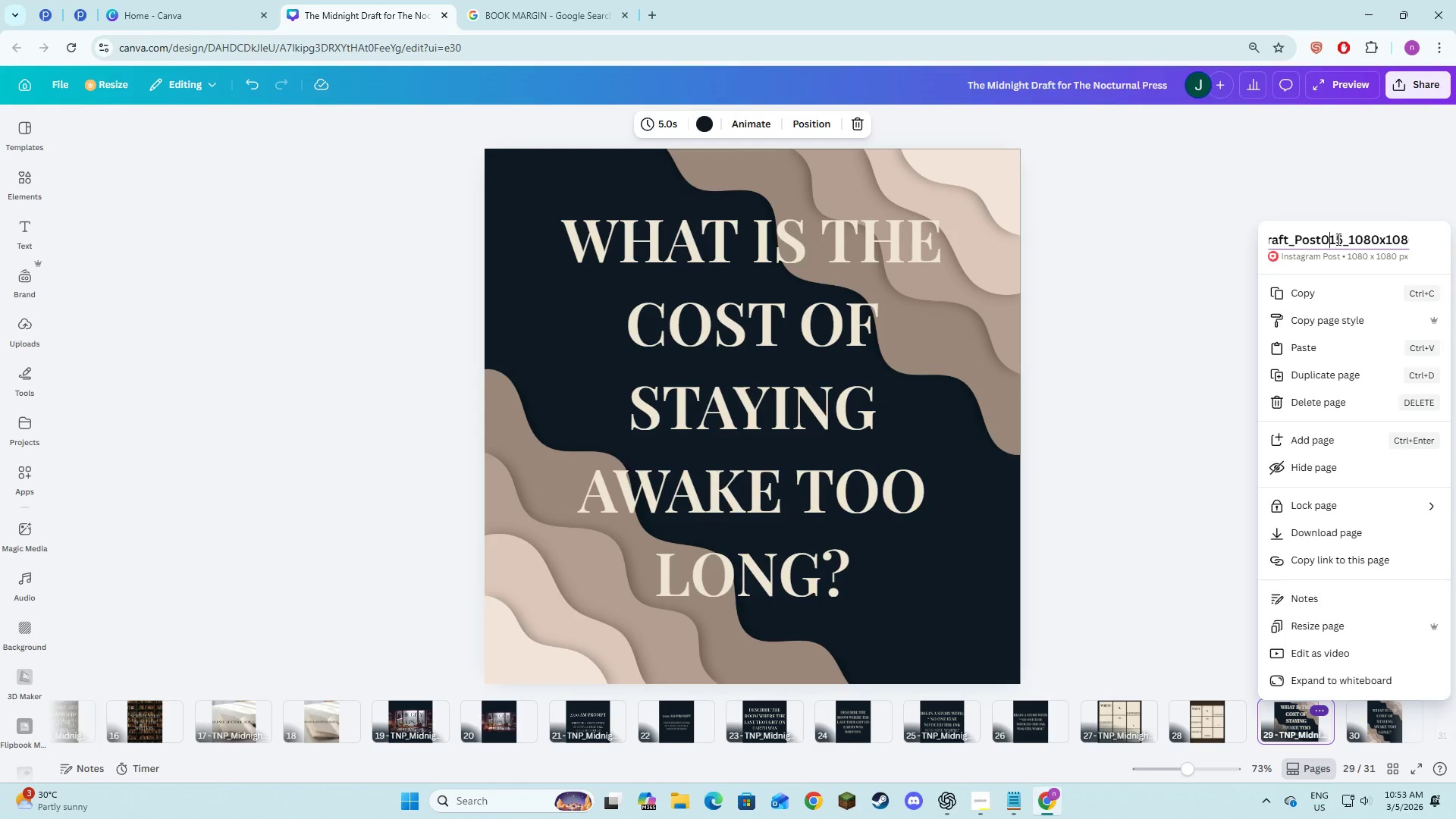 
key(ArrowLeft)
 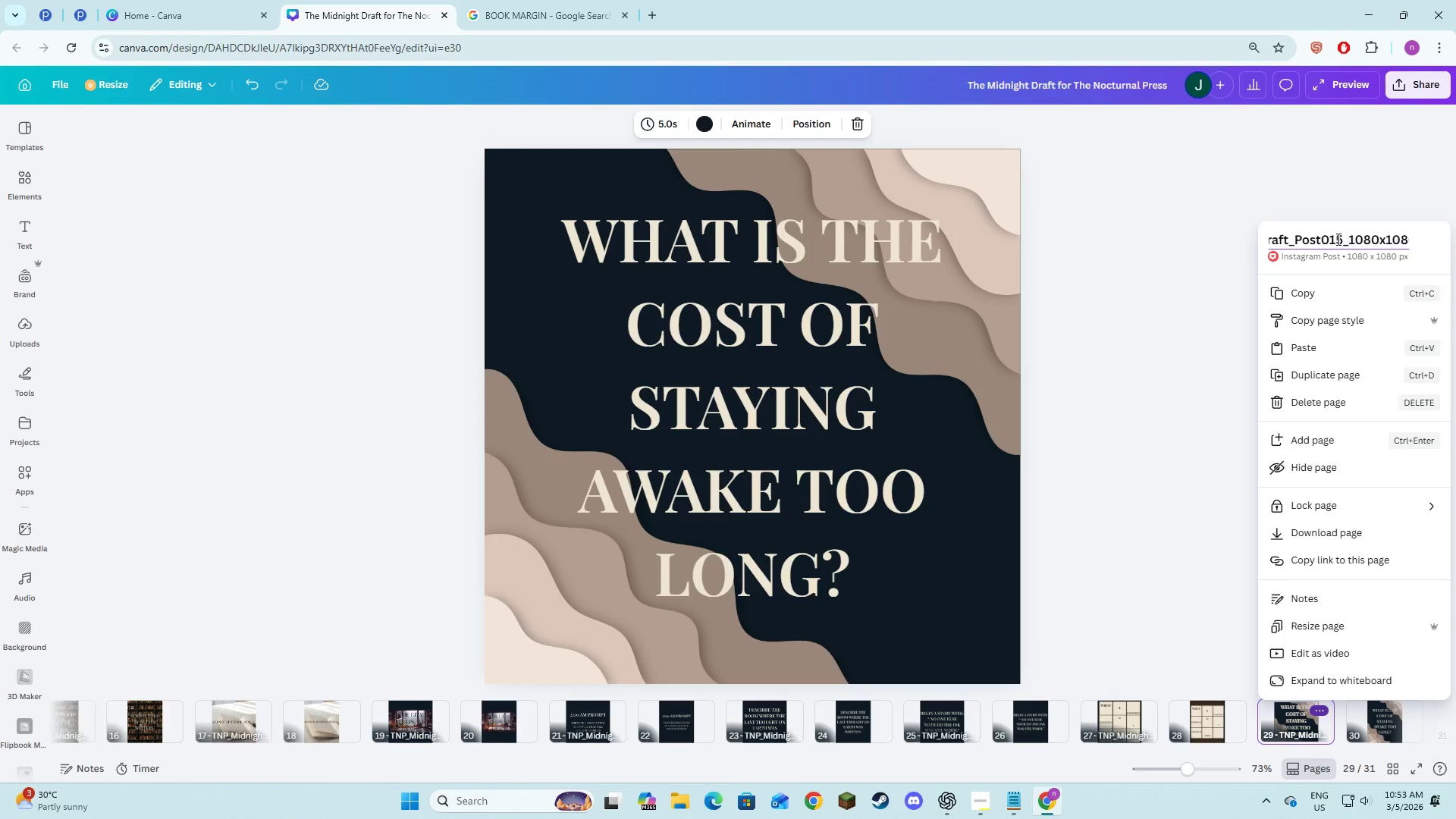 
key(Backspace)
 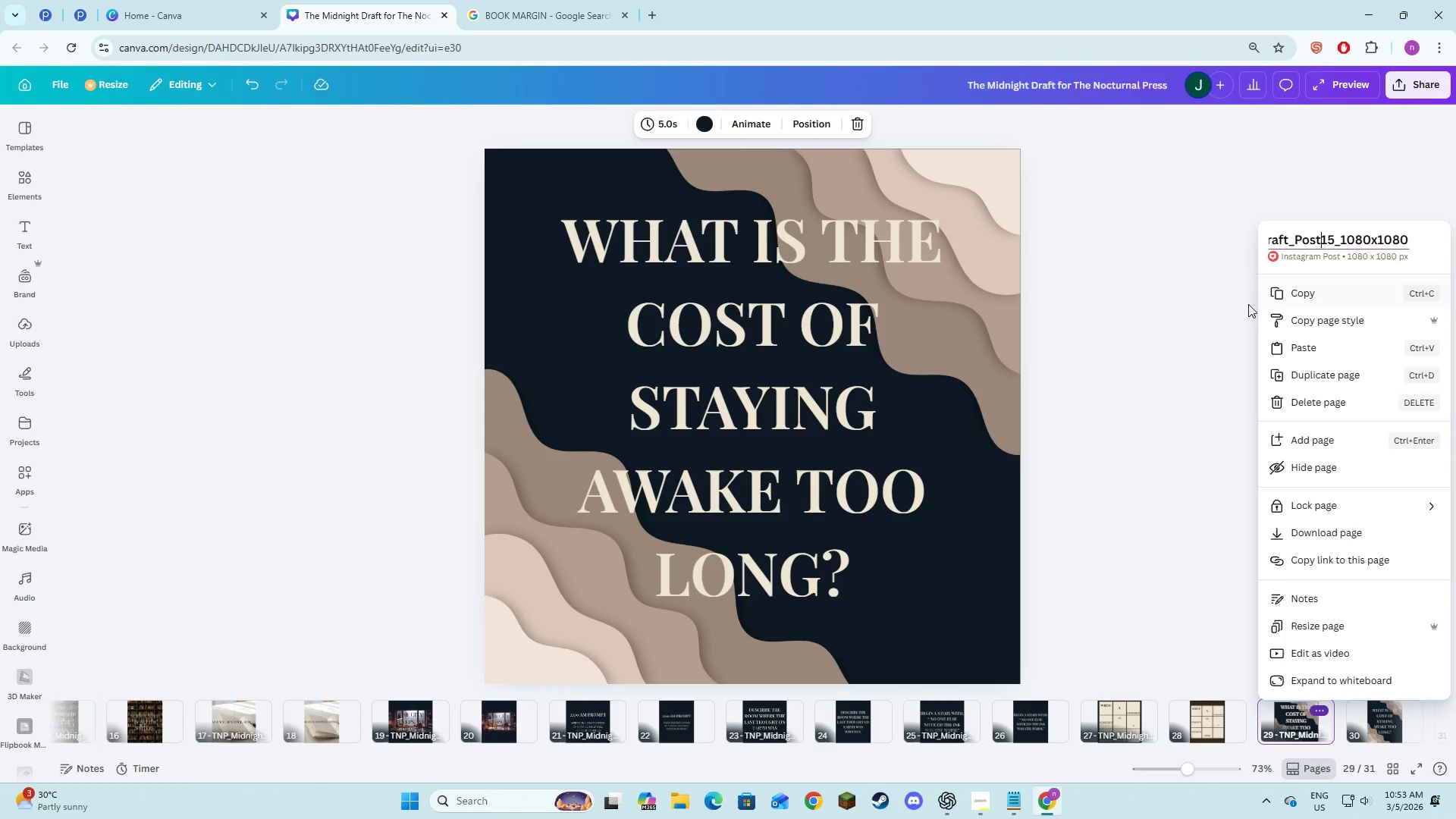 
left_click([1192, 346])
 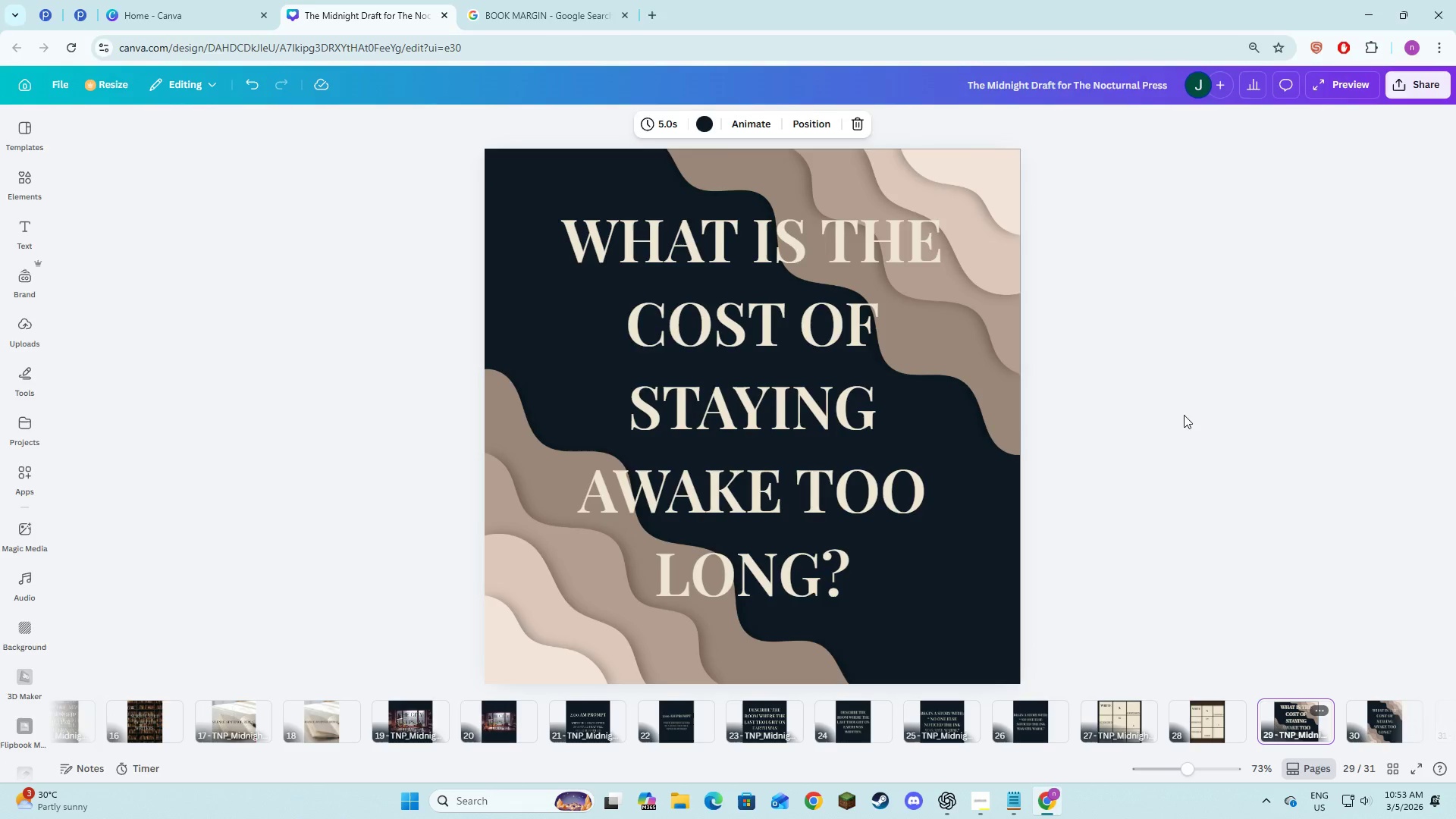 
key(Alt+AltLeft)
 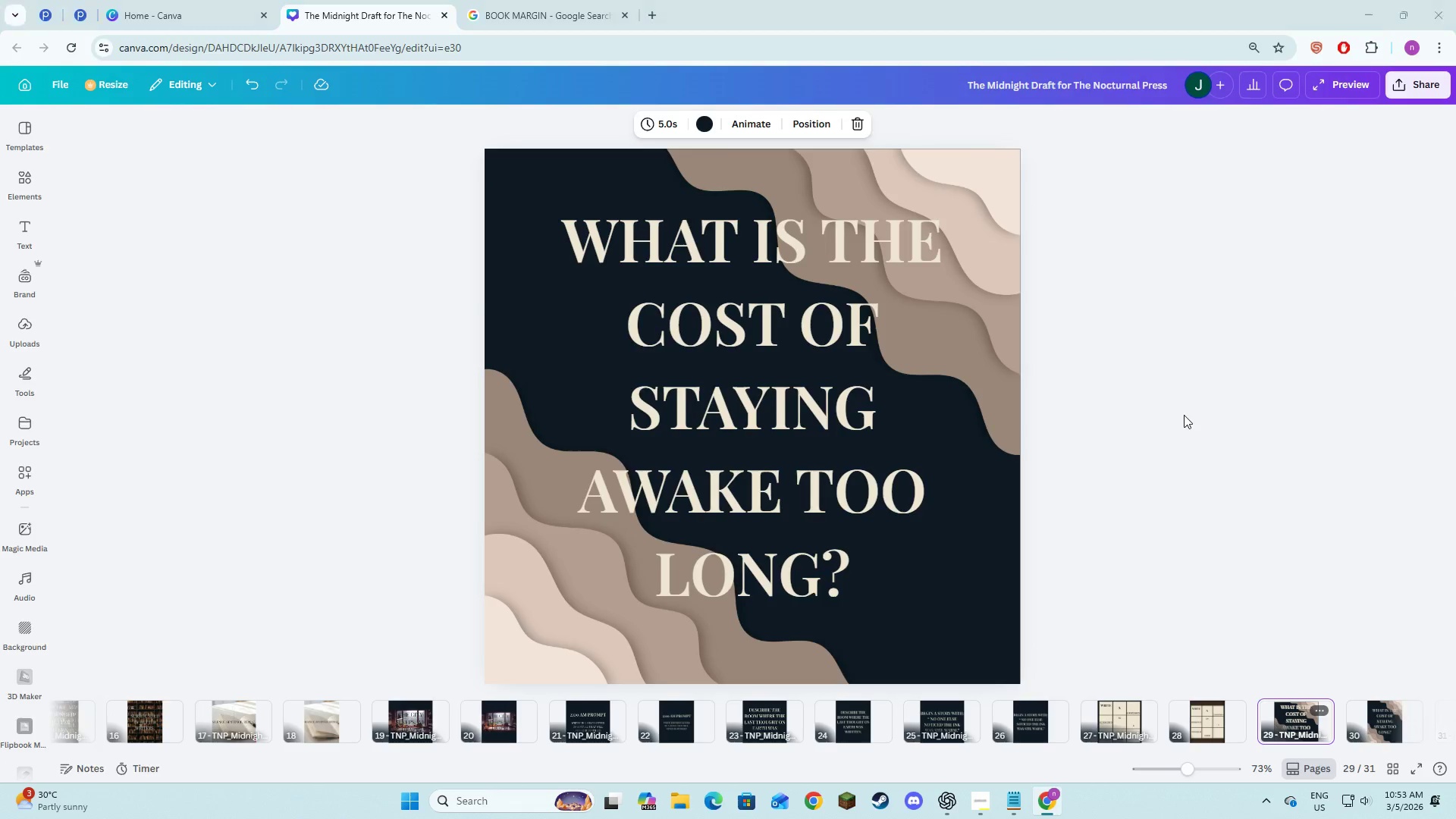 
key(Alt+Tab)
 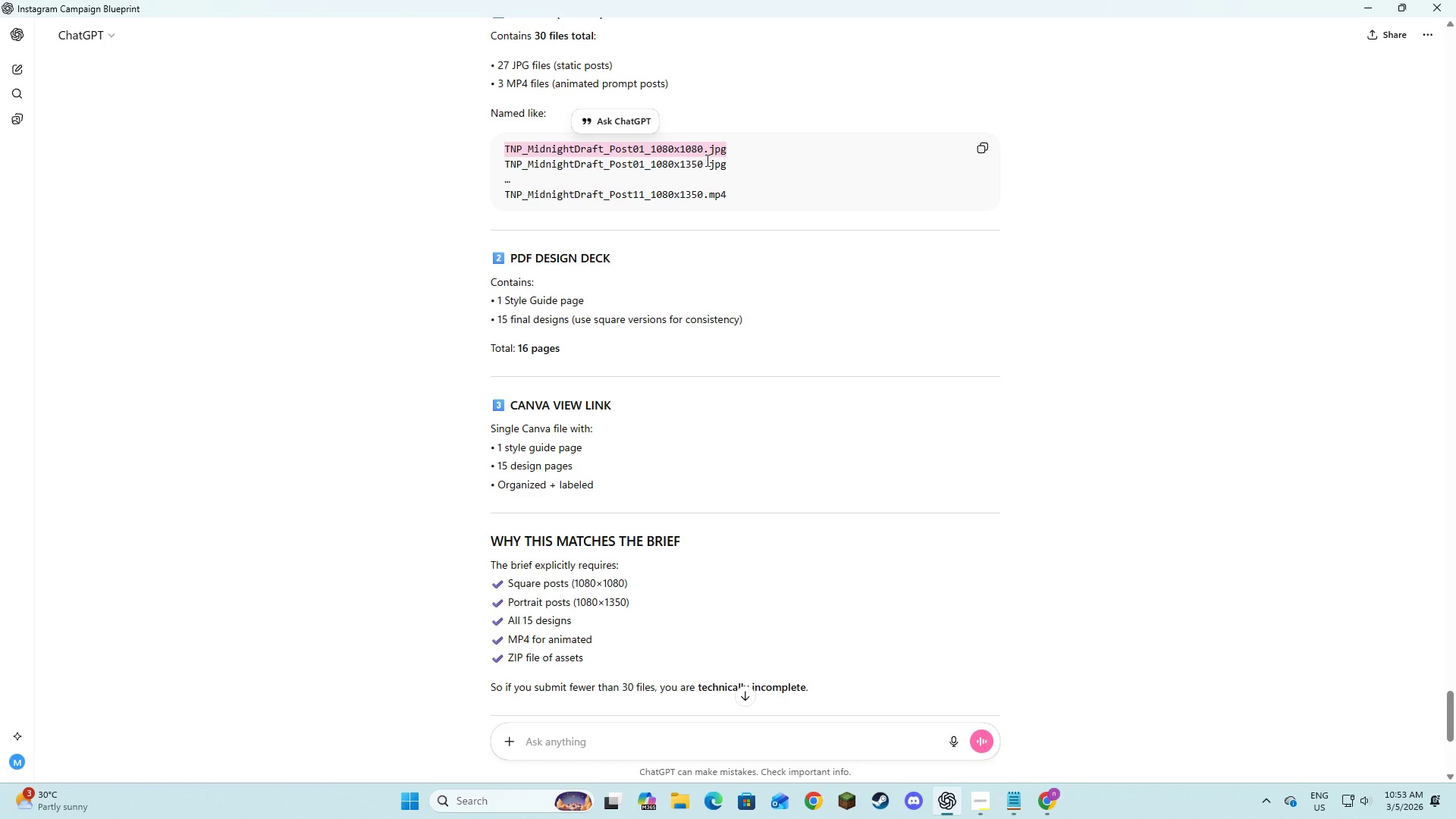 
left_click_drag(start_coordinate=[733, 164], to_coordinate=[500, 165])
 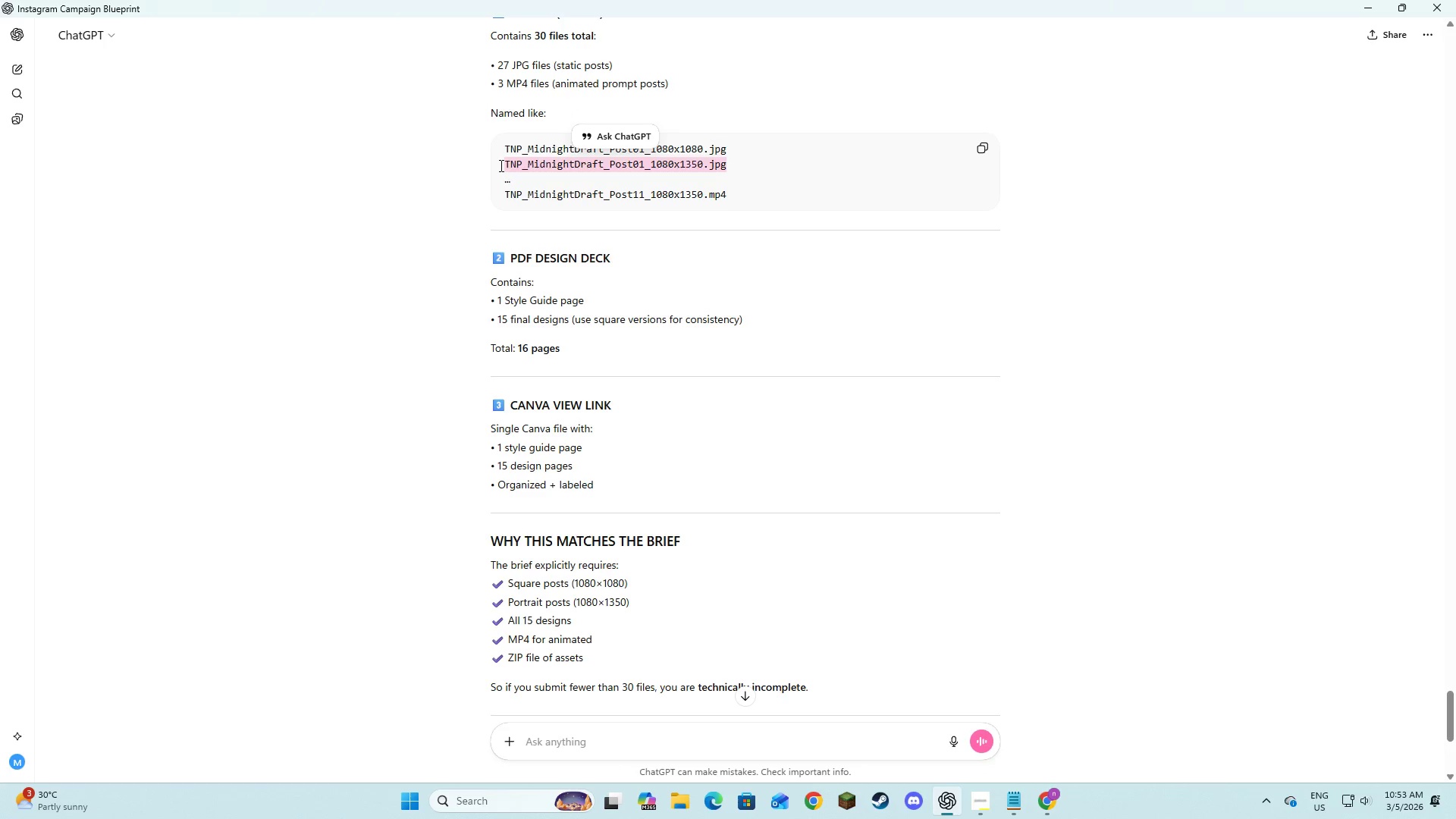 
key(Control+C)
 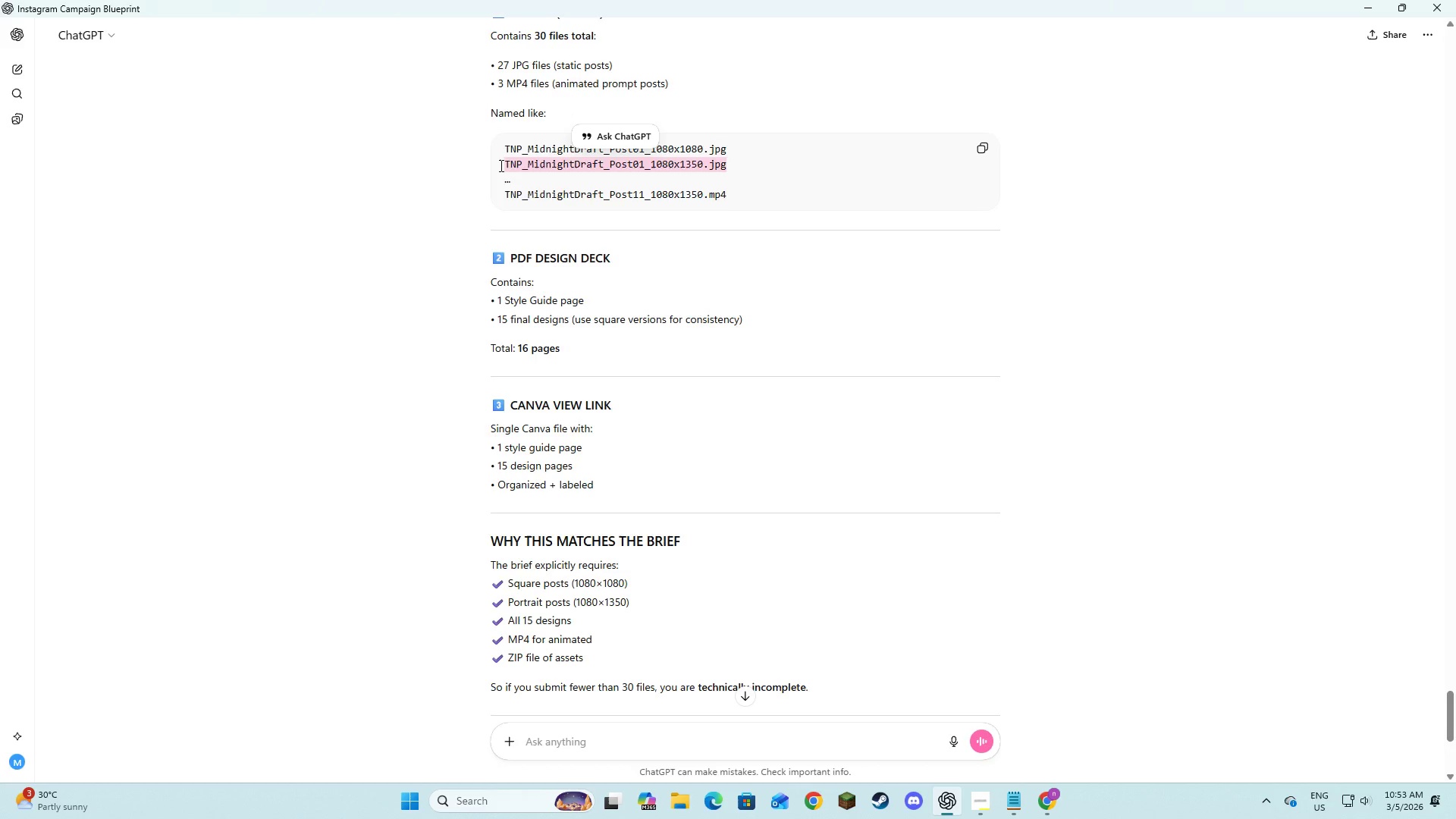 
key(Alt+AltLeft)
 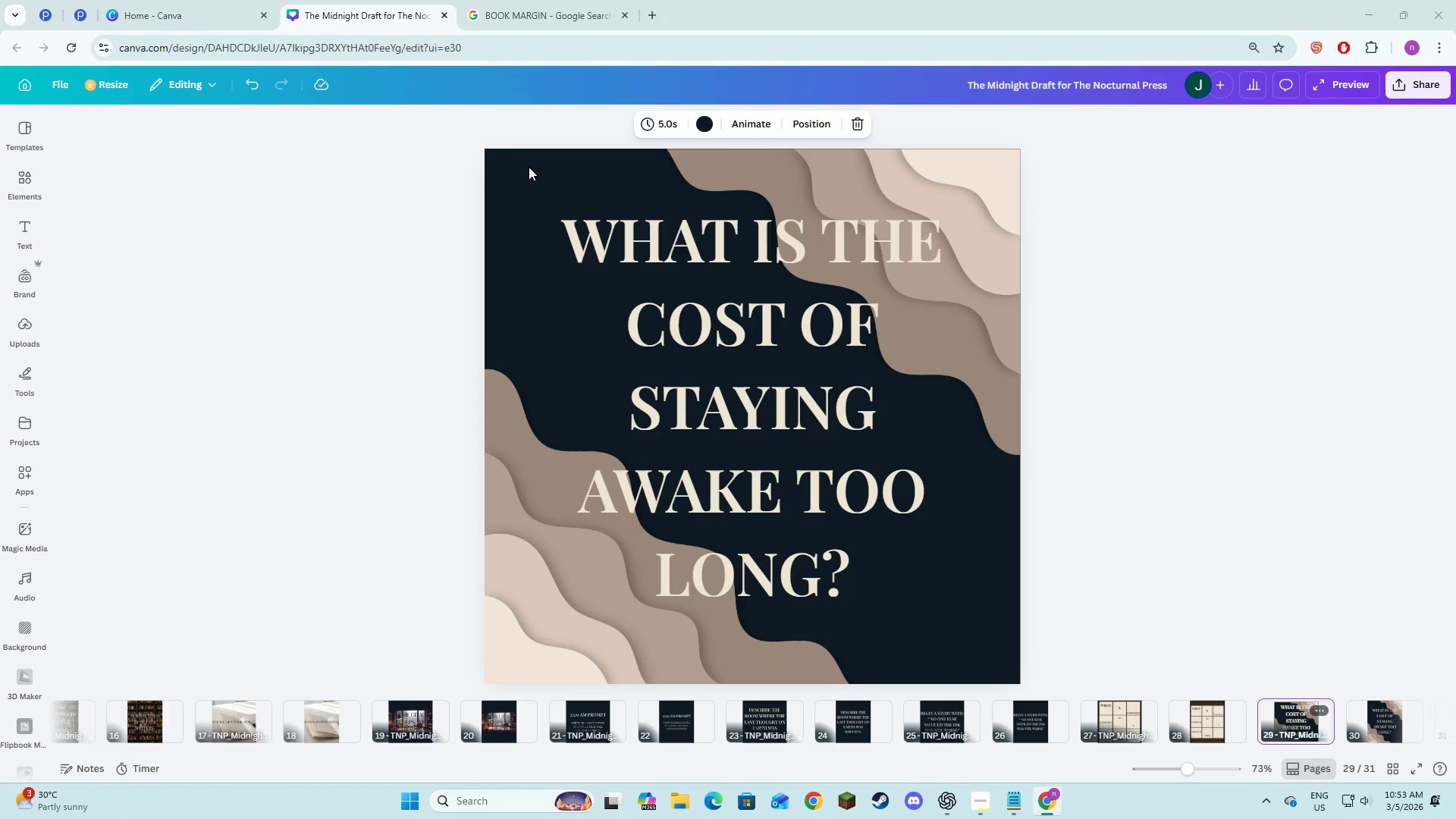 
key(Alt+Tab)
 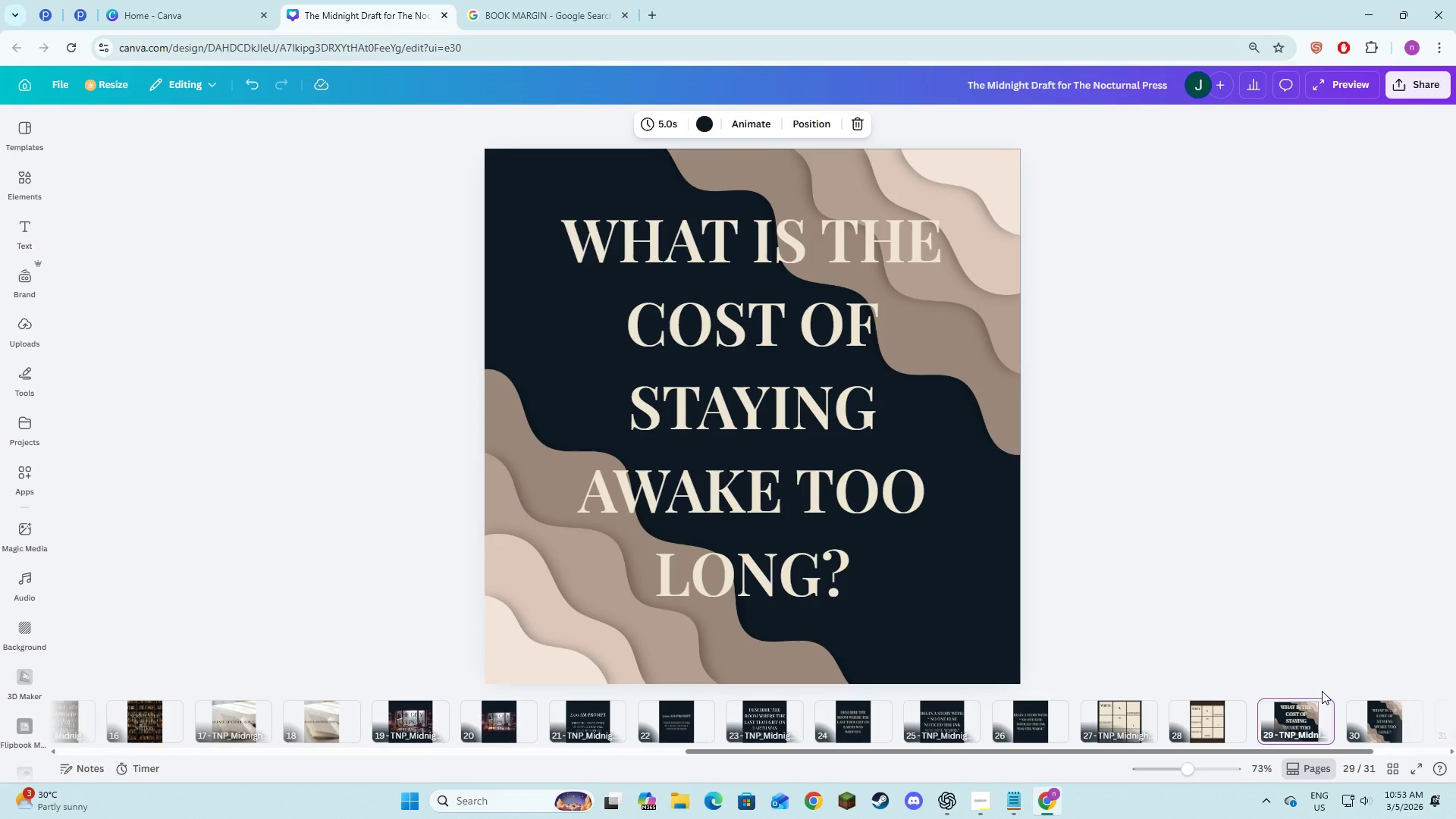 
left_click([1371, 710])
 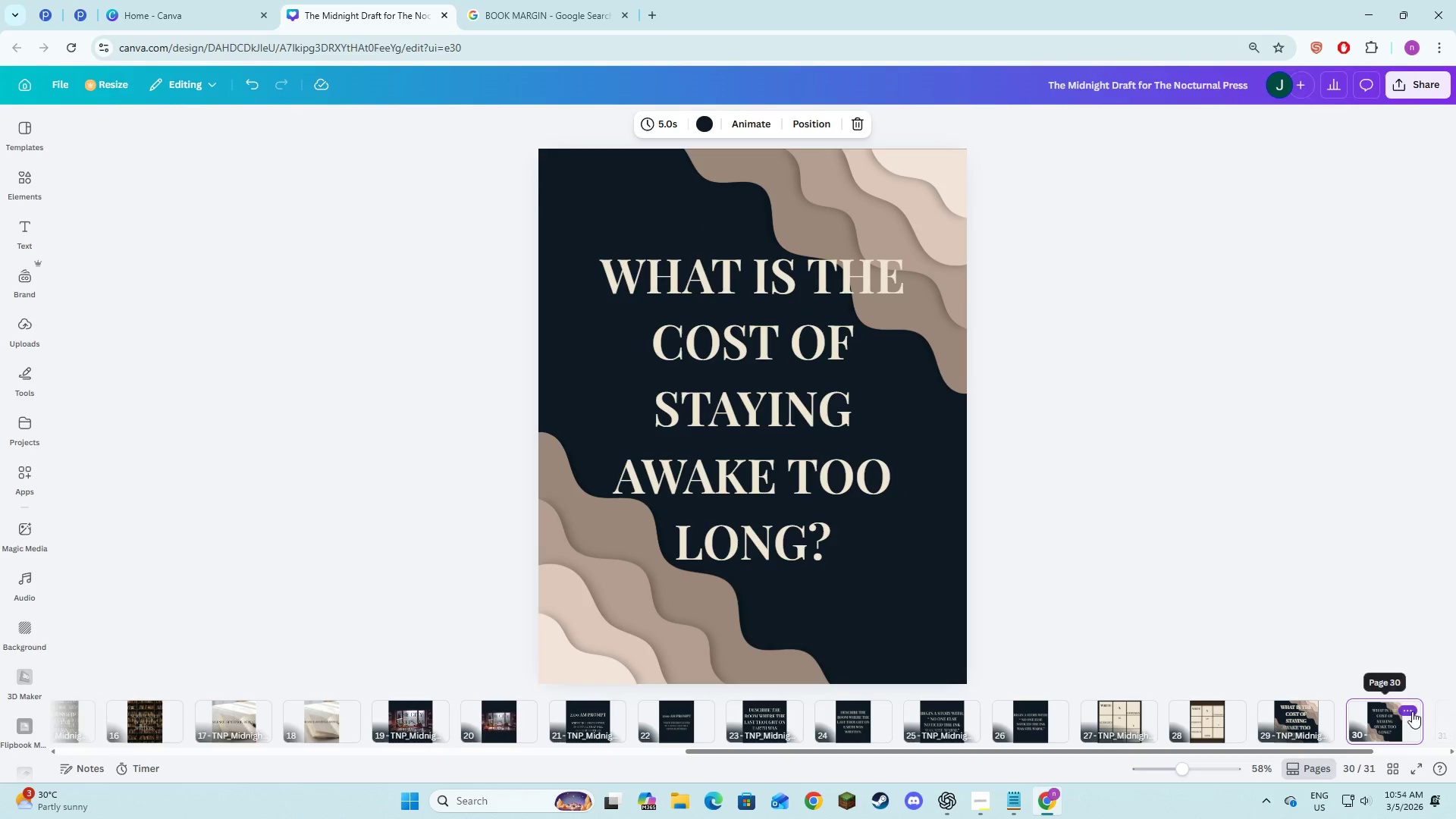 
left_click([1412, 711])
 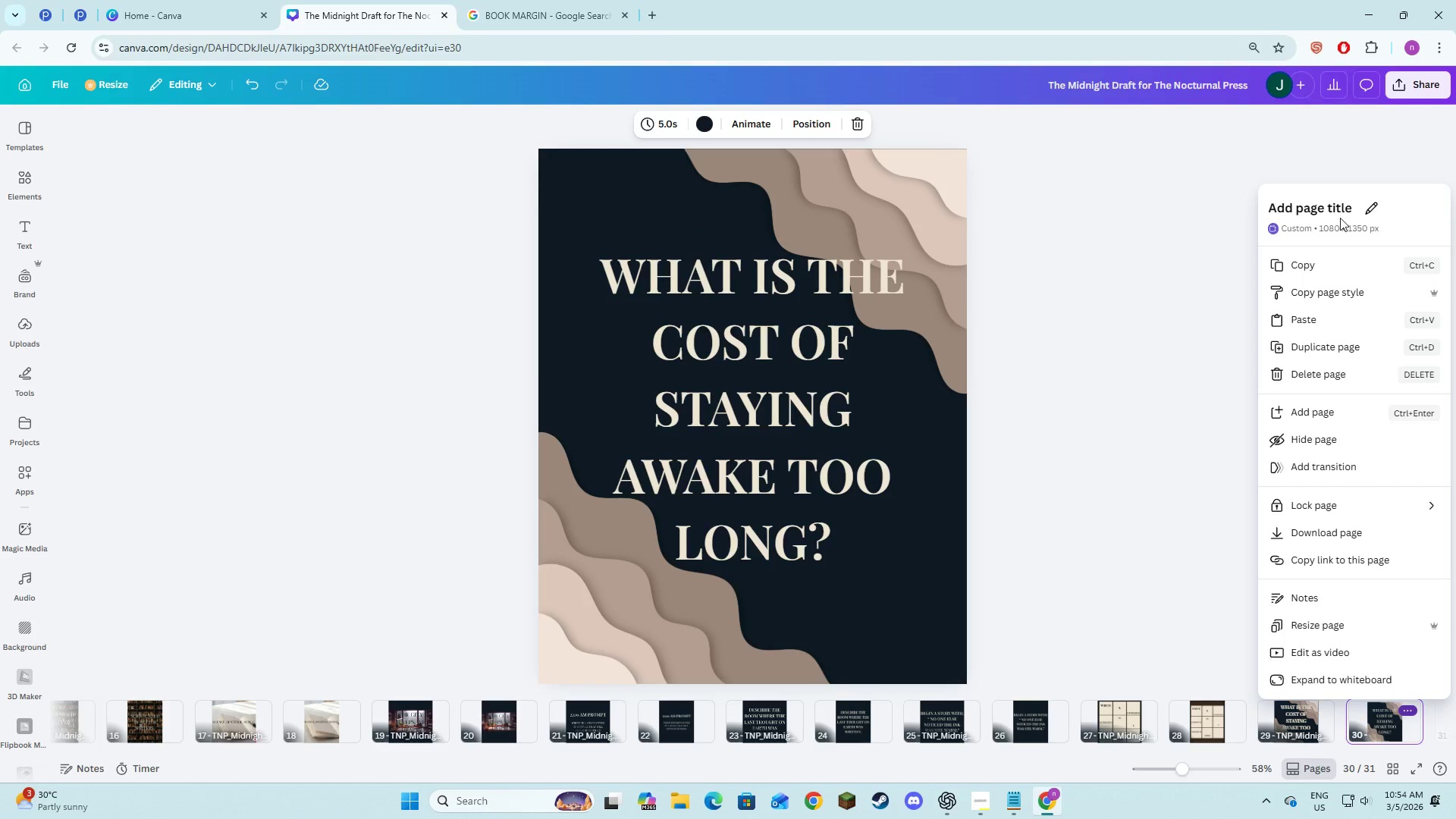 
left_click([1340, 217])
 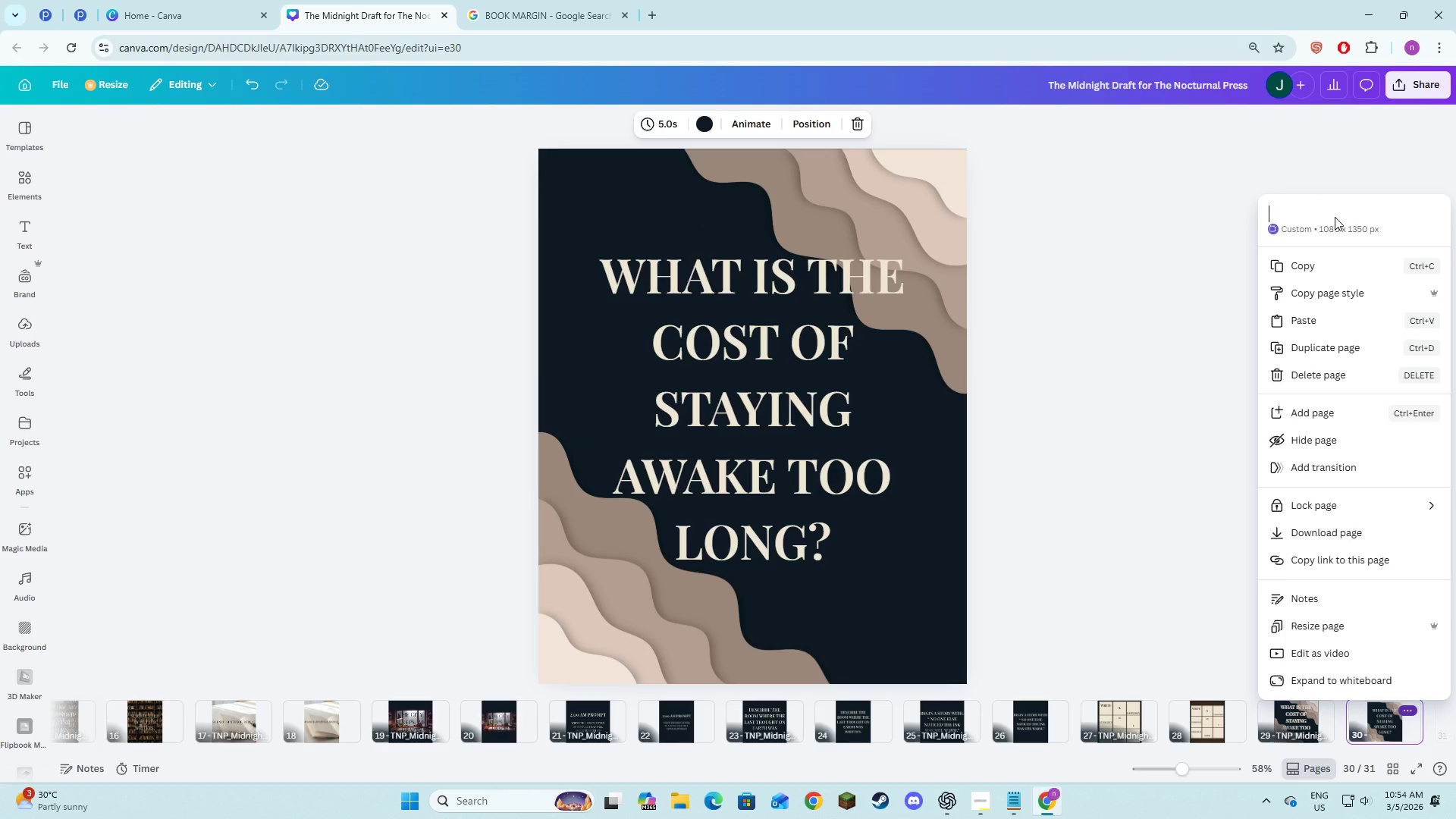 
key(Control+V)
 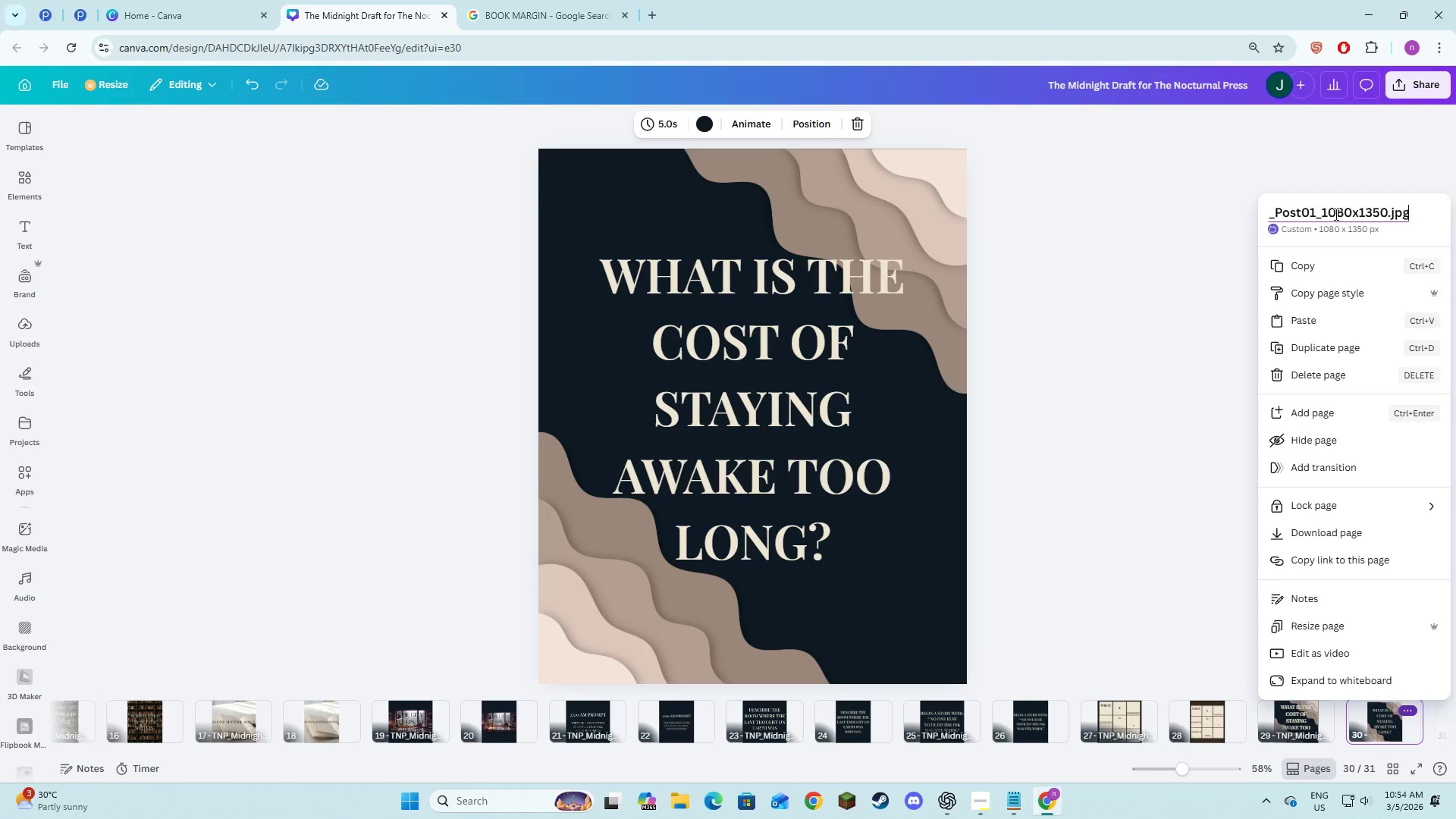 
left_click([1316, 212])
 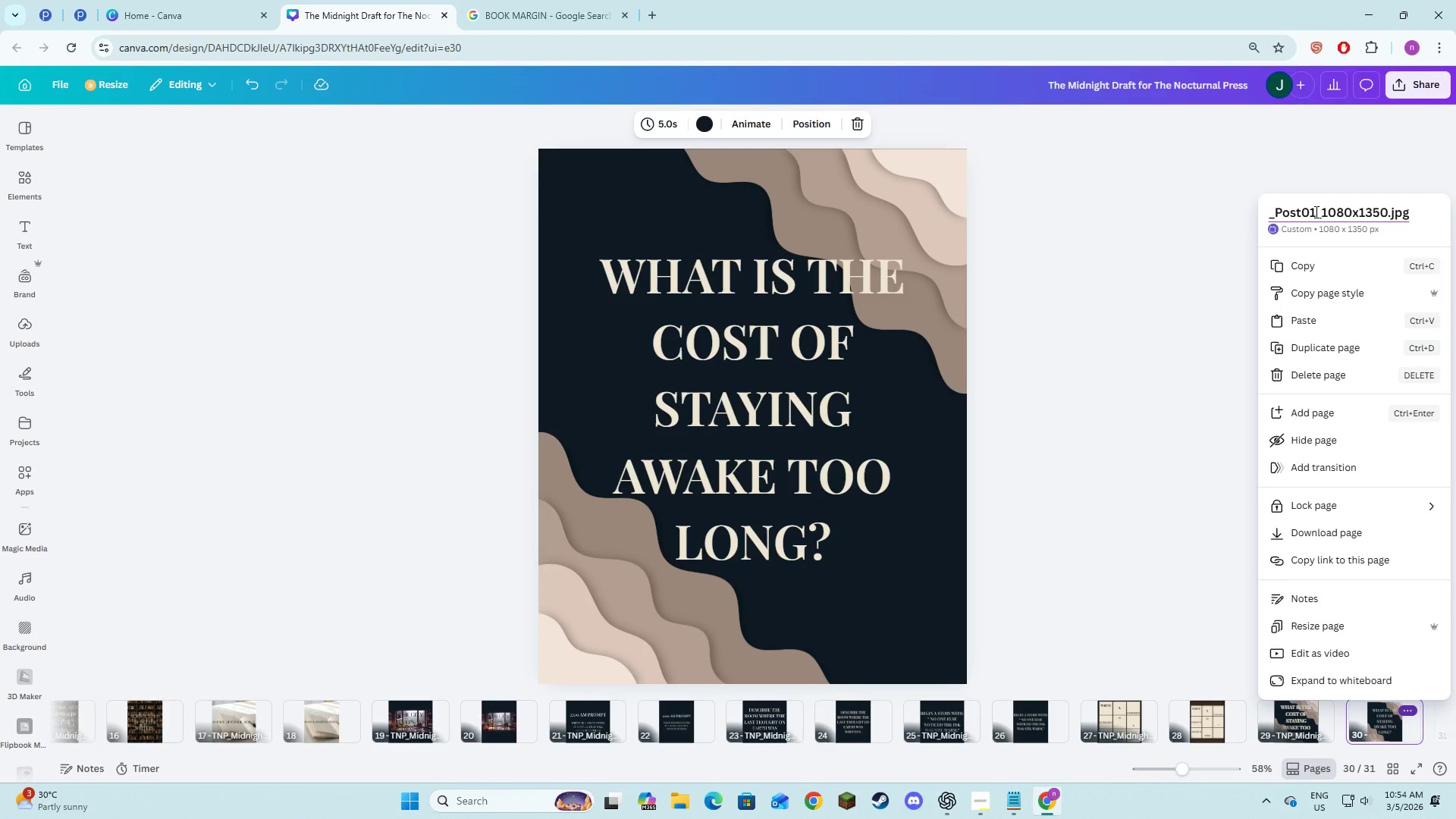 
key(5)
 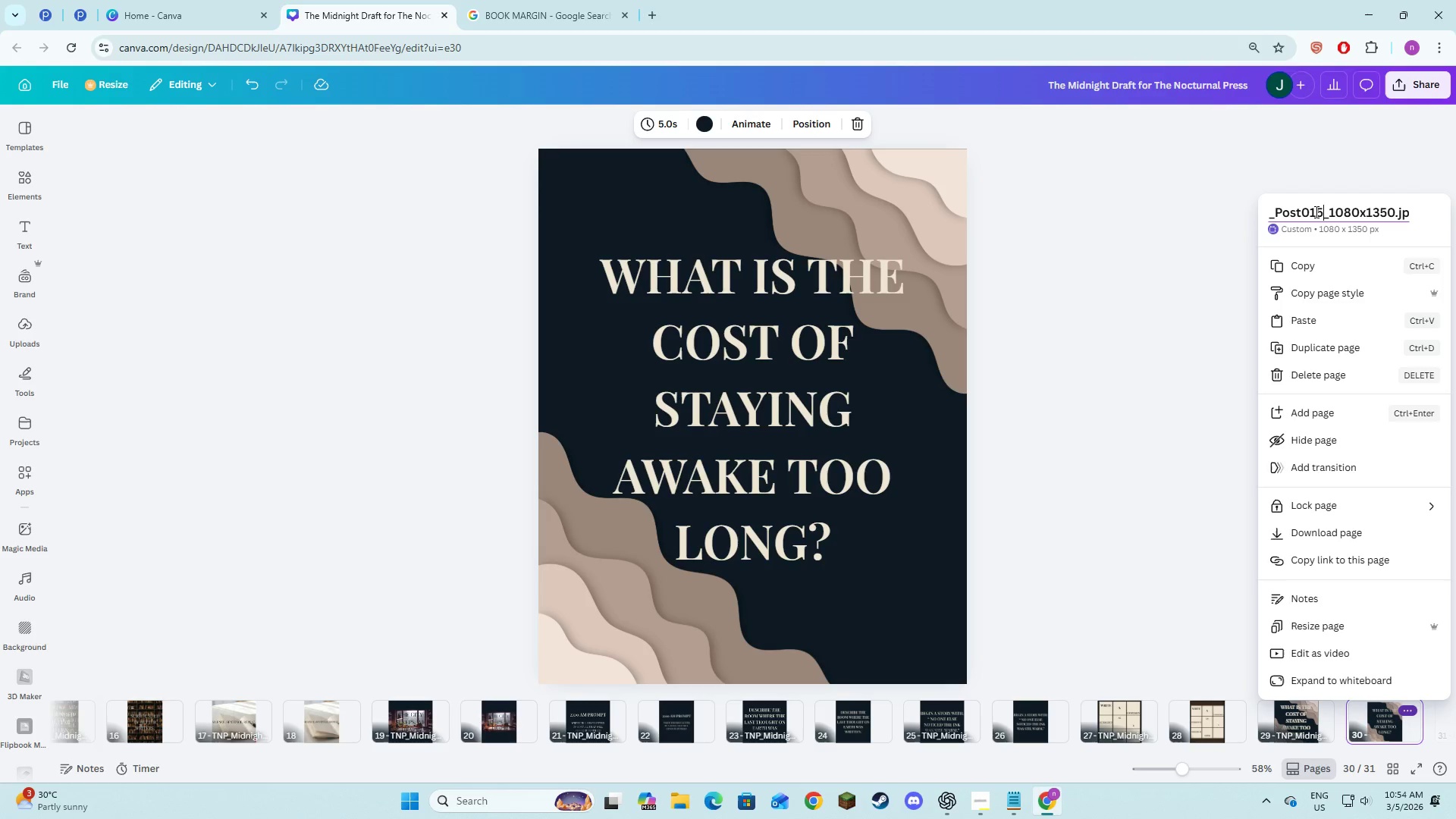 
key(ArrowLeft)
 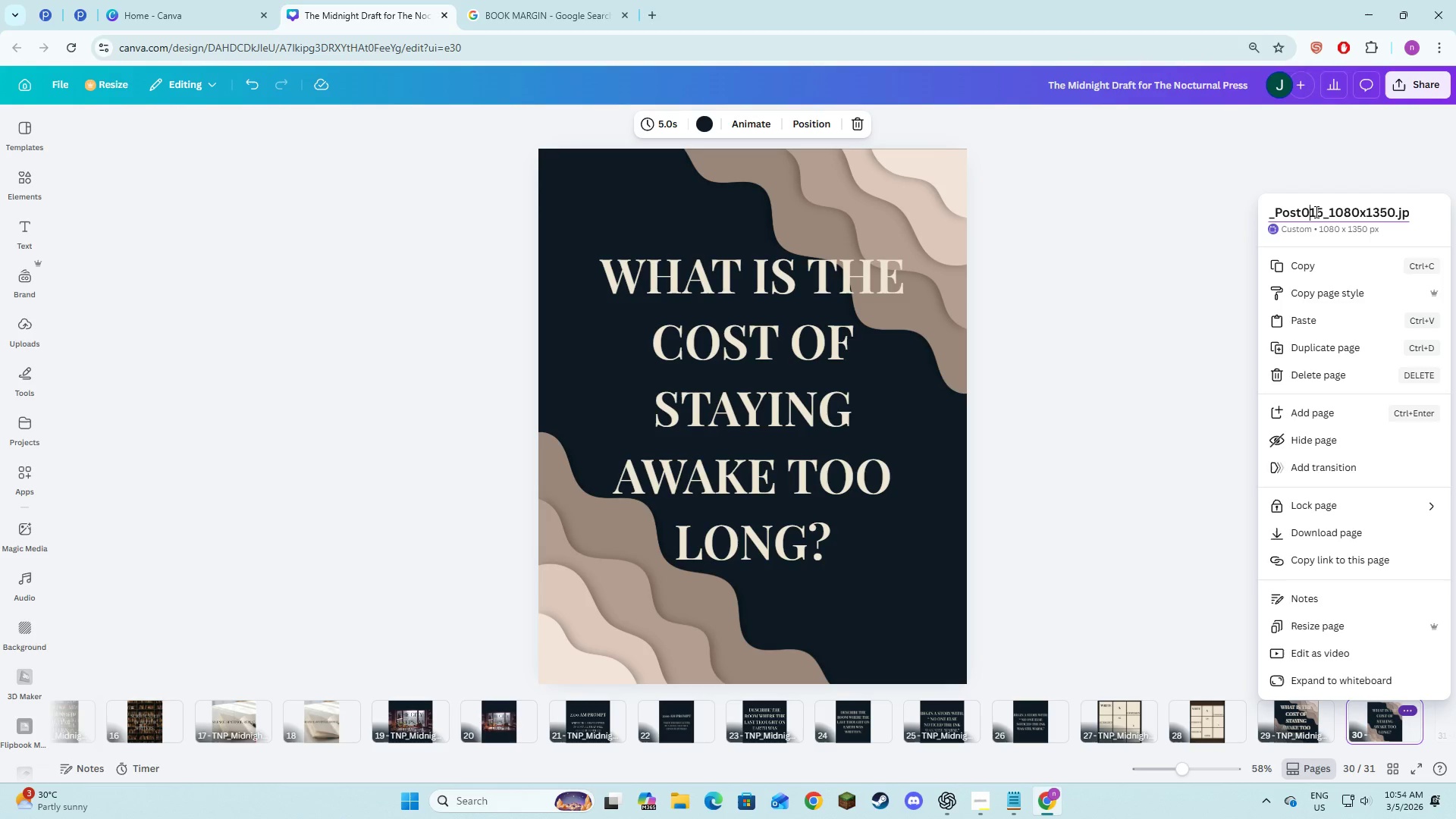 
key(ArrowLeft)
 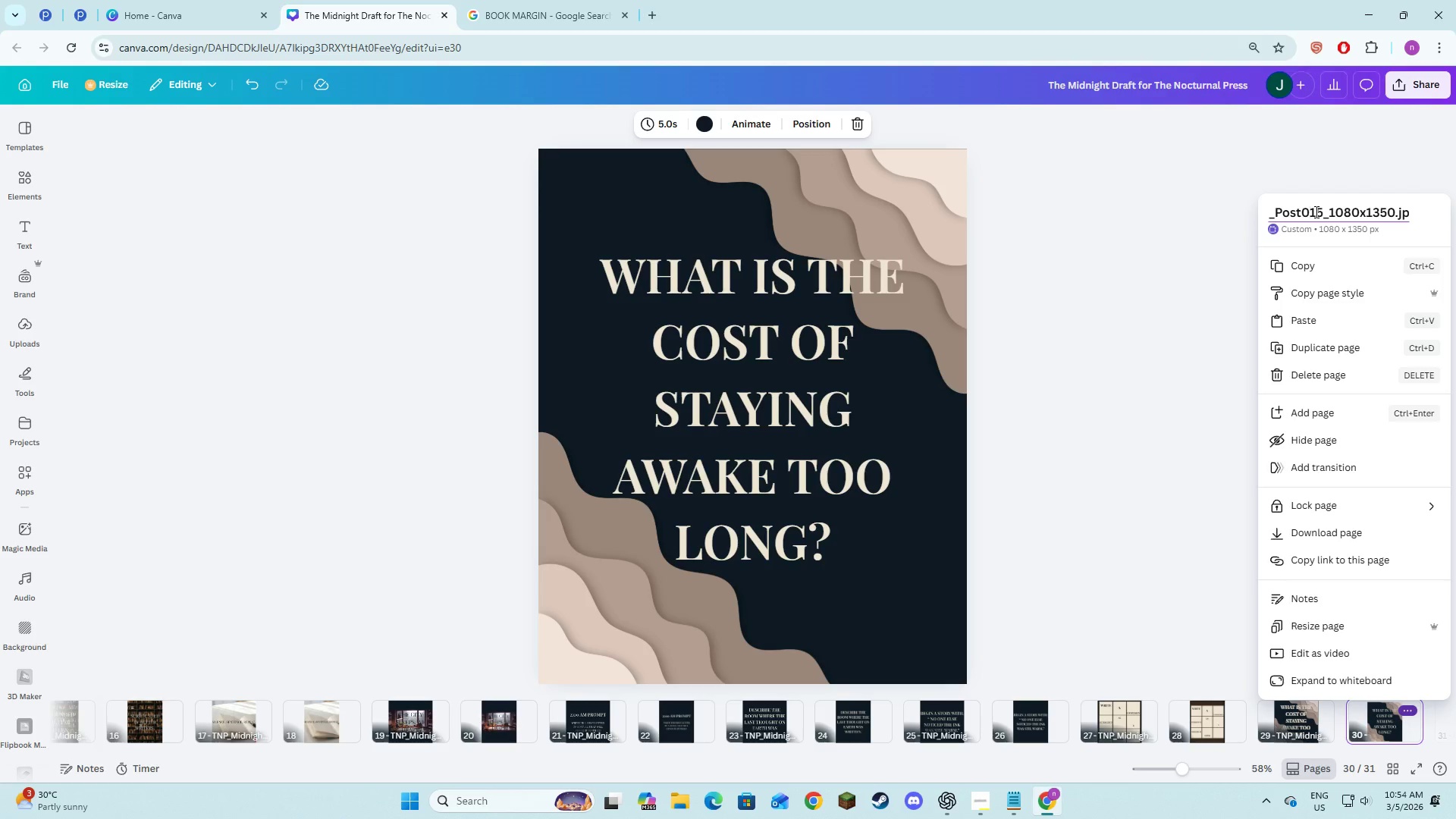 
key(Backspace)
 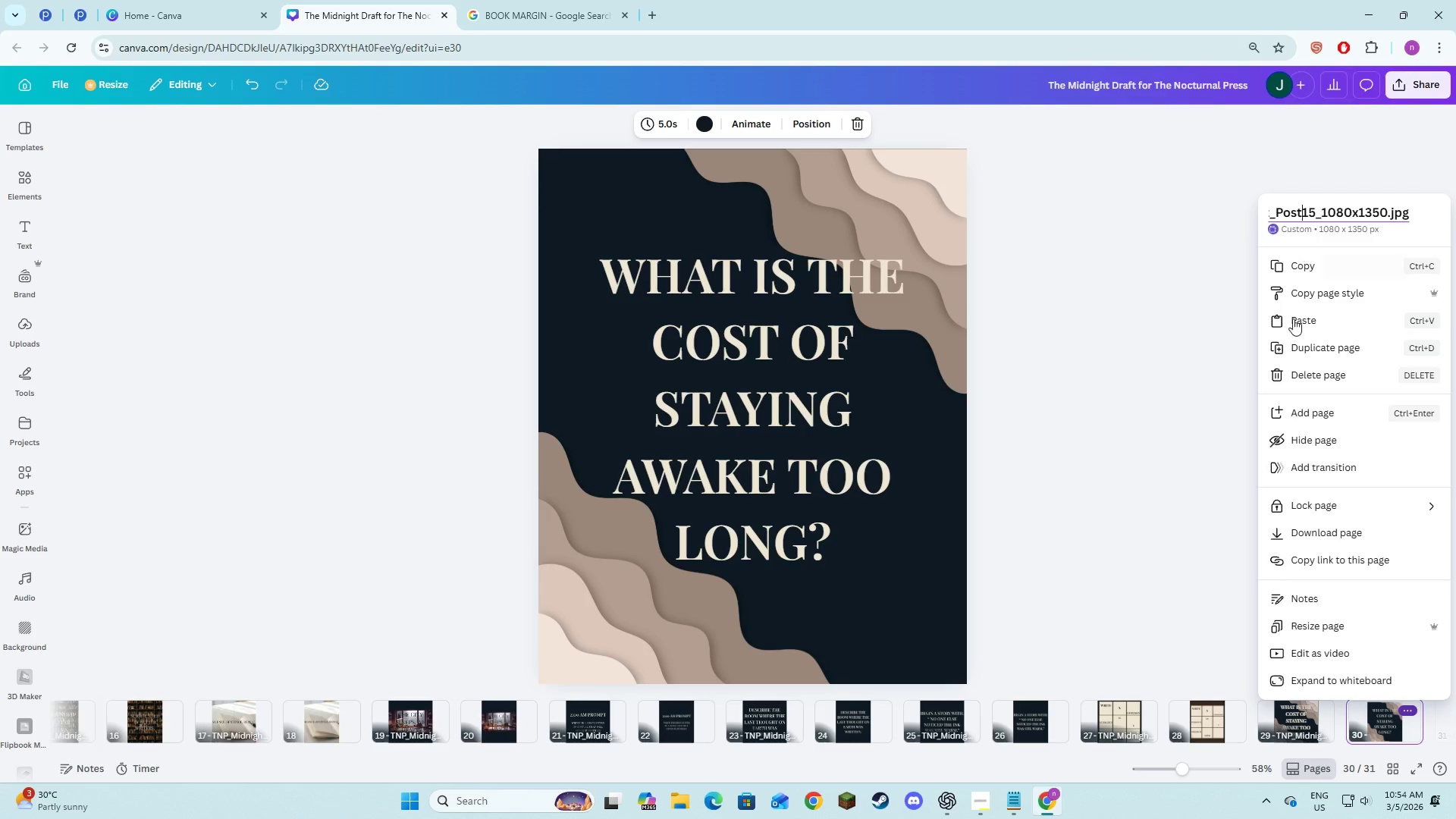 
left_click([1285, 366])
 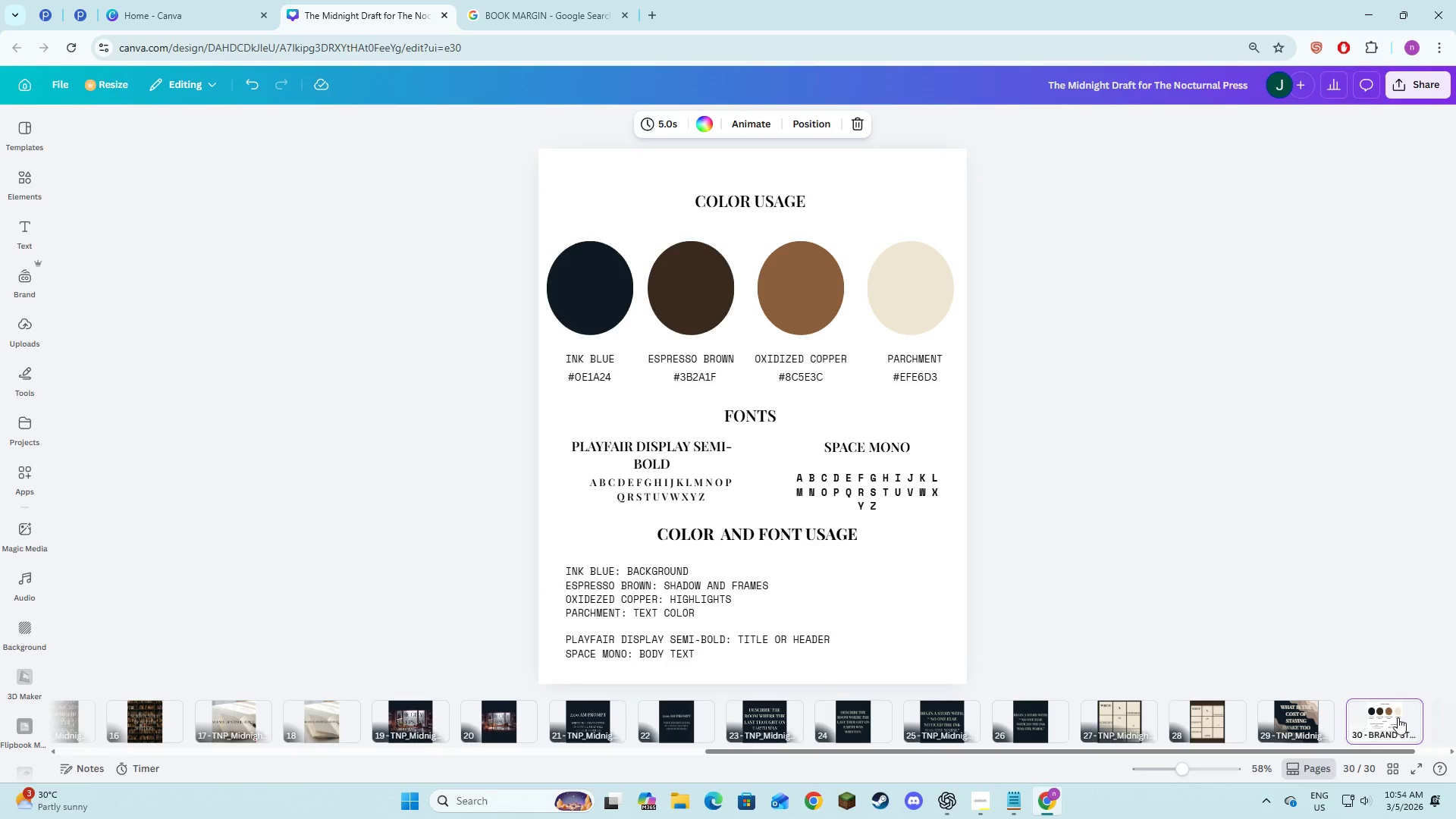 
double_click([1404, 708])
 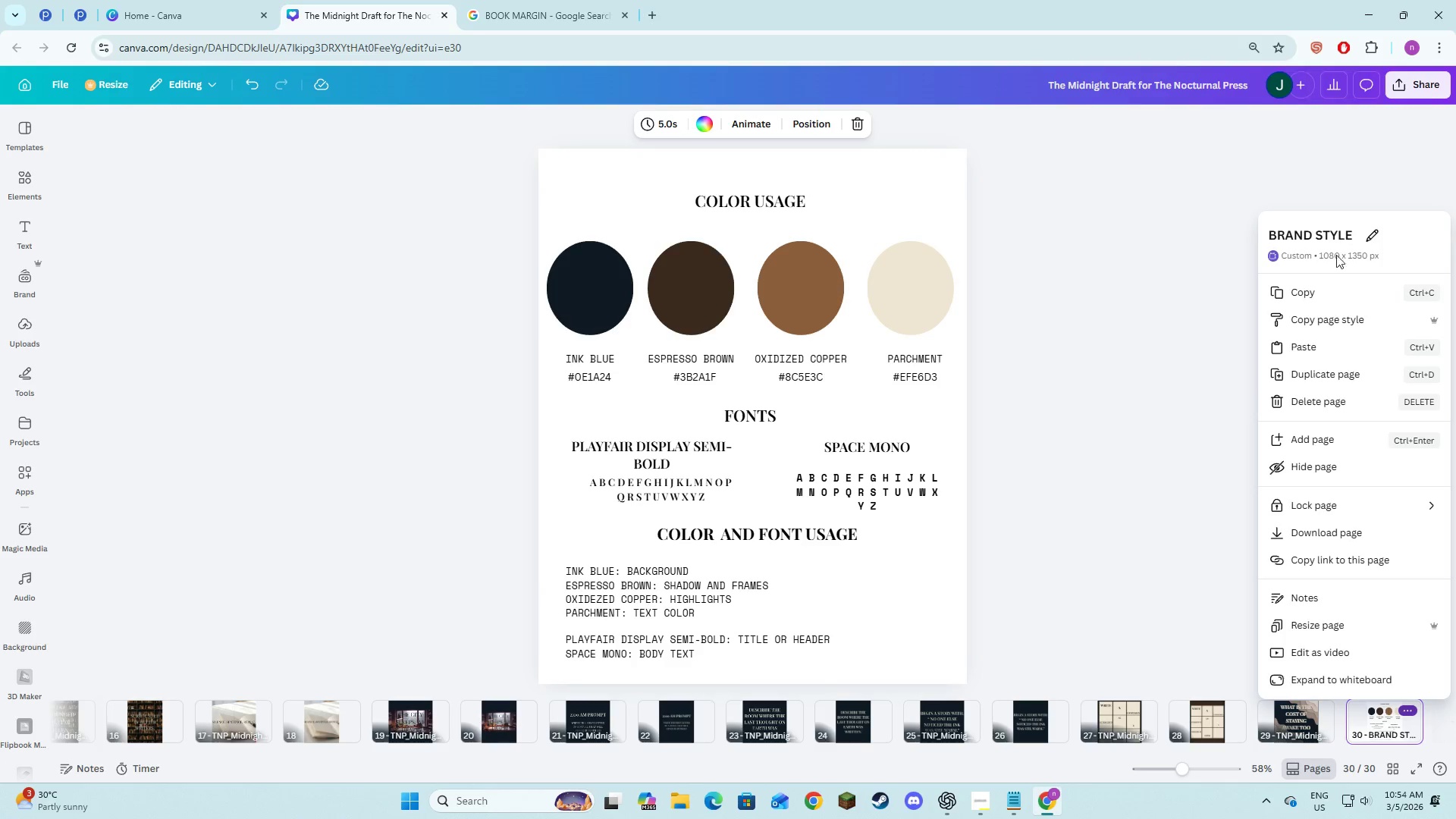 
left_click([1291, 720])
 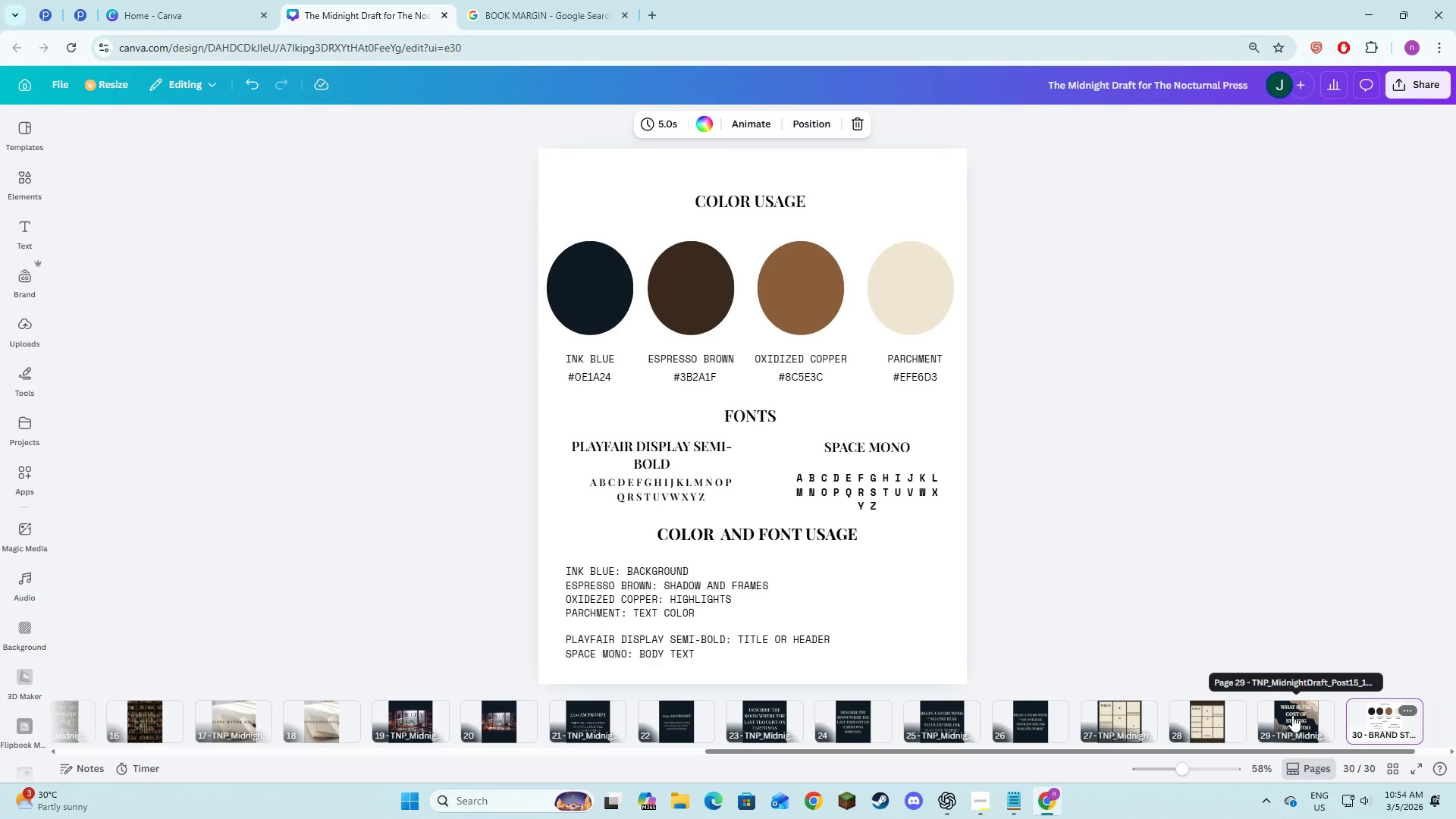 
left_click([1292, 715])
 